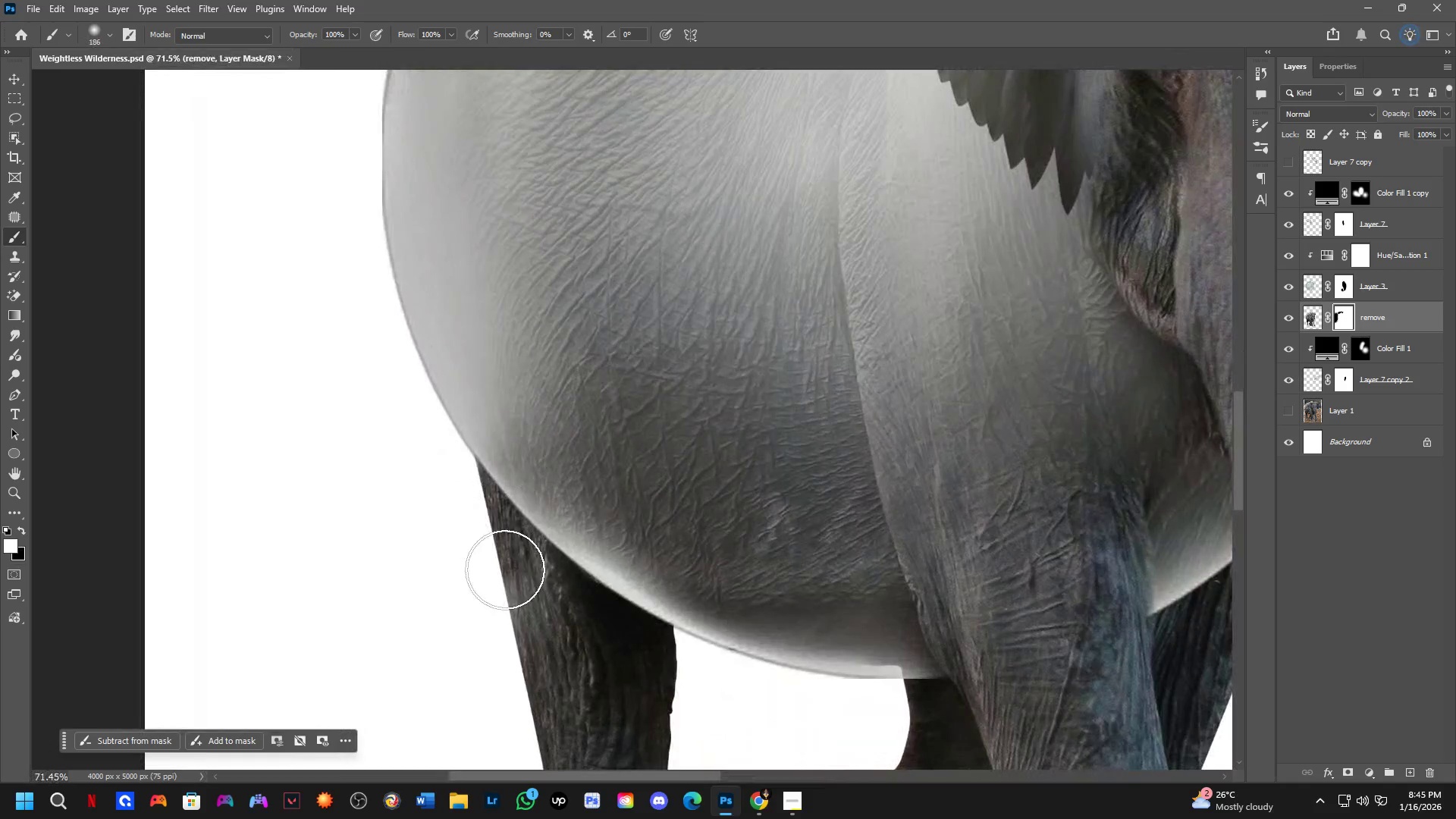 
scroll: coordinate [500, 492], scroll_direction: up, amount: 8.0
 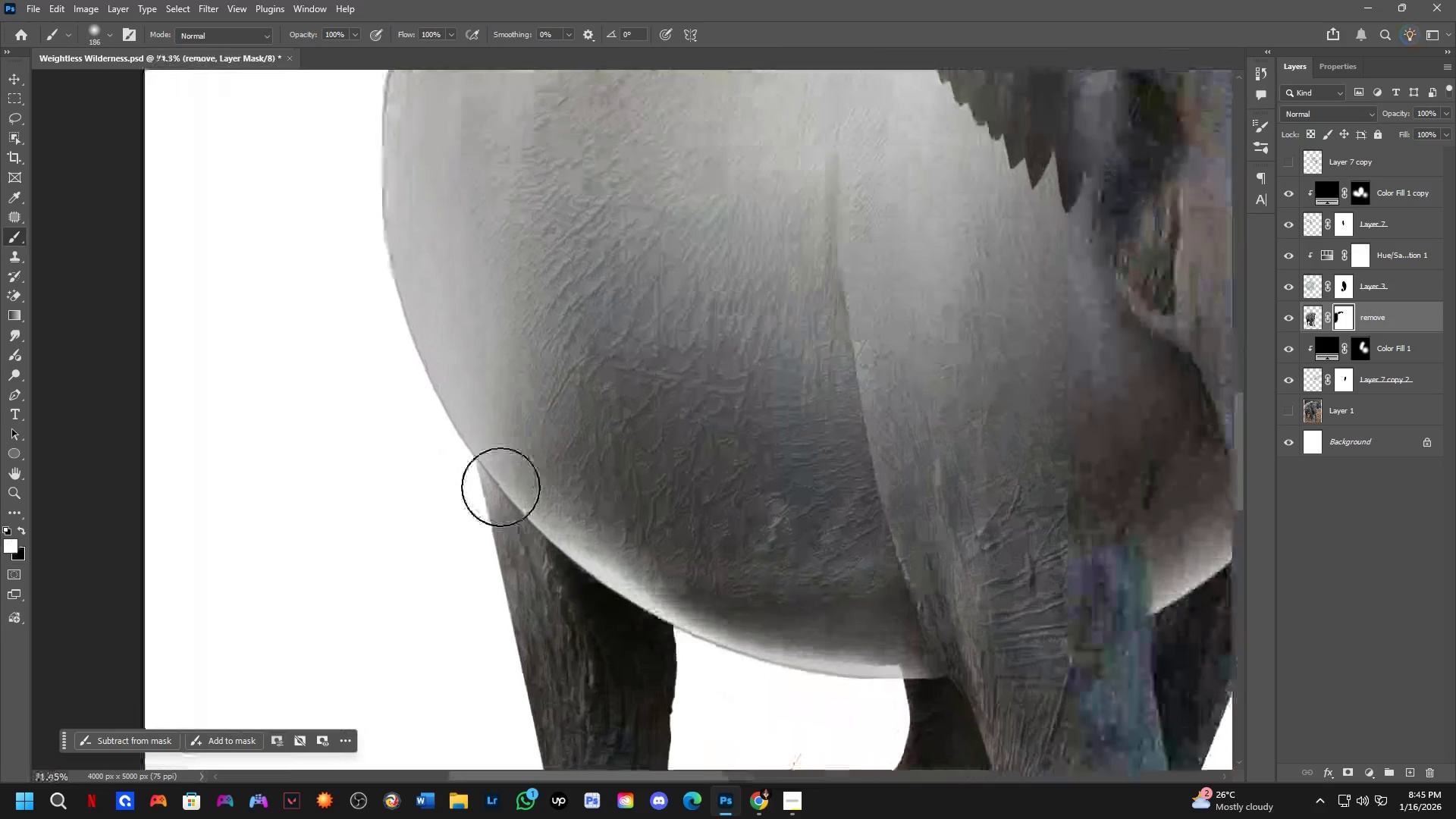 
left_click_drag(start_coordinate=[503, 549], to_coordinate=[512, 661])
 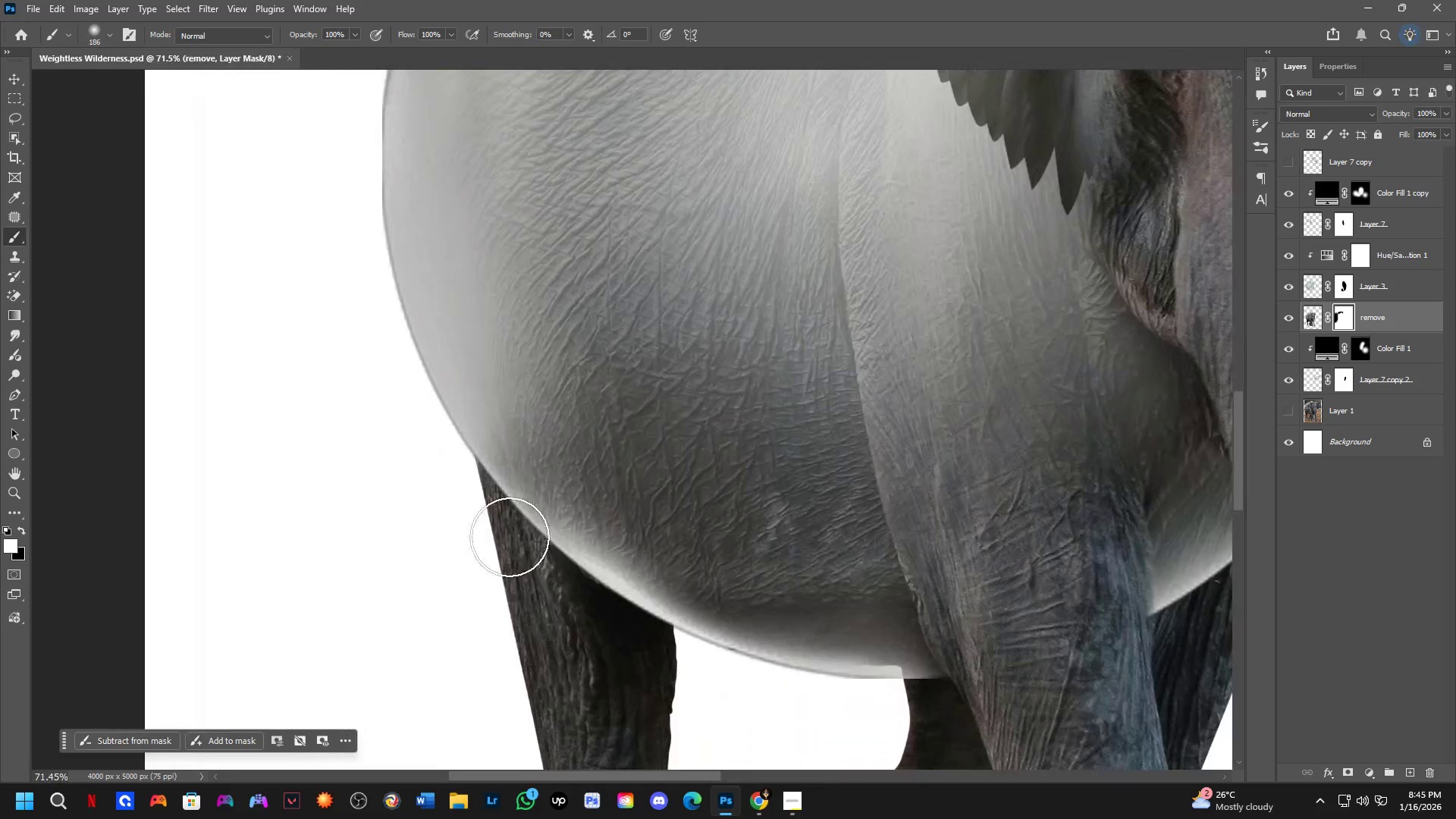 
hold_key(key=Space, duration=0.39)
 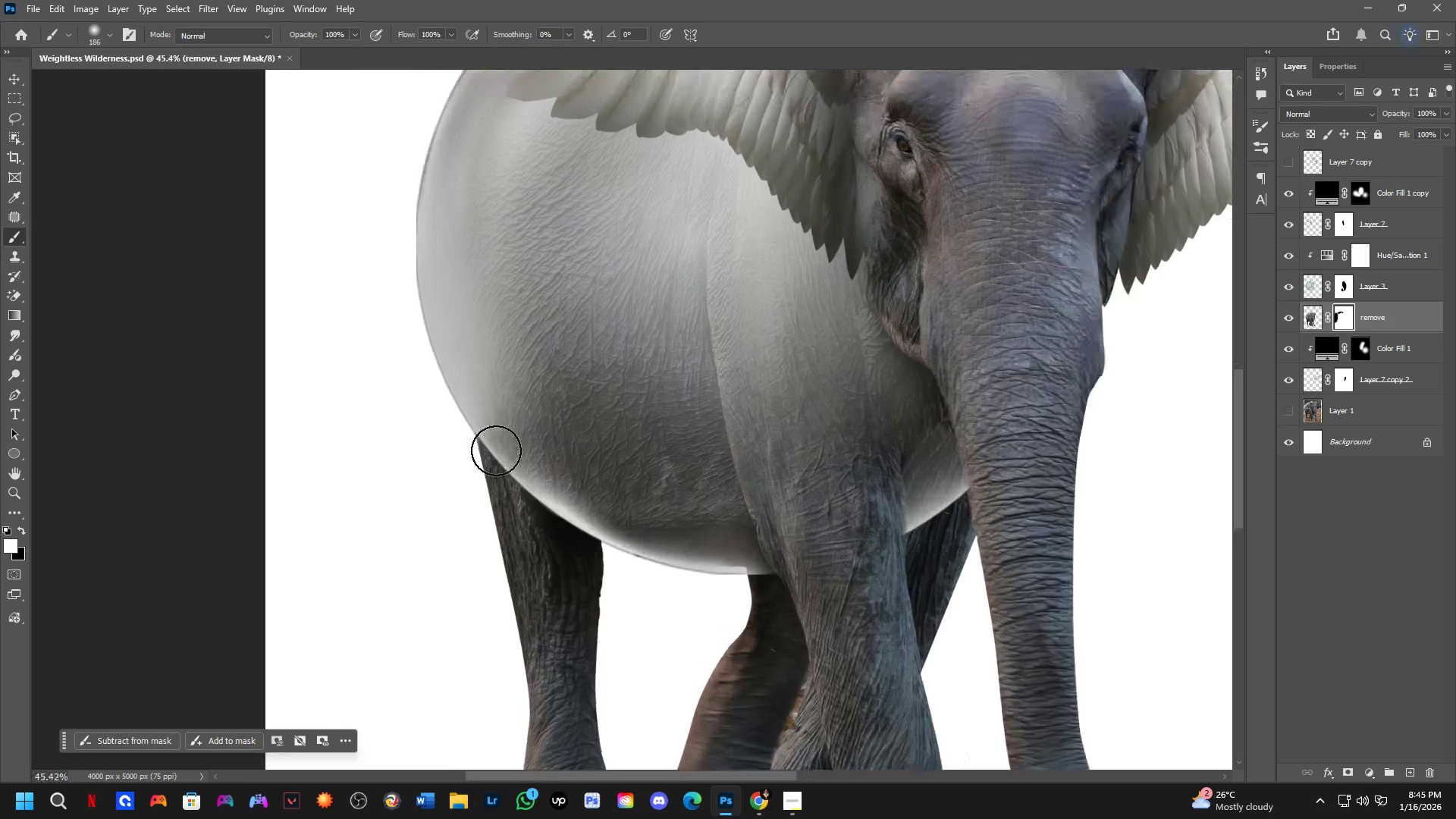 
left_click_drag(start_coordinate=[516, 614], to_coordinate=[507, 578])
 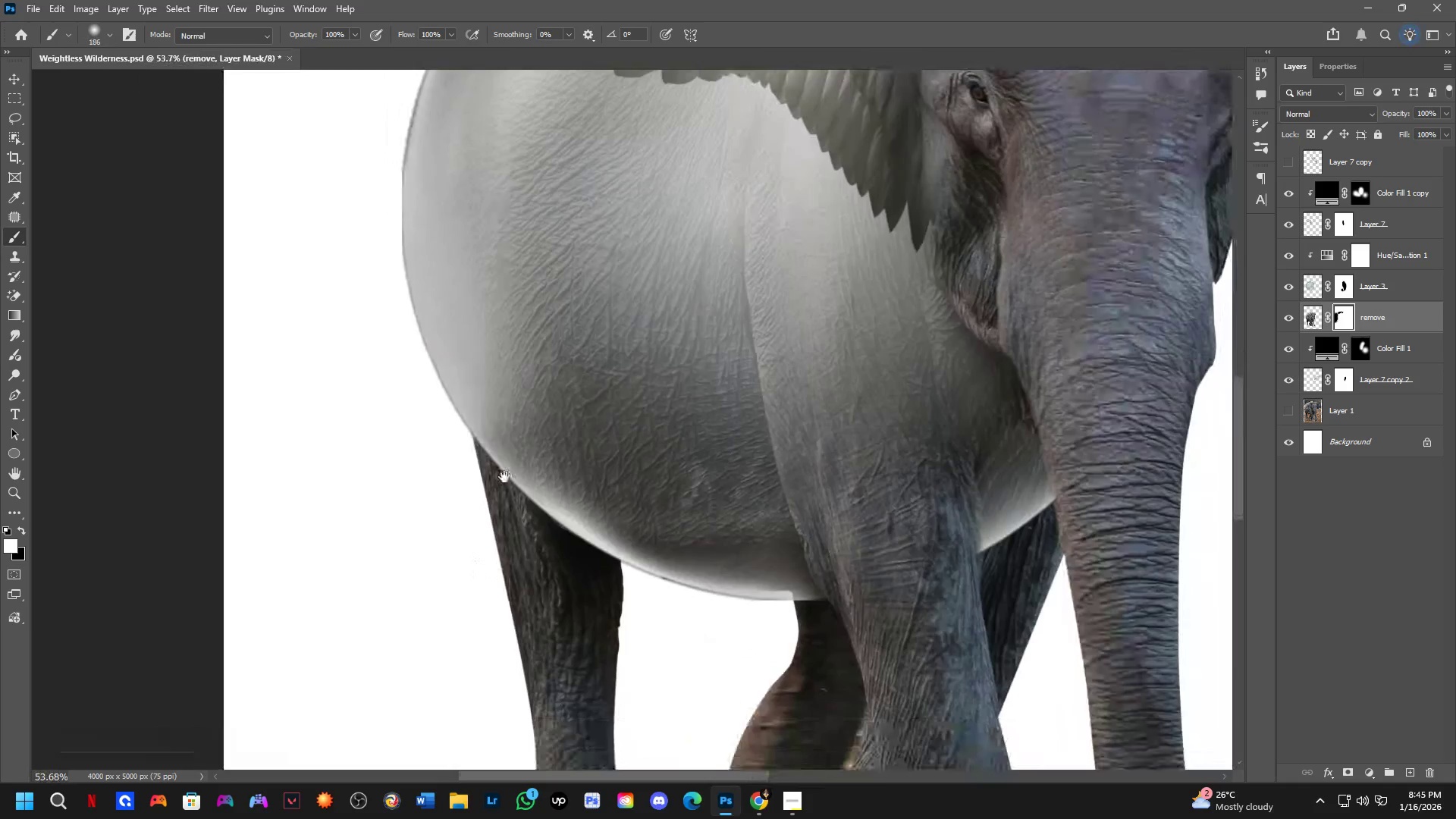 
scroll: coordinate [509, 585], scroll_direction: down, amount: 3.0
 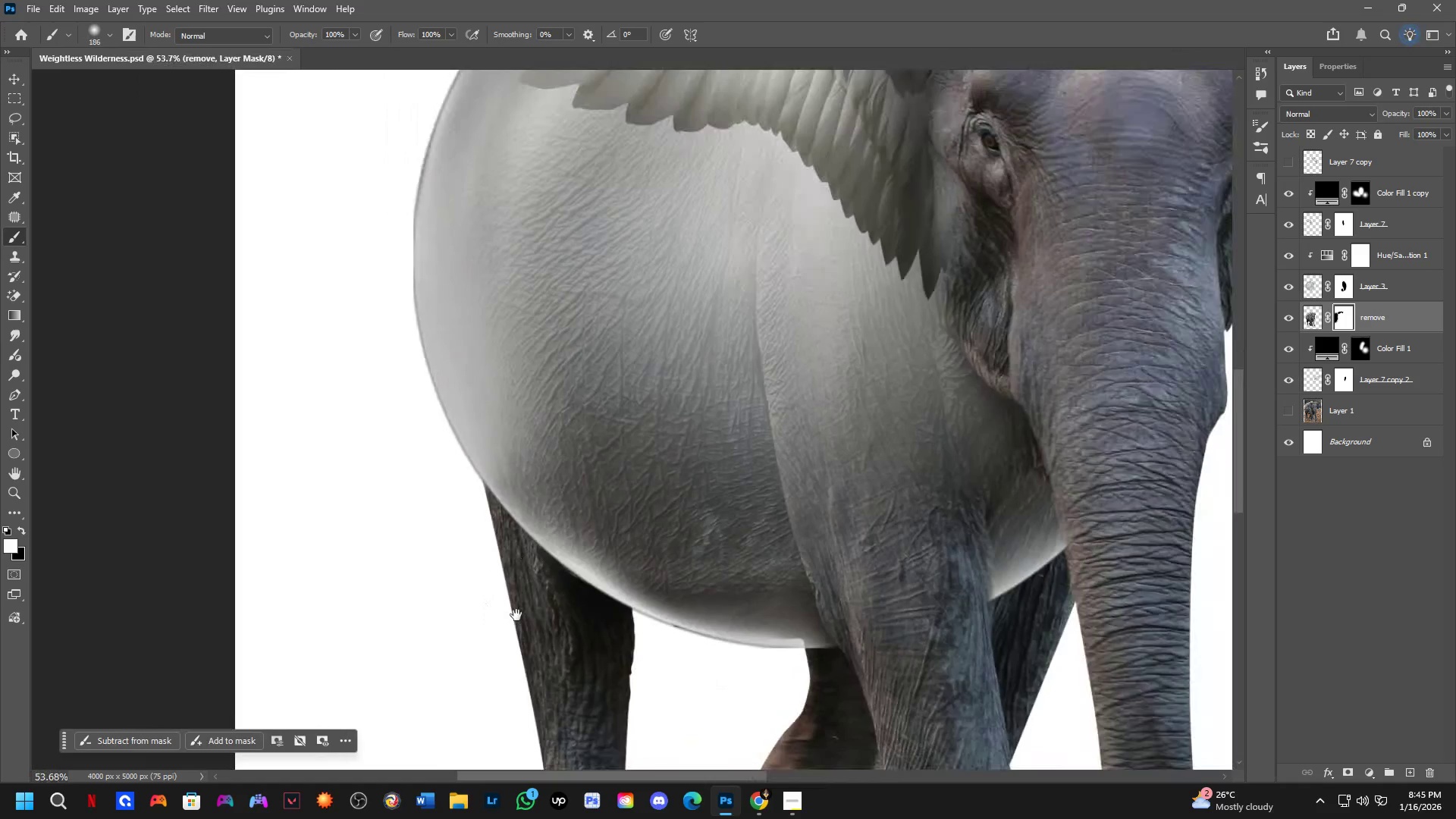 
key(Shift+ShiftLeft)
 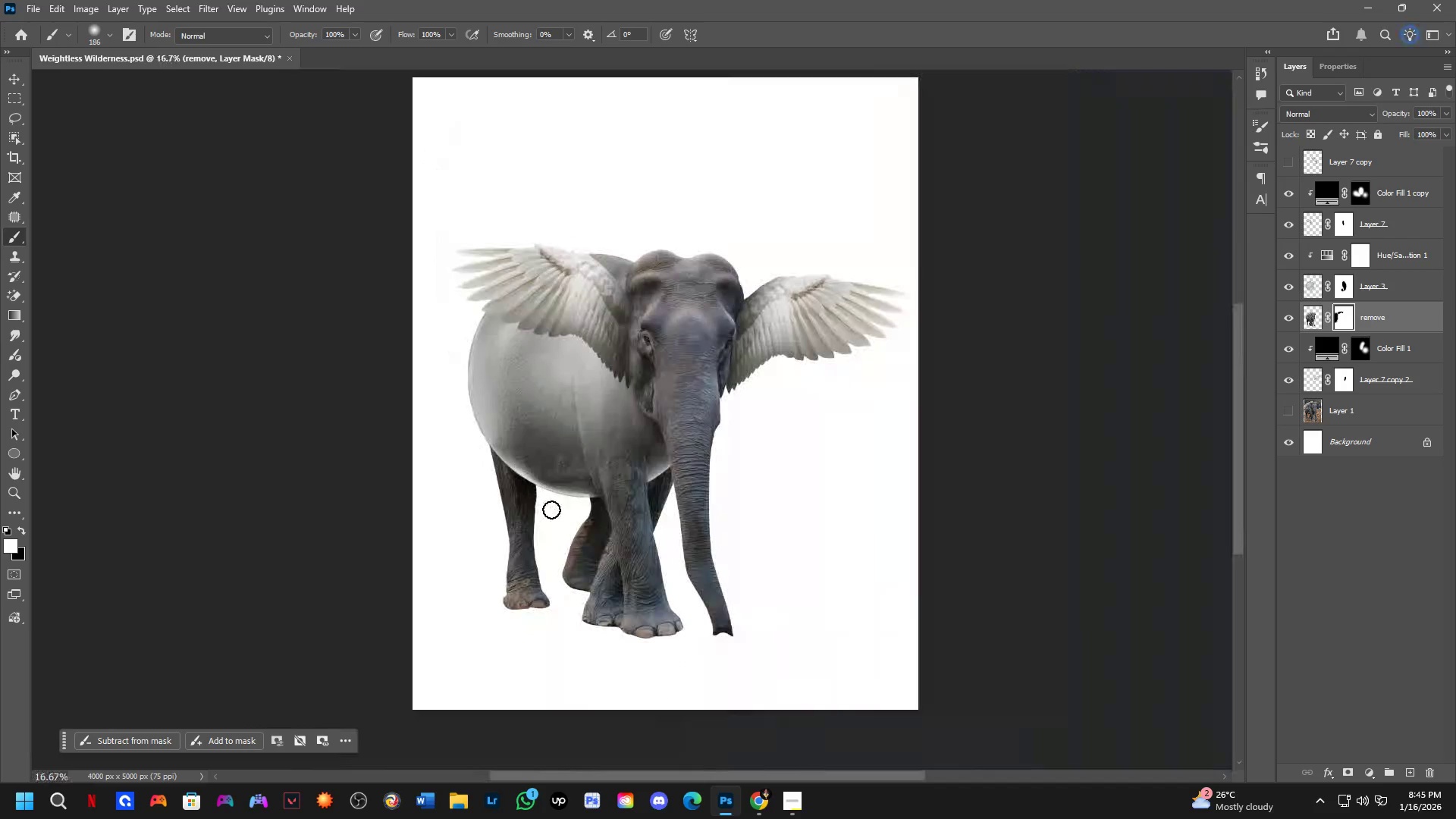 
scroll: coordinate [499, 453], scroll_direction: down, amount: 6.0
 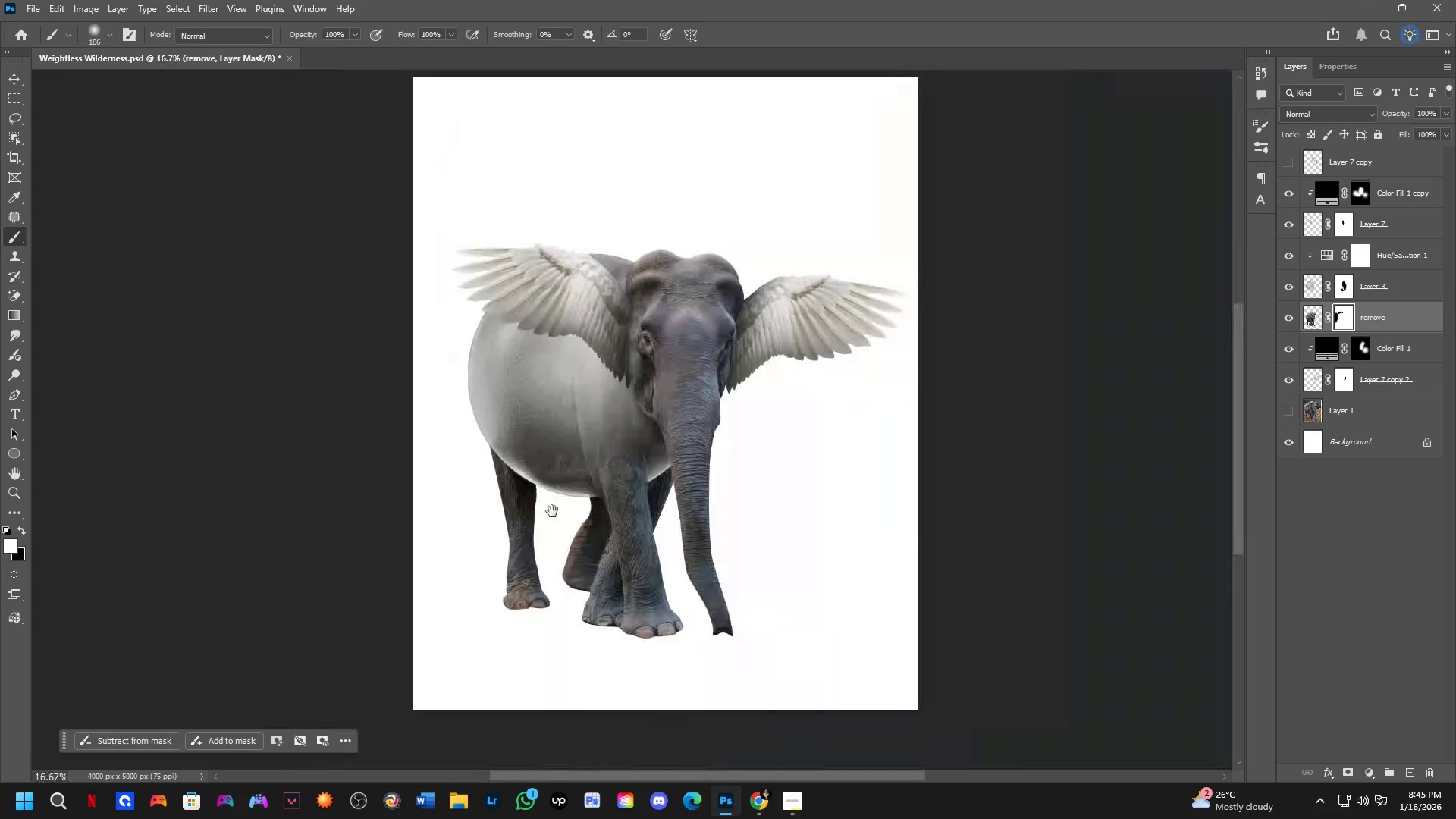 
hold_key(key=Space, duration=0.52)
 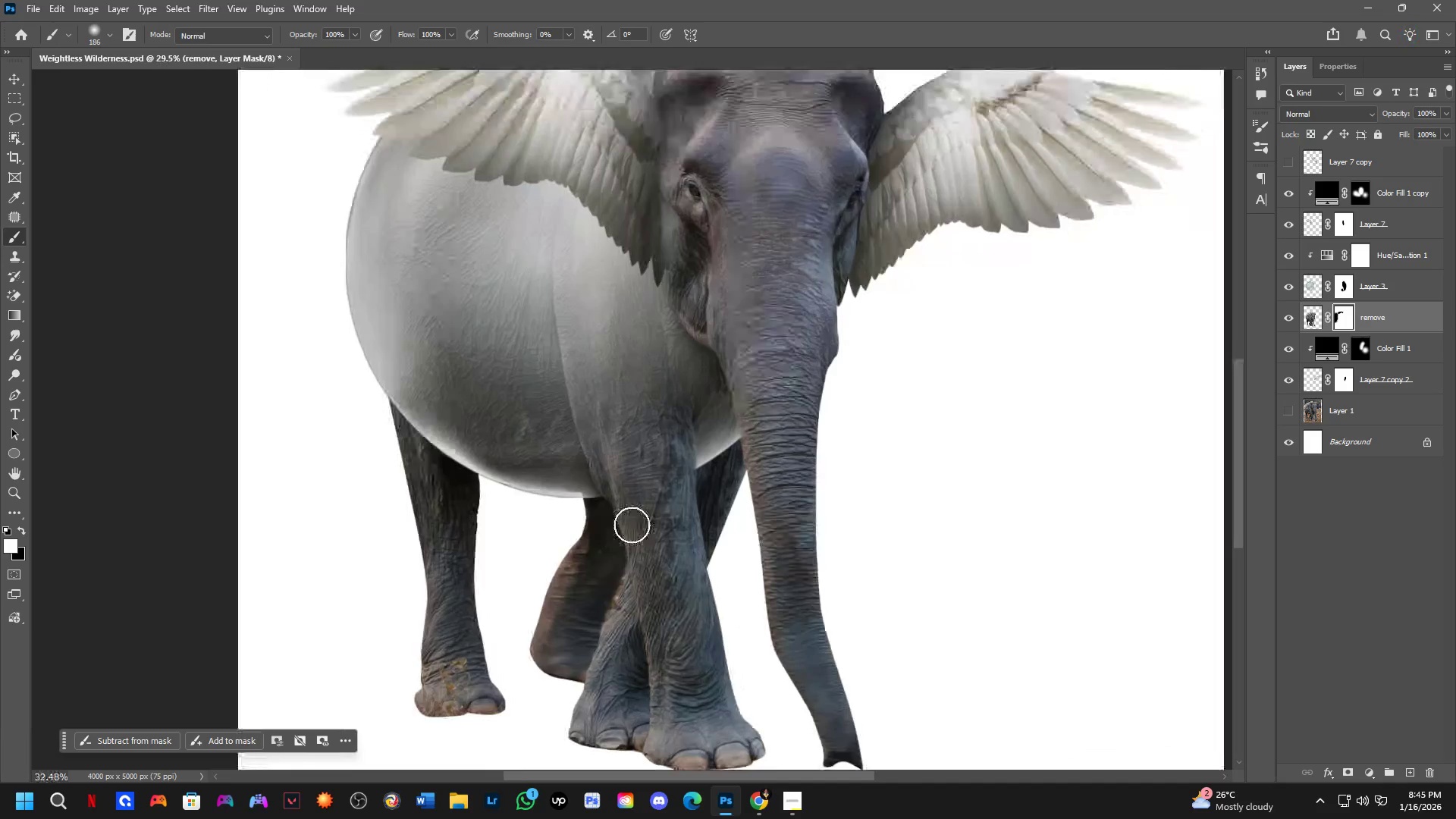 
left_click_drag(start_coordinate=[552, 511], to_coordinate=[565, 527])
 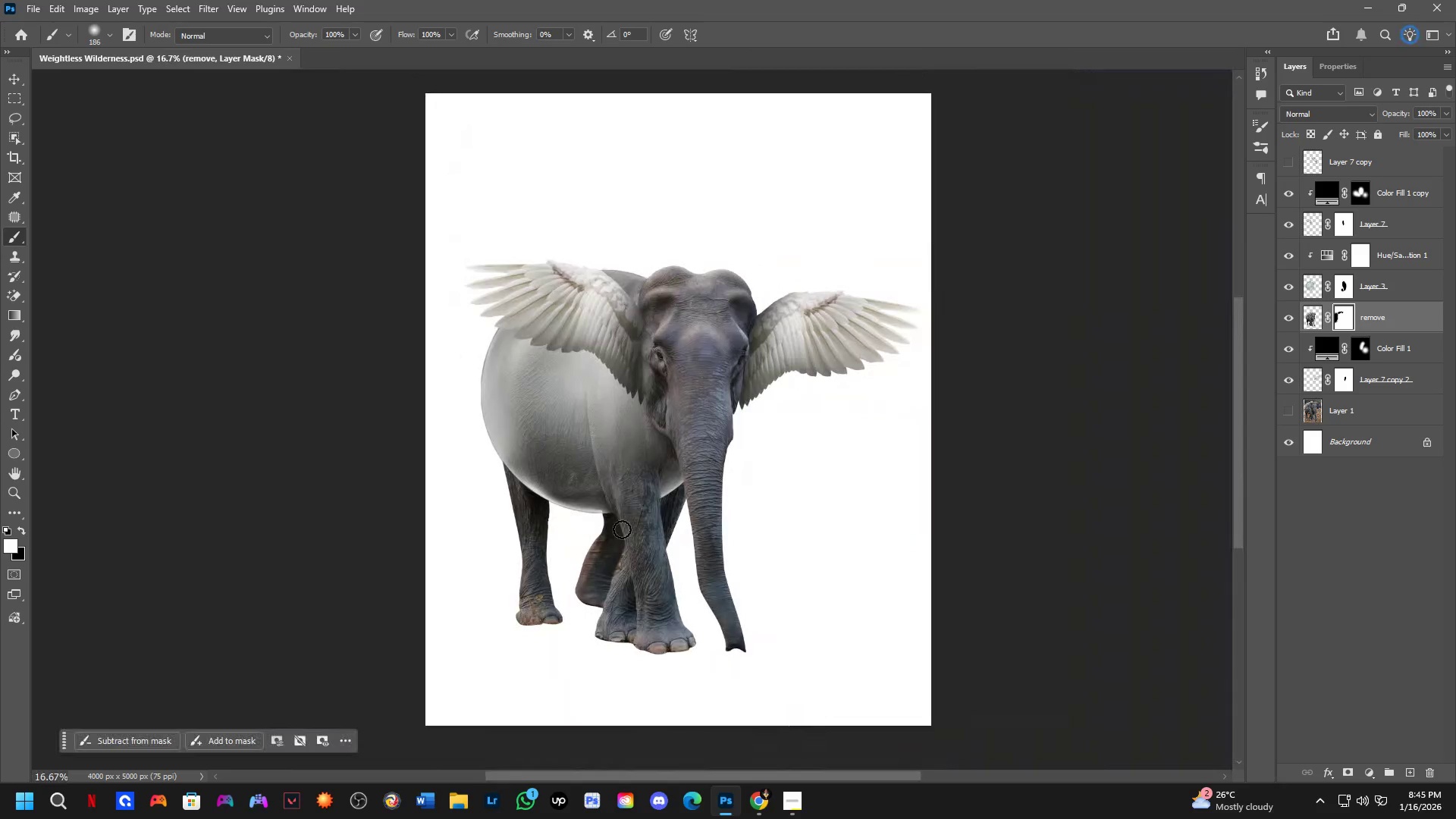 
scroll: coordinate [632, 525], scroll_direction: up, amount: 8.0
 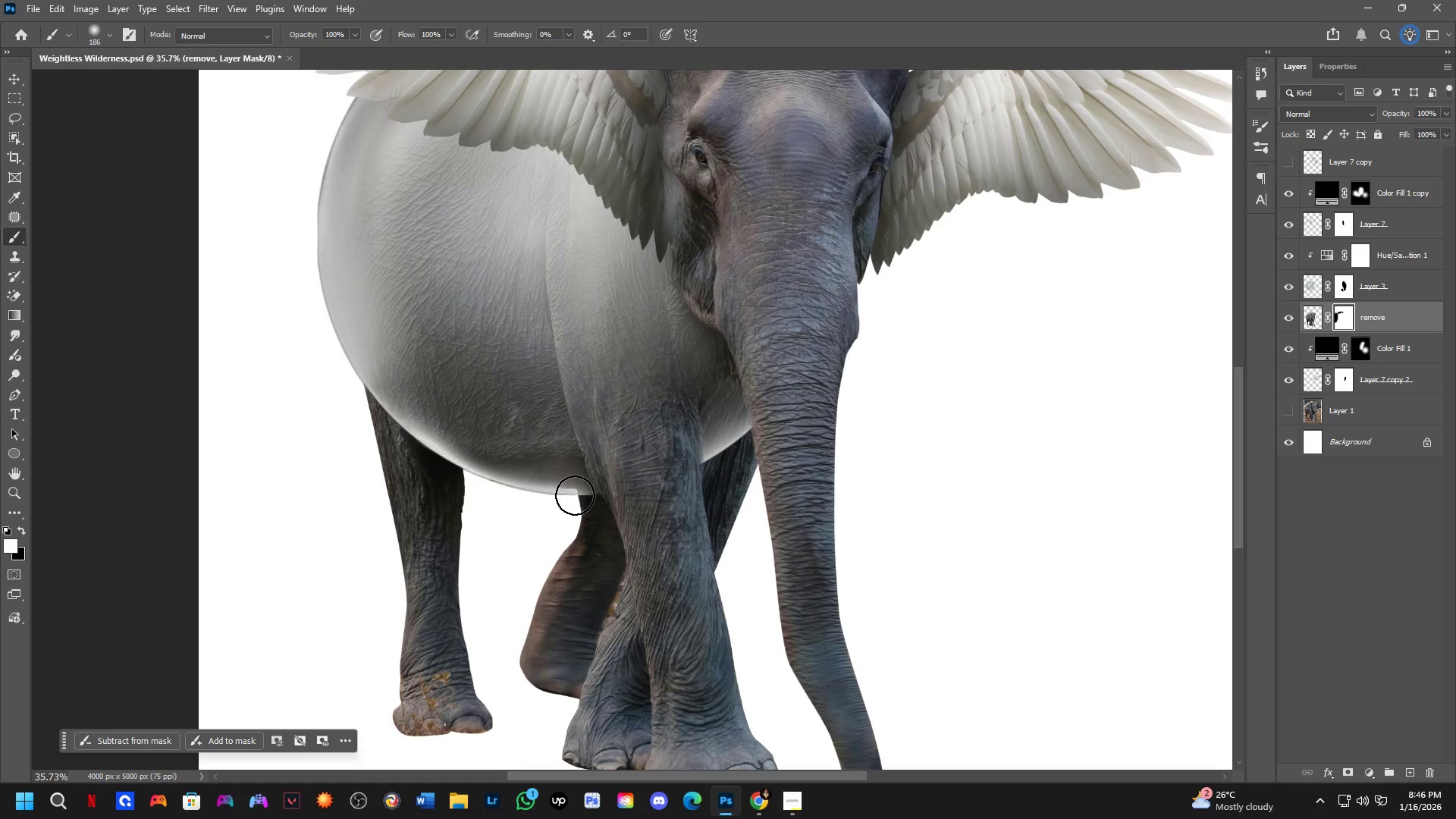 
key(X)
 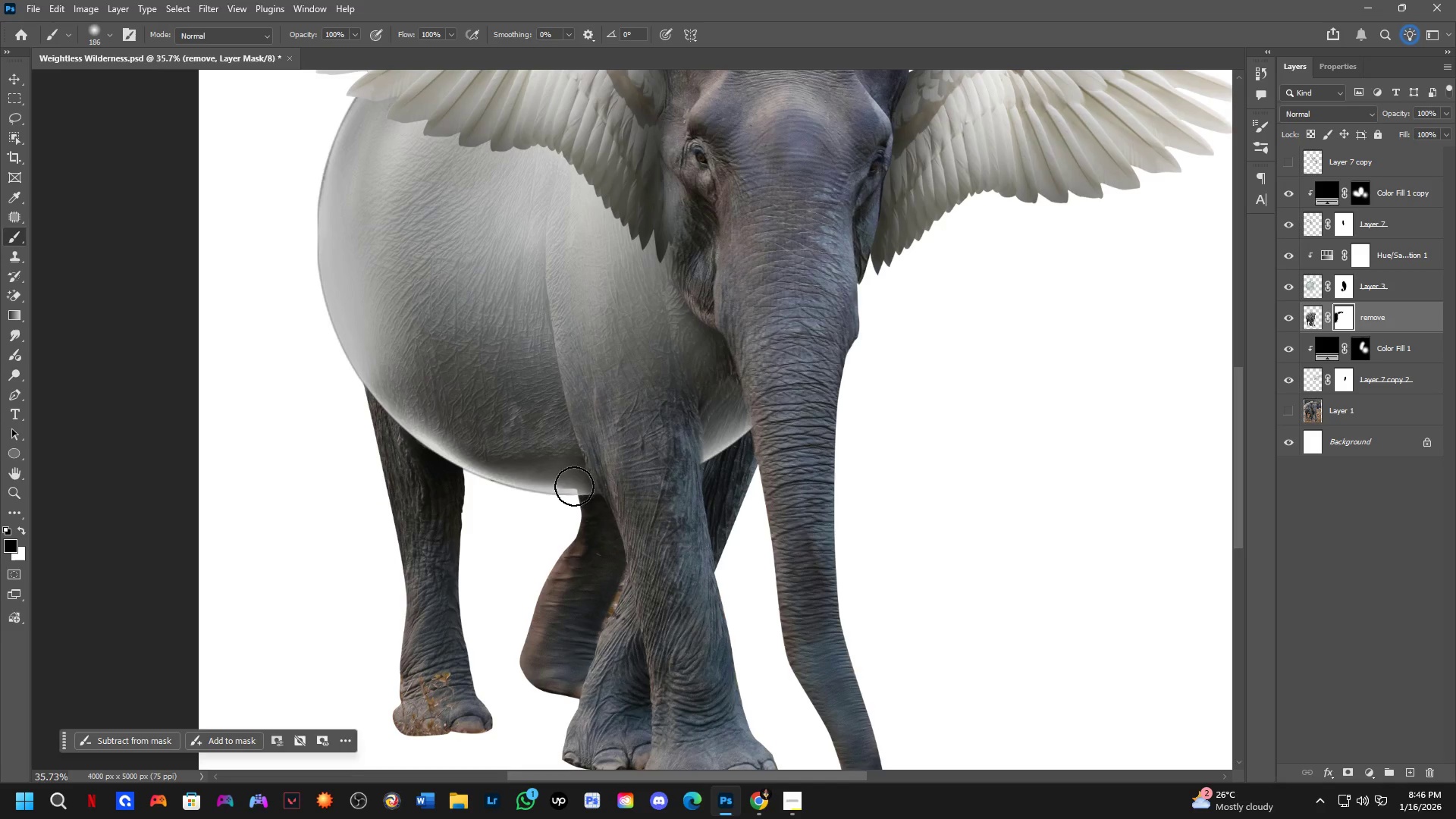 
left_click_drag(start_coordinate=[574, 486], to_coordinate=[529, 500])
 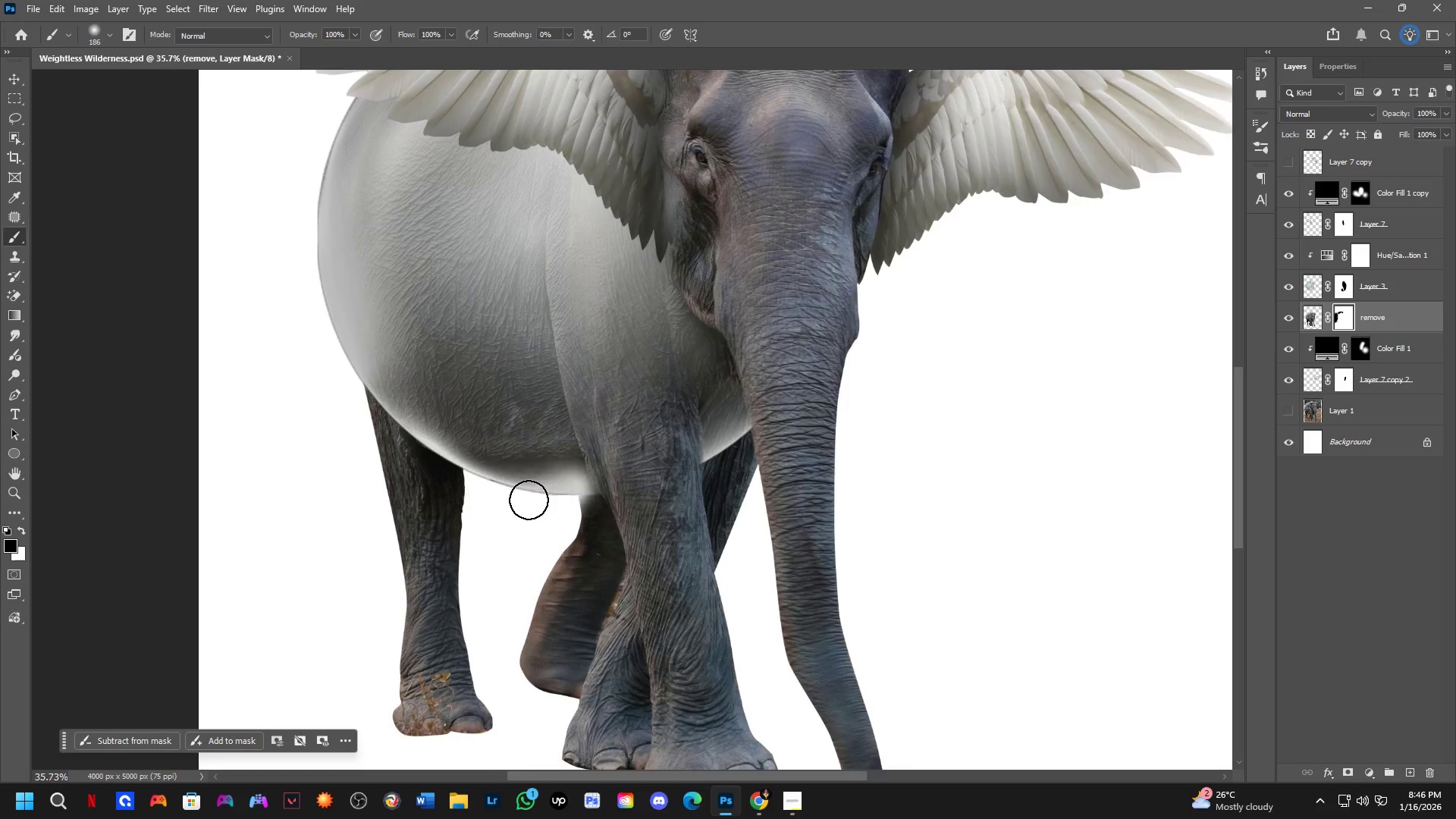 
hold_key(key=ControlLeft, duration=0.33)
scroll: coordinate [540, 493], scroll_direction: down, amount: 5.0
 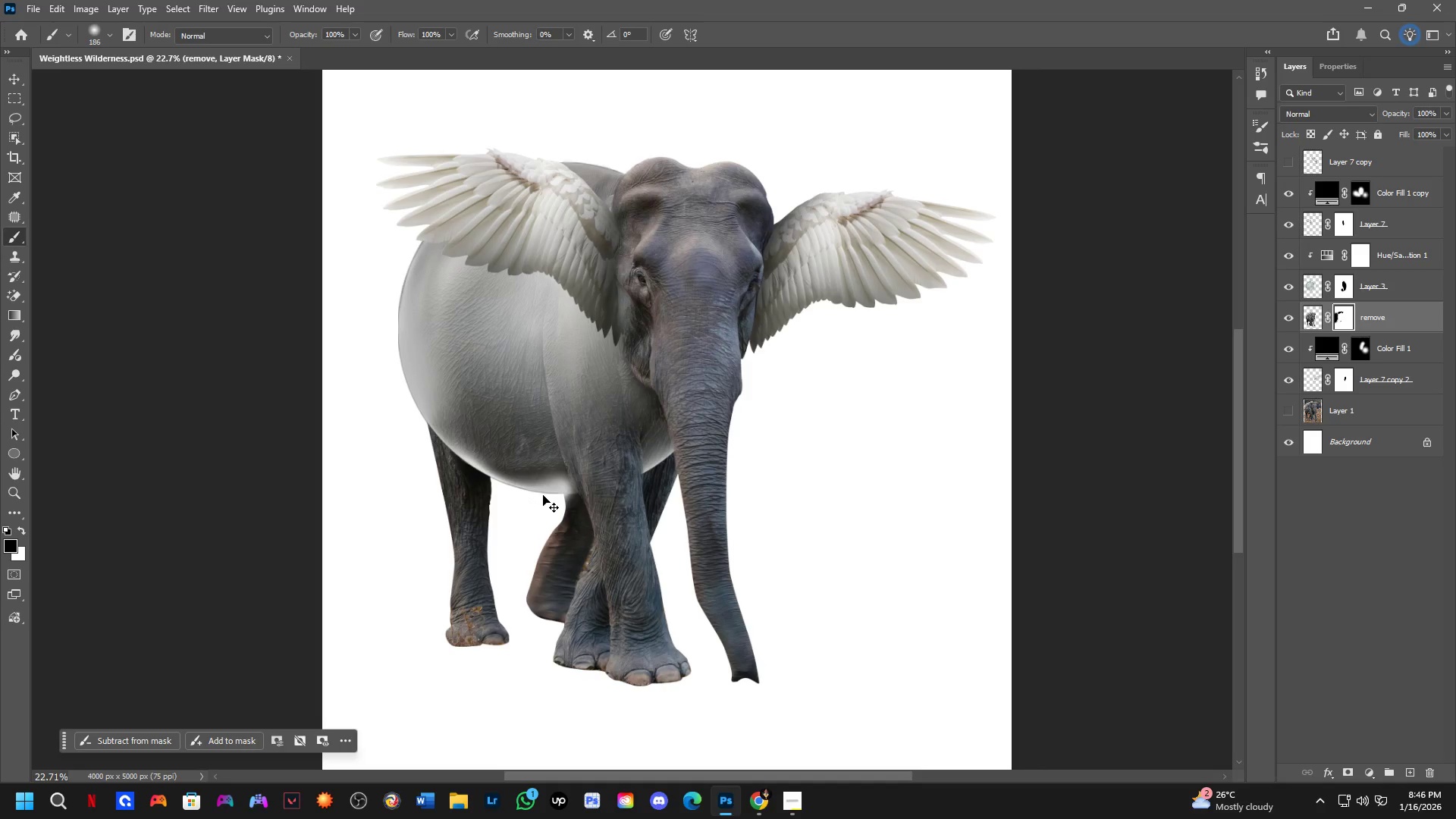 
key(Control+Z)
 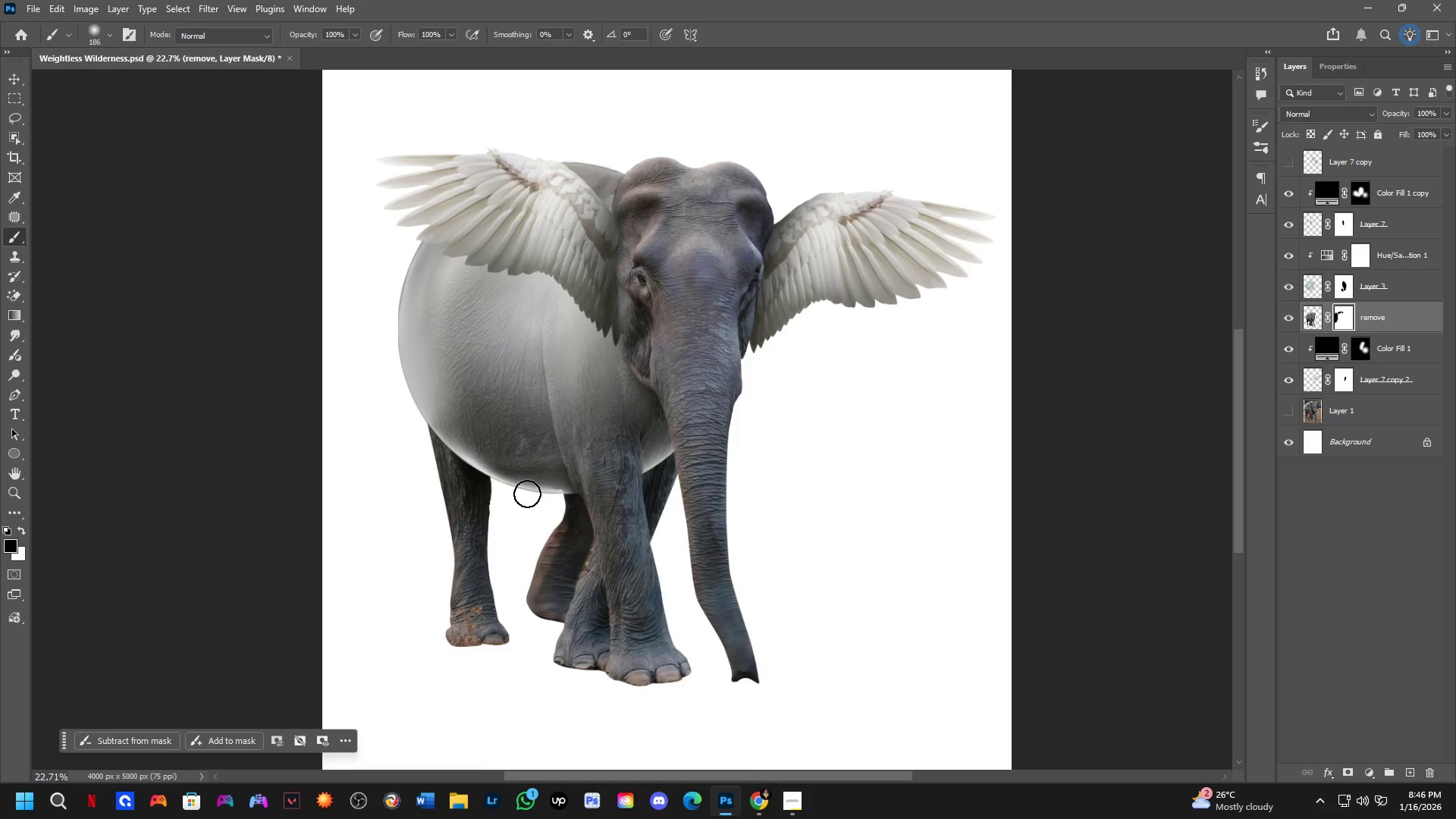 
key(Alt+AltLeft)
 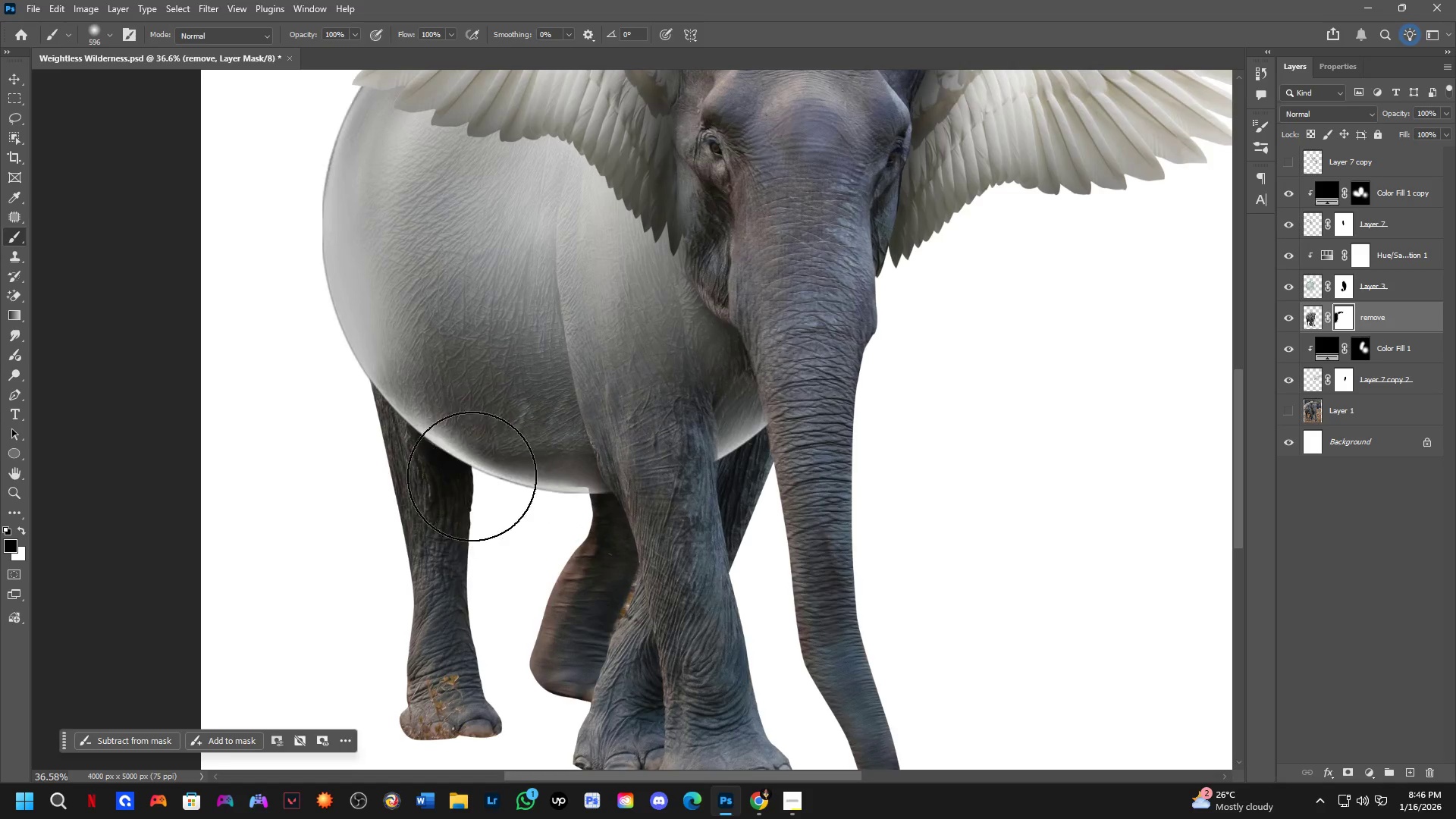 
scroll: coordinate [509, 493], scroll_direction: up, amount: 5.0
 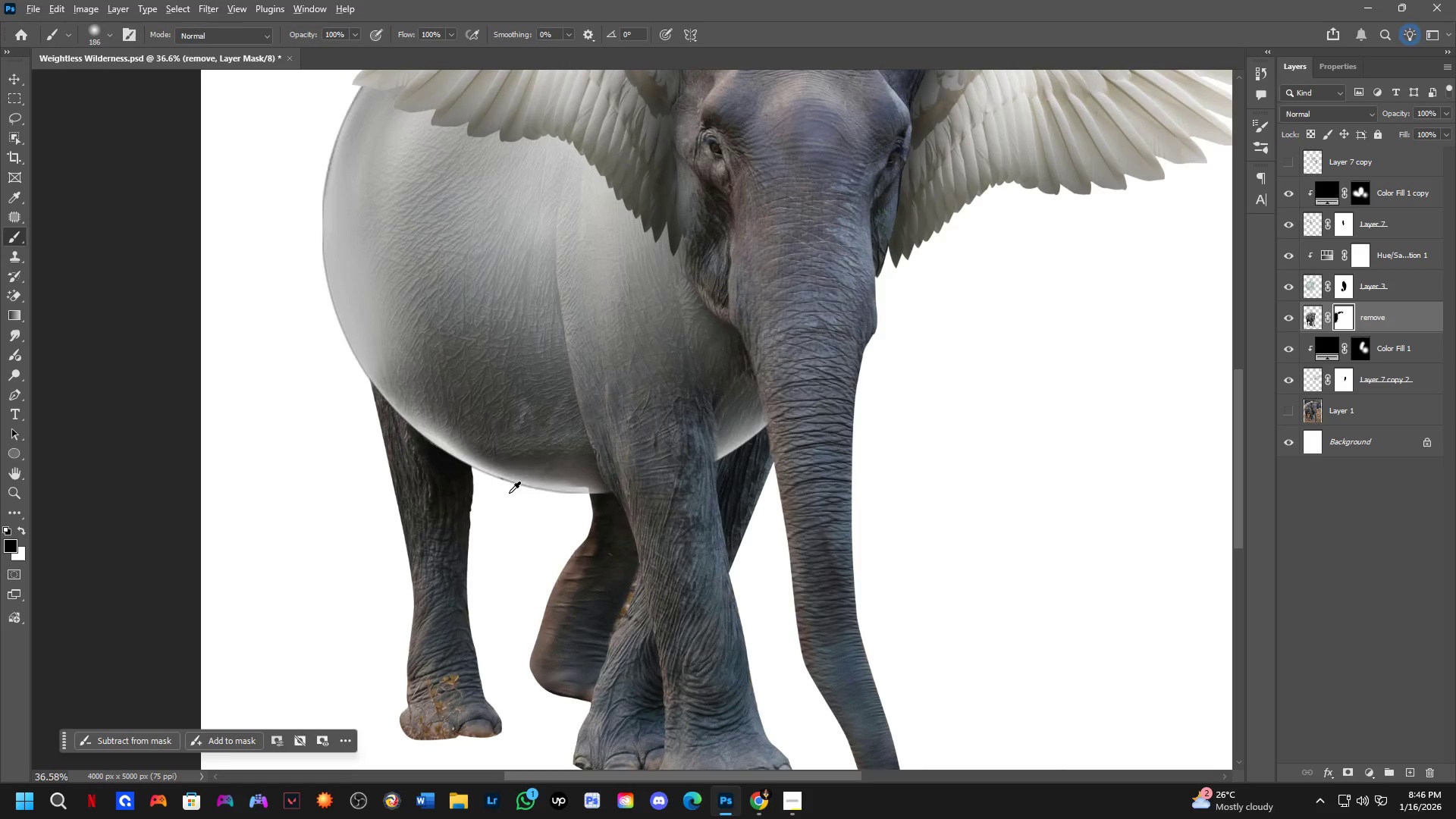 
left_click_drag(start_coordinate=[469, 475], to_coordinate=[602, 524])
 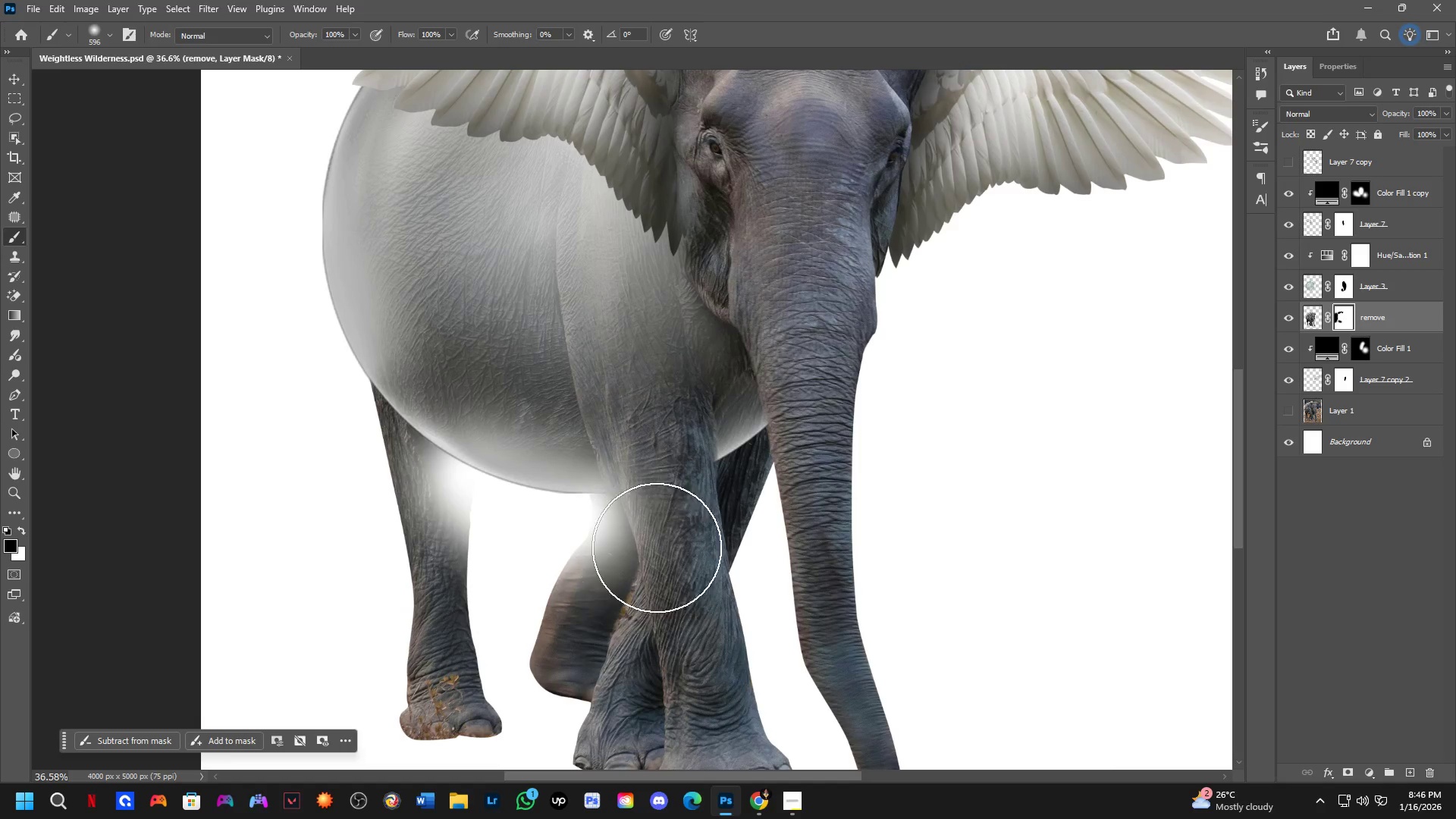 
hold_key(key=AltLeft, duration=0.48)
 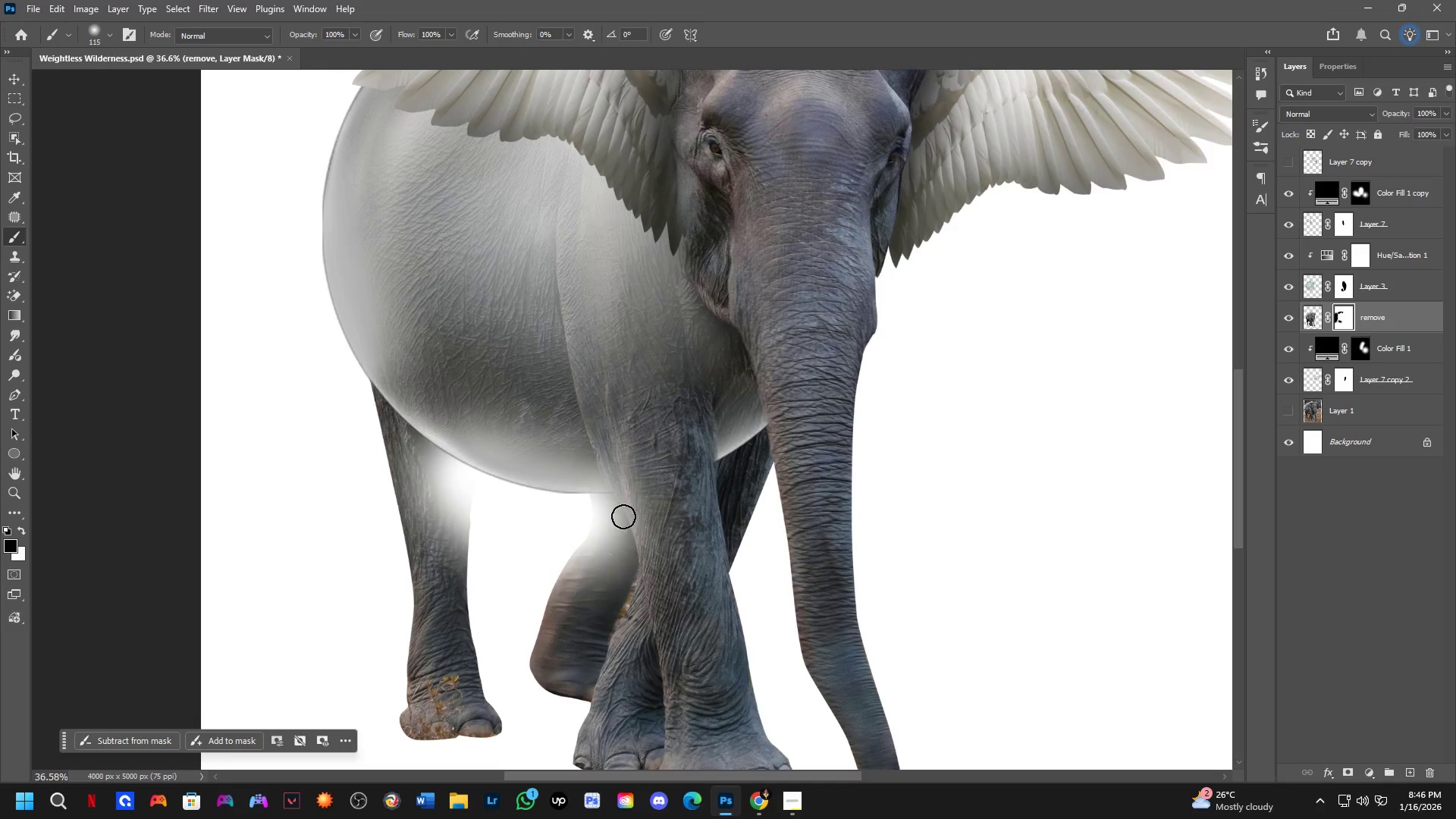 
key(X)
 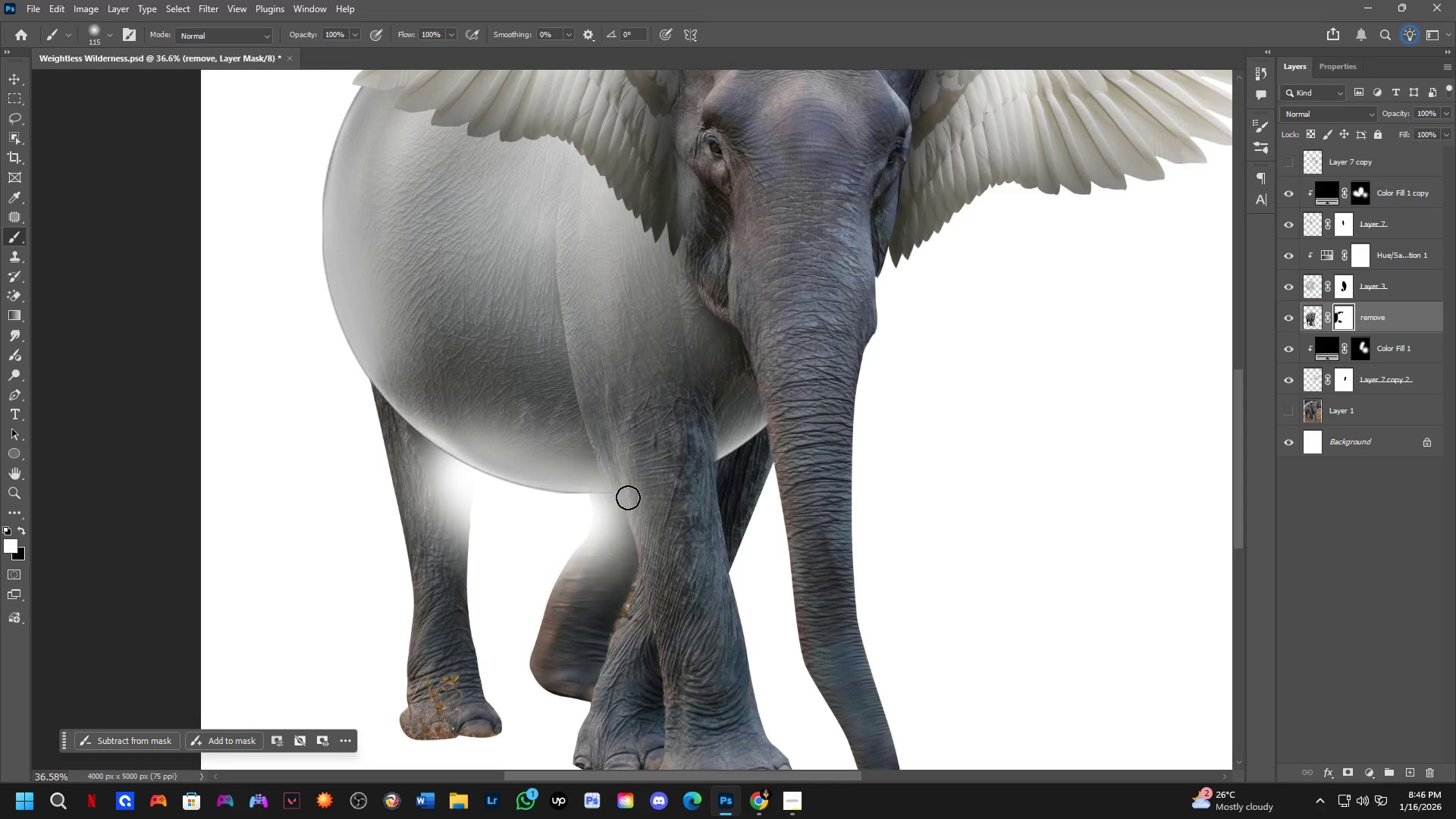 
left_click_drag(start_coordinate=[629, 501], to_coordinate=[657, 506])
 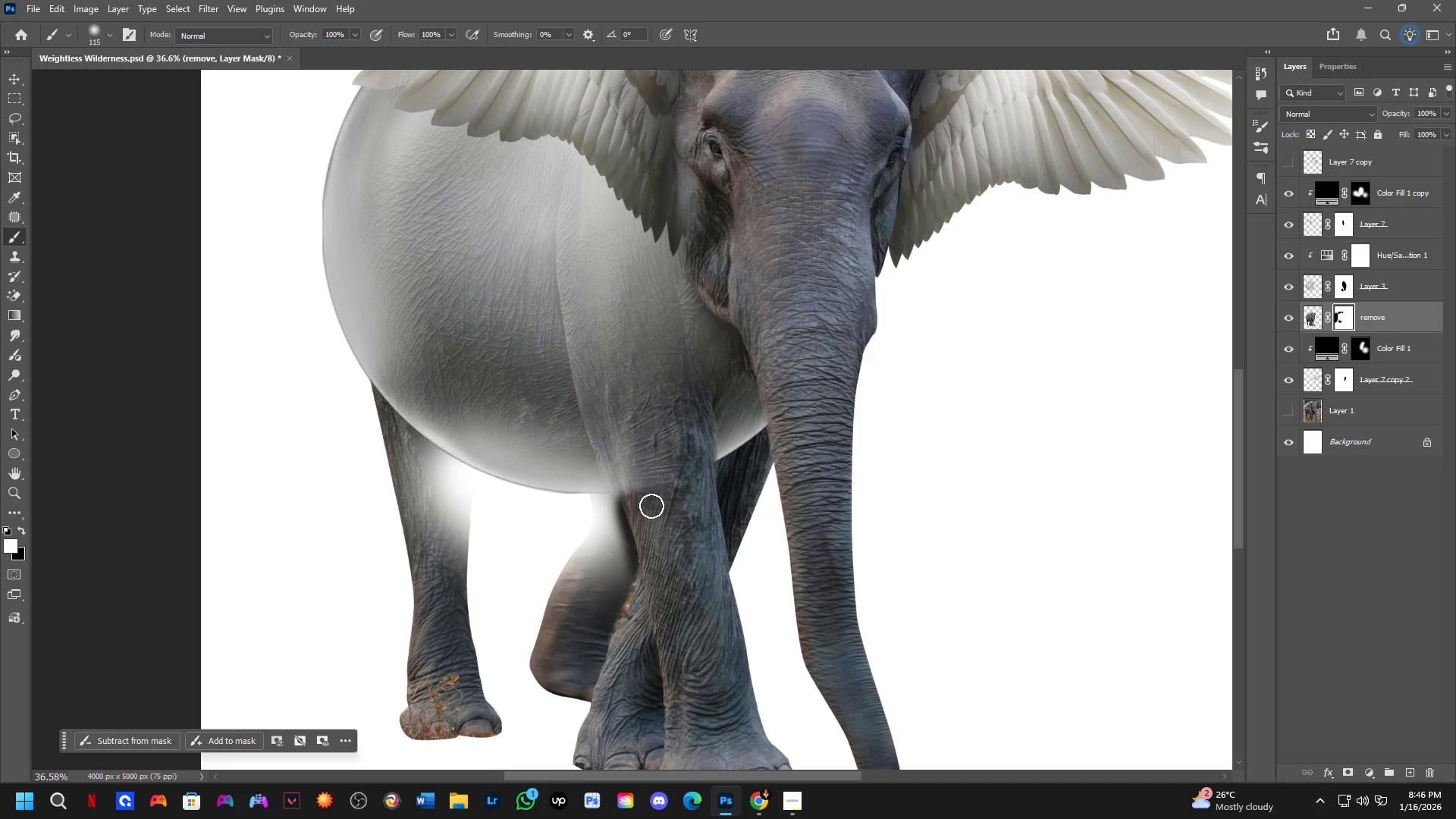 
key(Alt+AltLeft)
 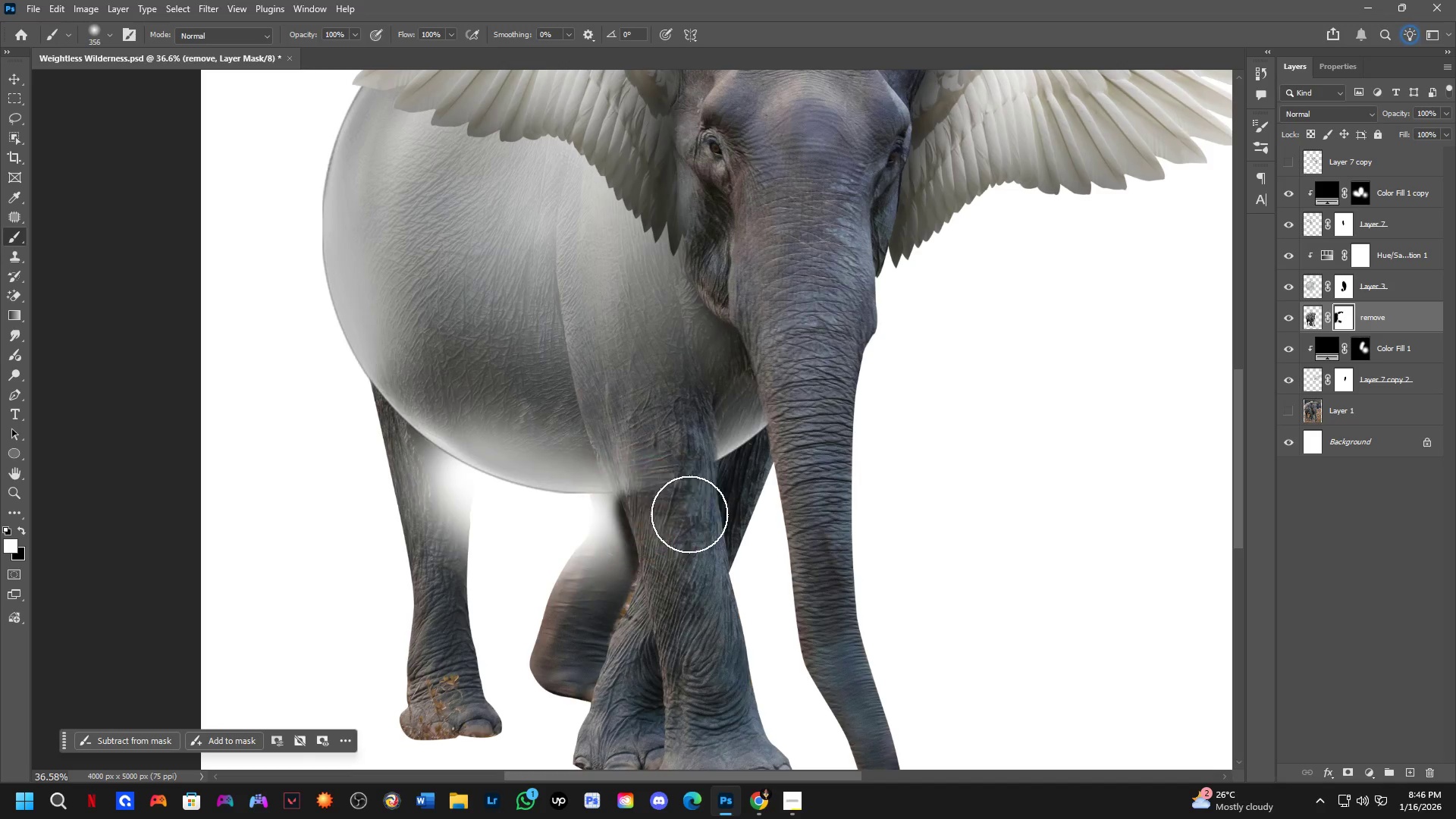 
left_click_drag(start_coordinate=[675, 510], to_coordinate=[648, 436])
 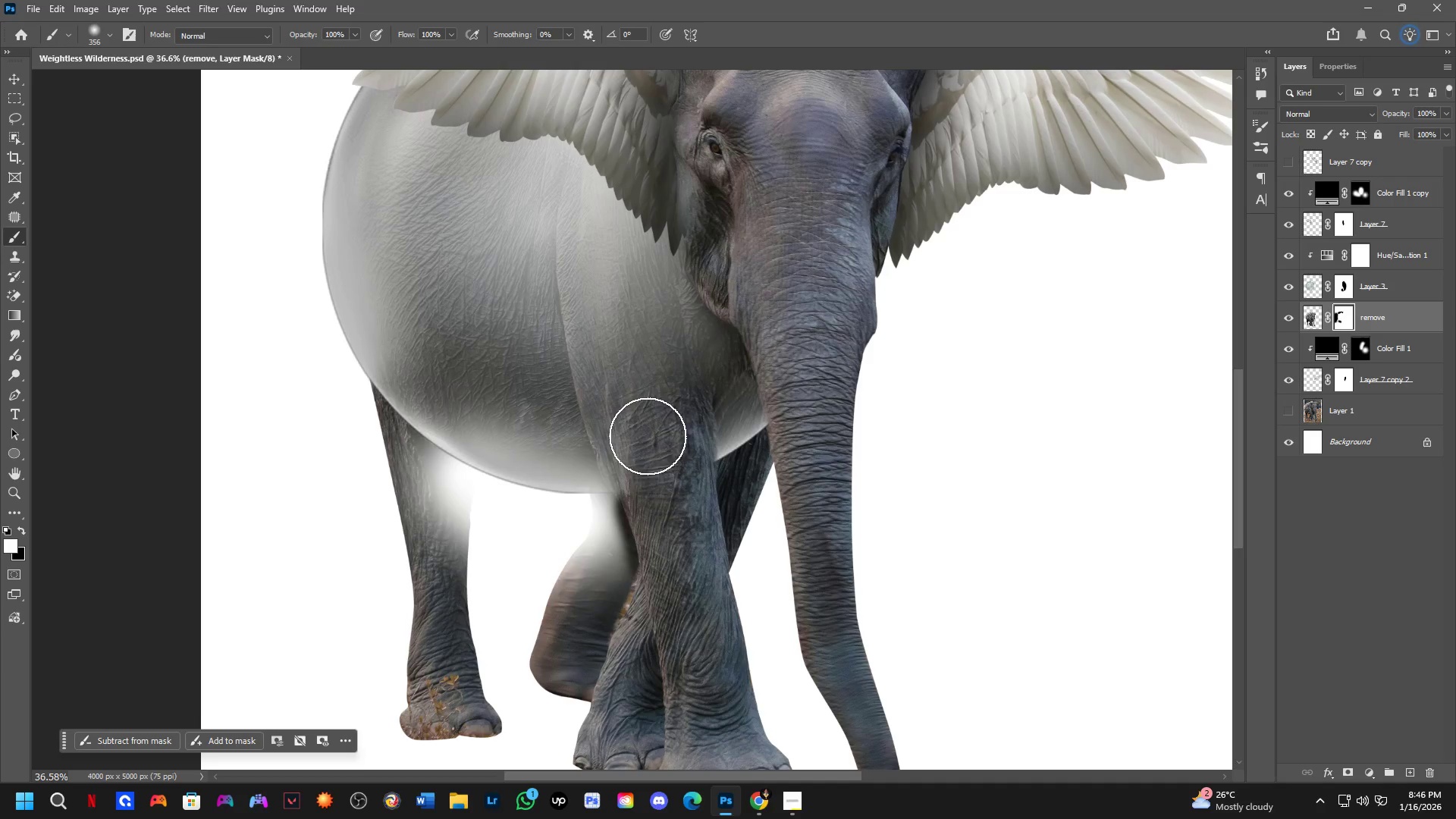 
left_click_drag(start_coordinate=[648, 440], to_coordinate=[687, 552])
 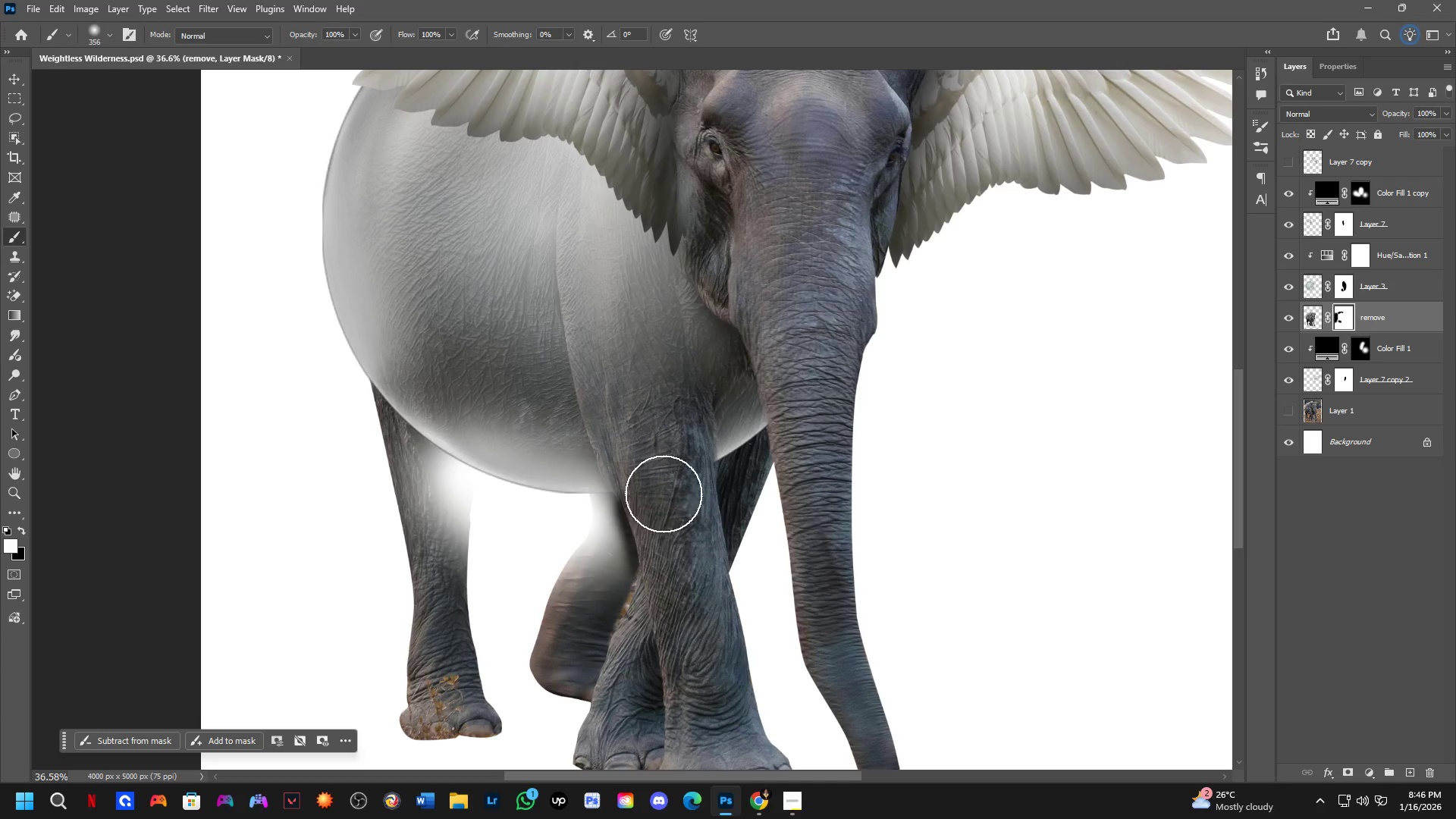 
key(Alt+AltLeft)
 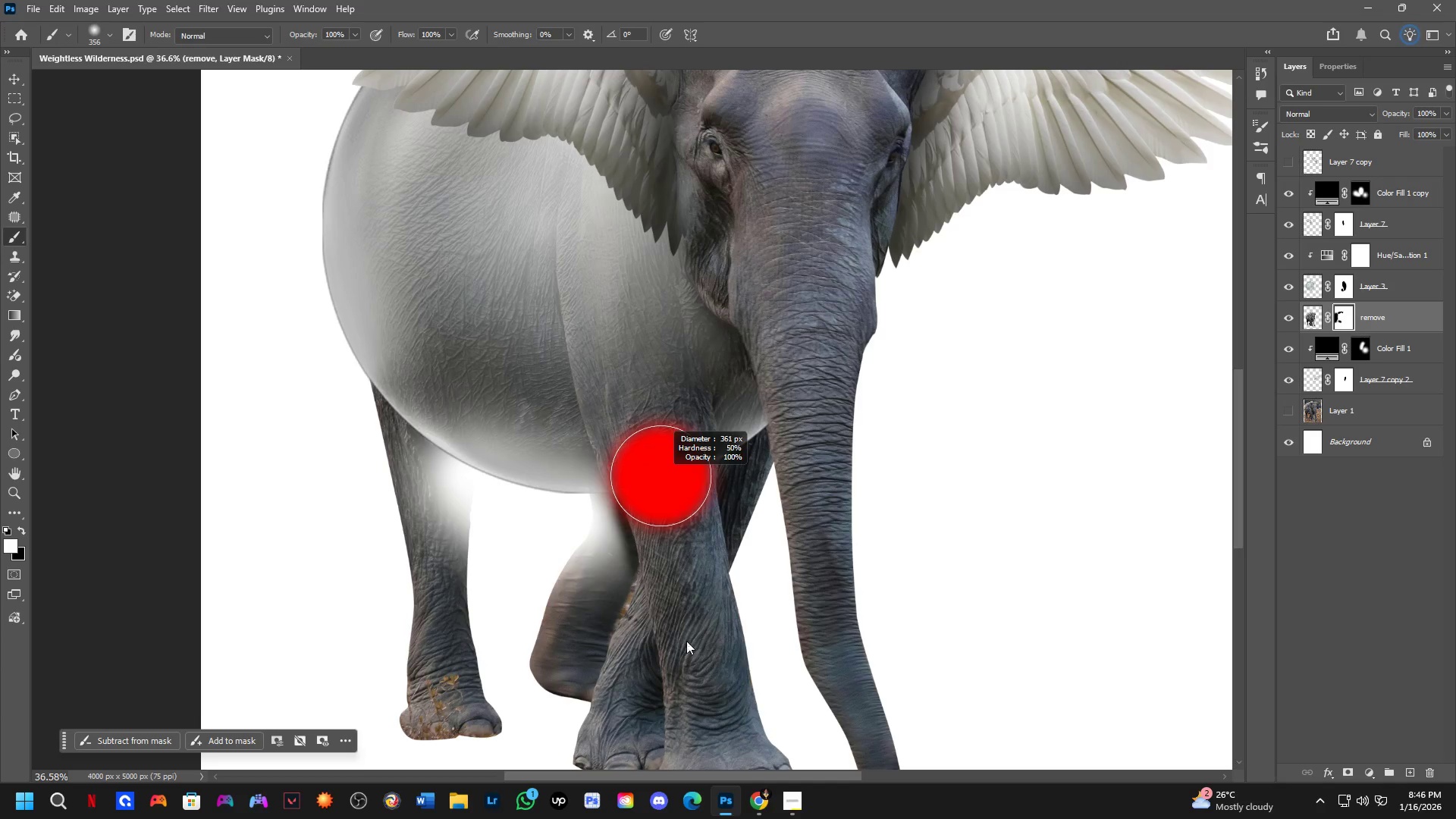 
key(Alt+AltLeft)
 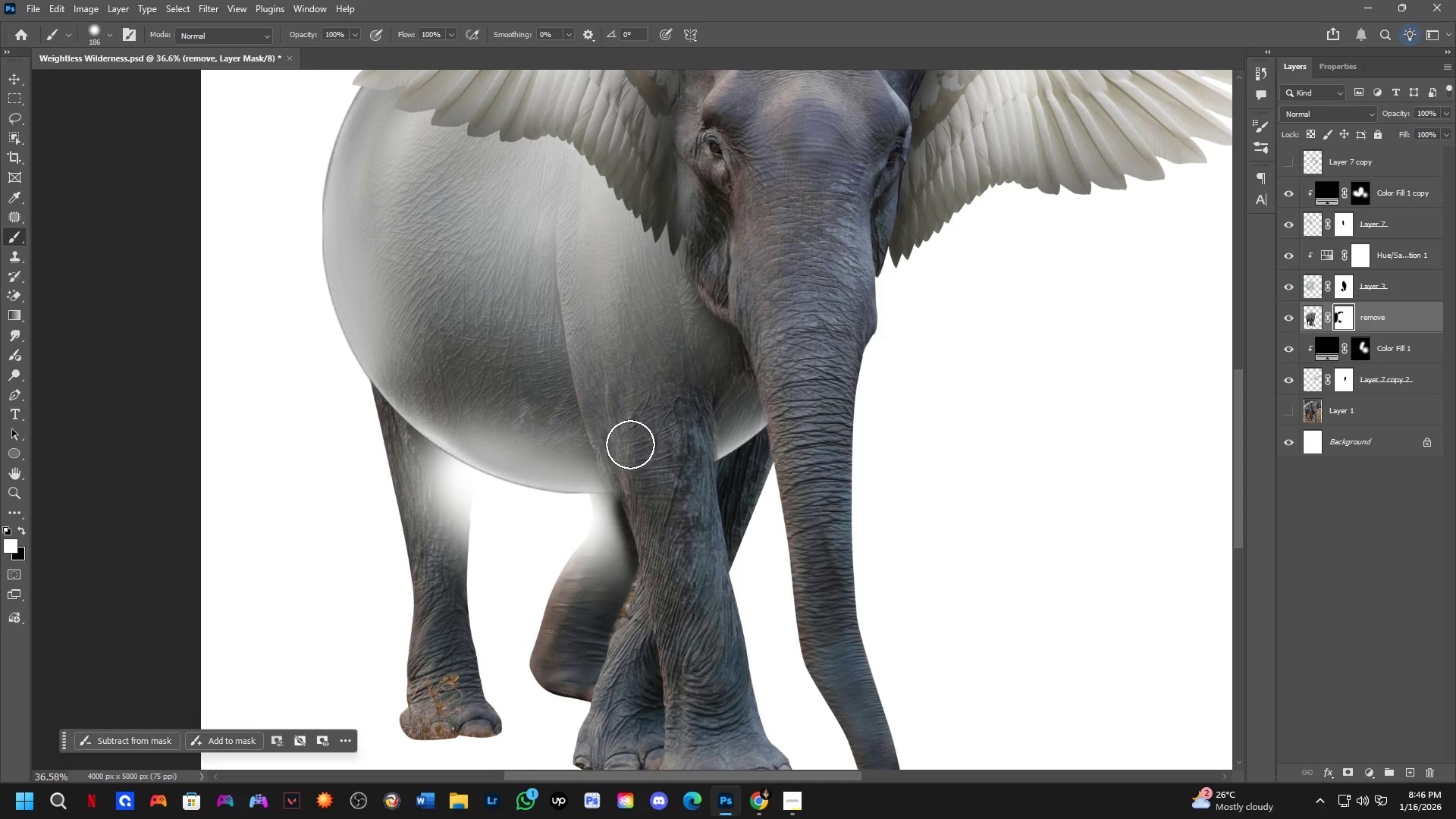 
hold_key(key=AltLeft, duration=0.48)
 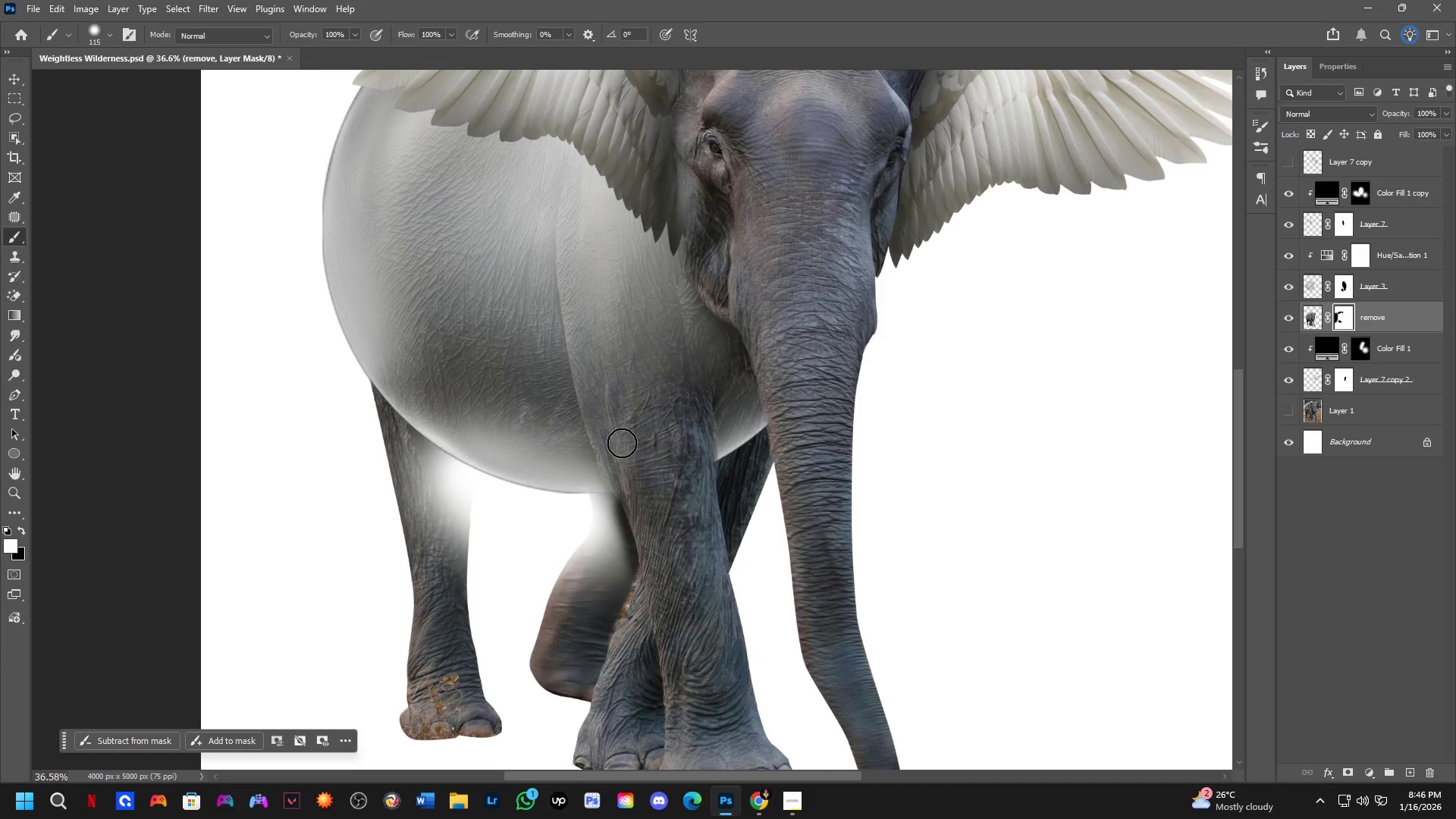 
left_click_drag(start_coordinate=[622, 443], to_coordinate=[646, 525])
 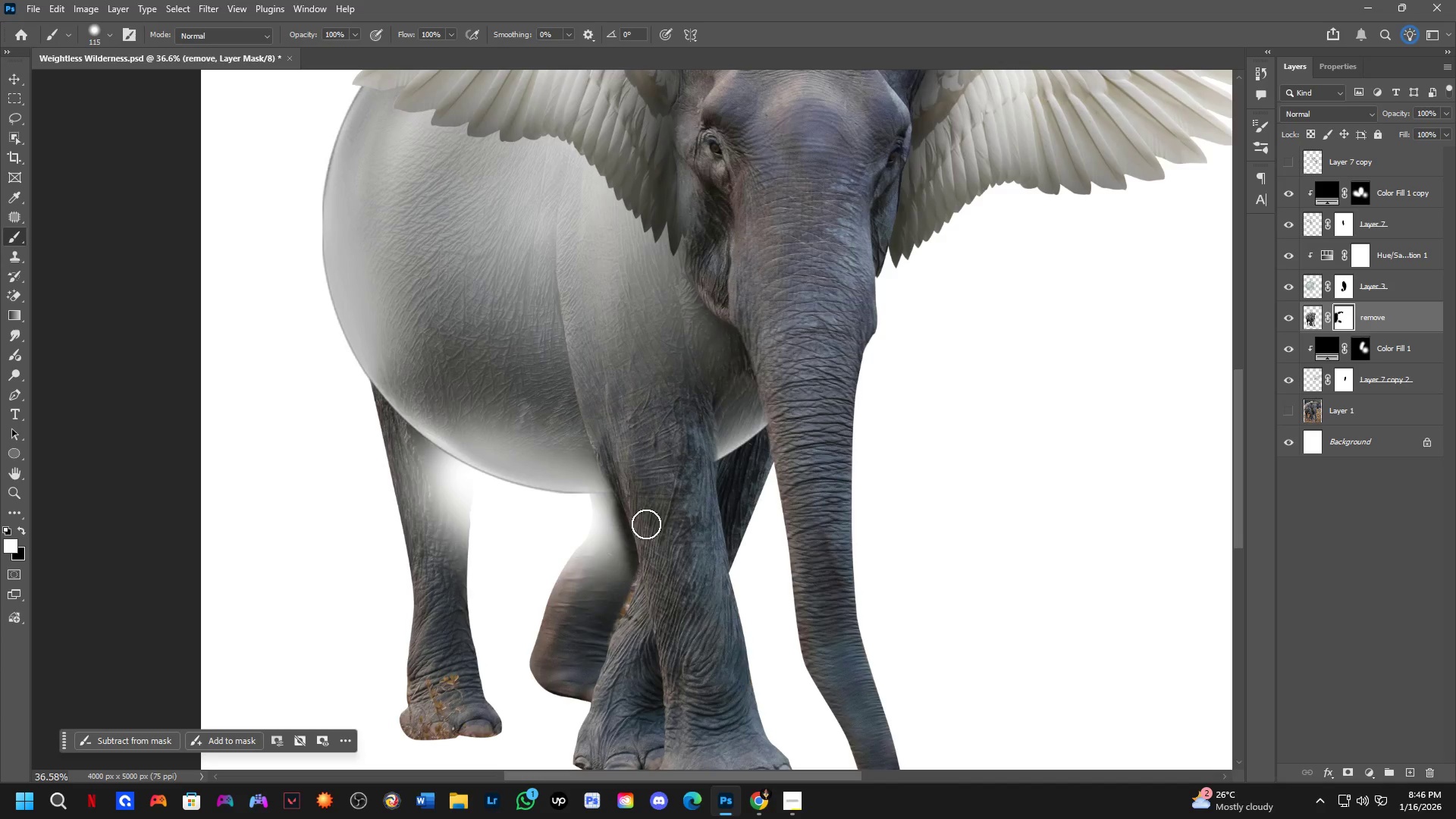 
key(Shift+ShiftLeft)
 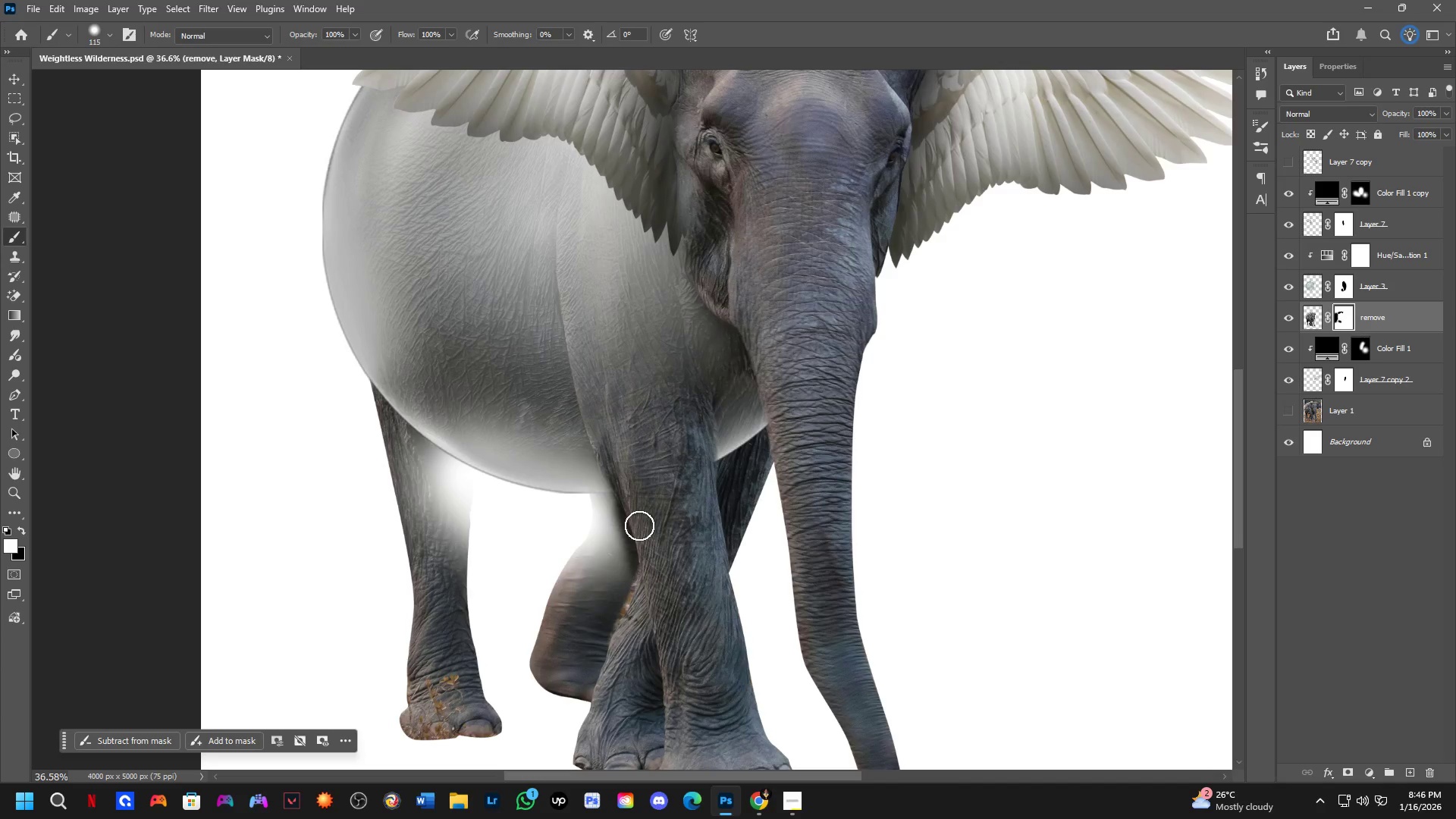 
scroll: coordinate [639, 525], scroll_direction: down, amount: 3.0
 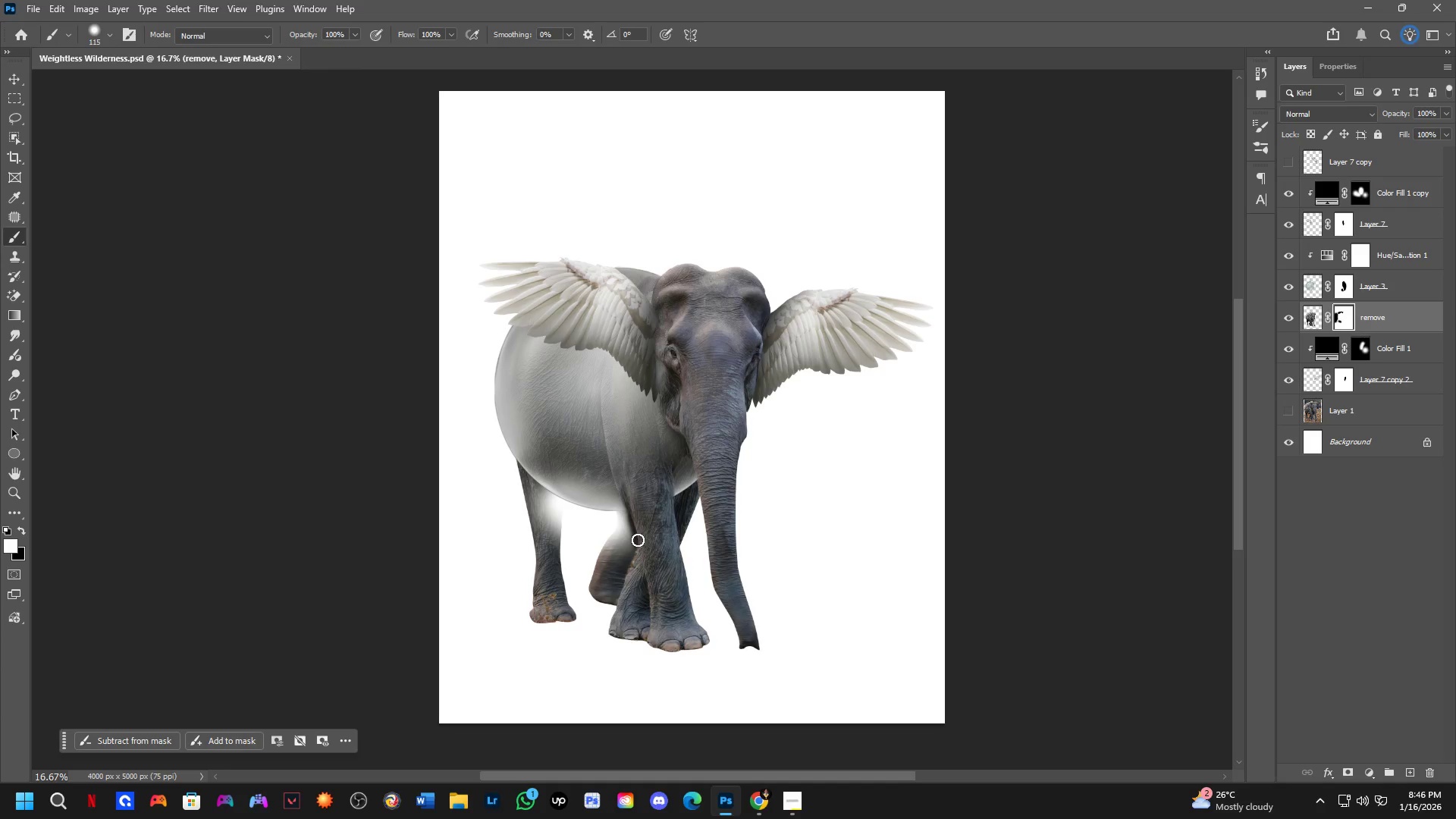 
key(Control+Z)
 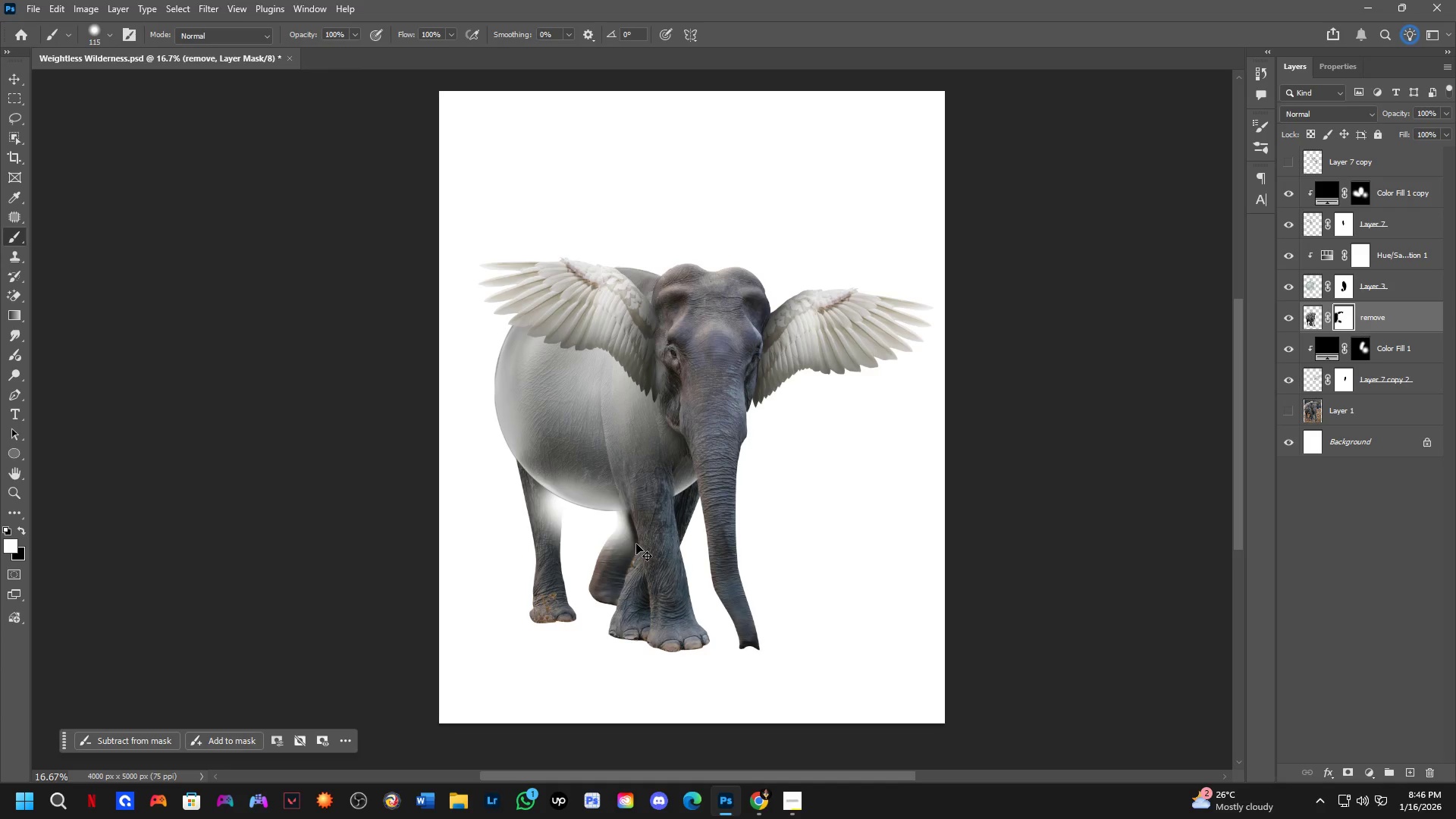 
key(Control+Z)
 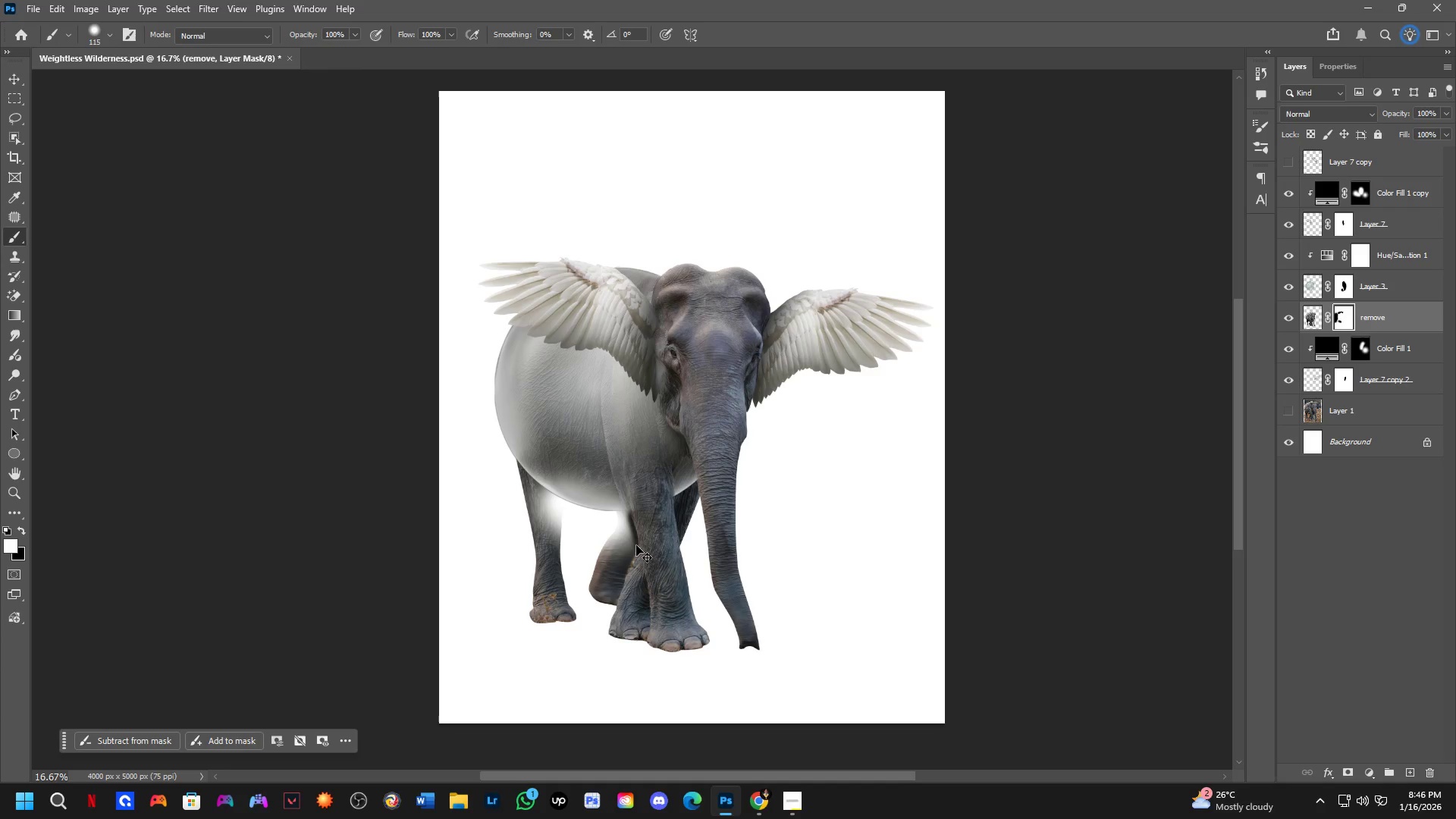 
key(Control+Z)
 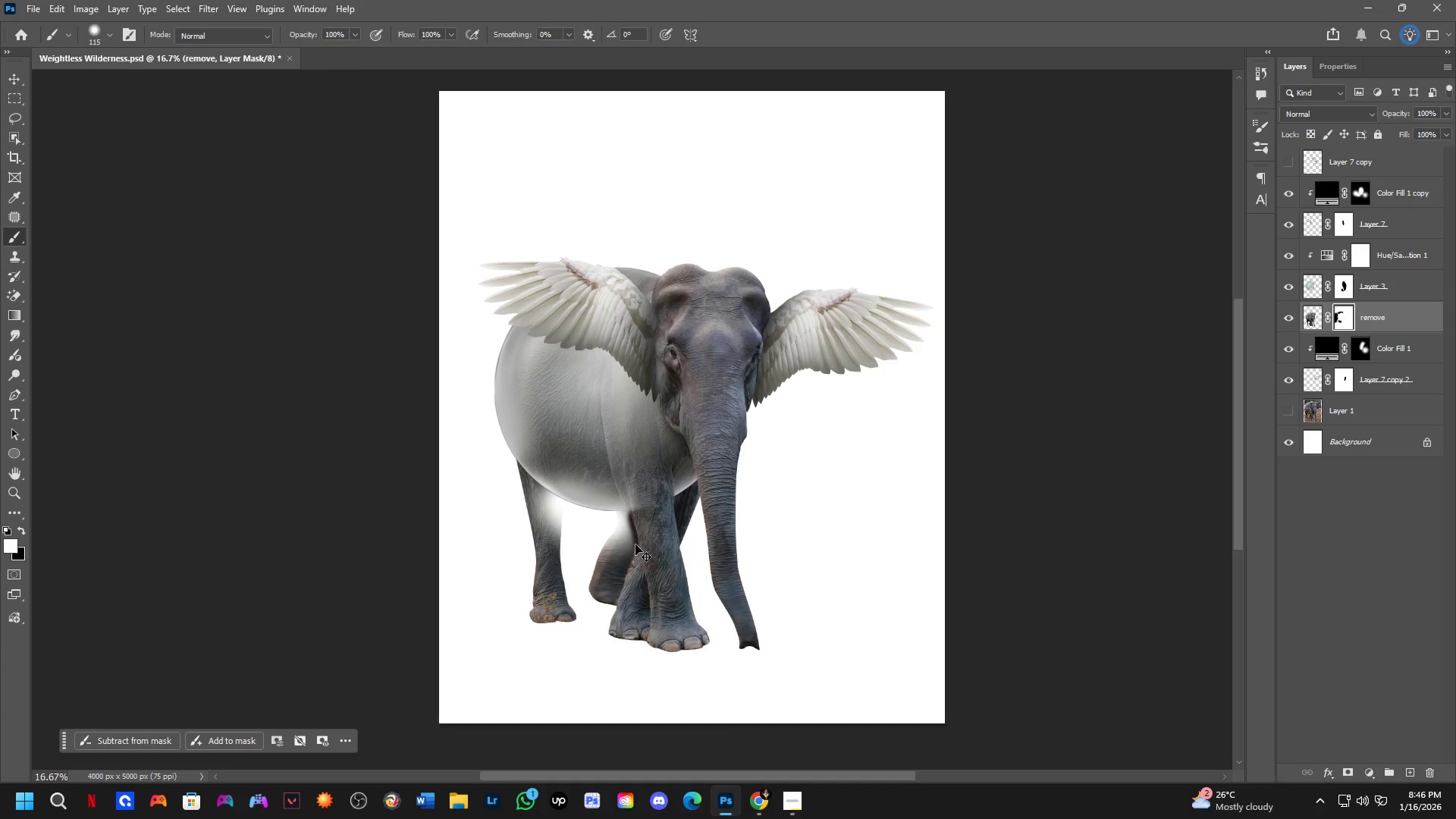 
key(Control+Z)
 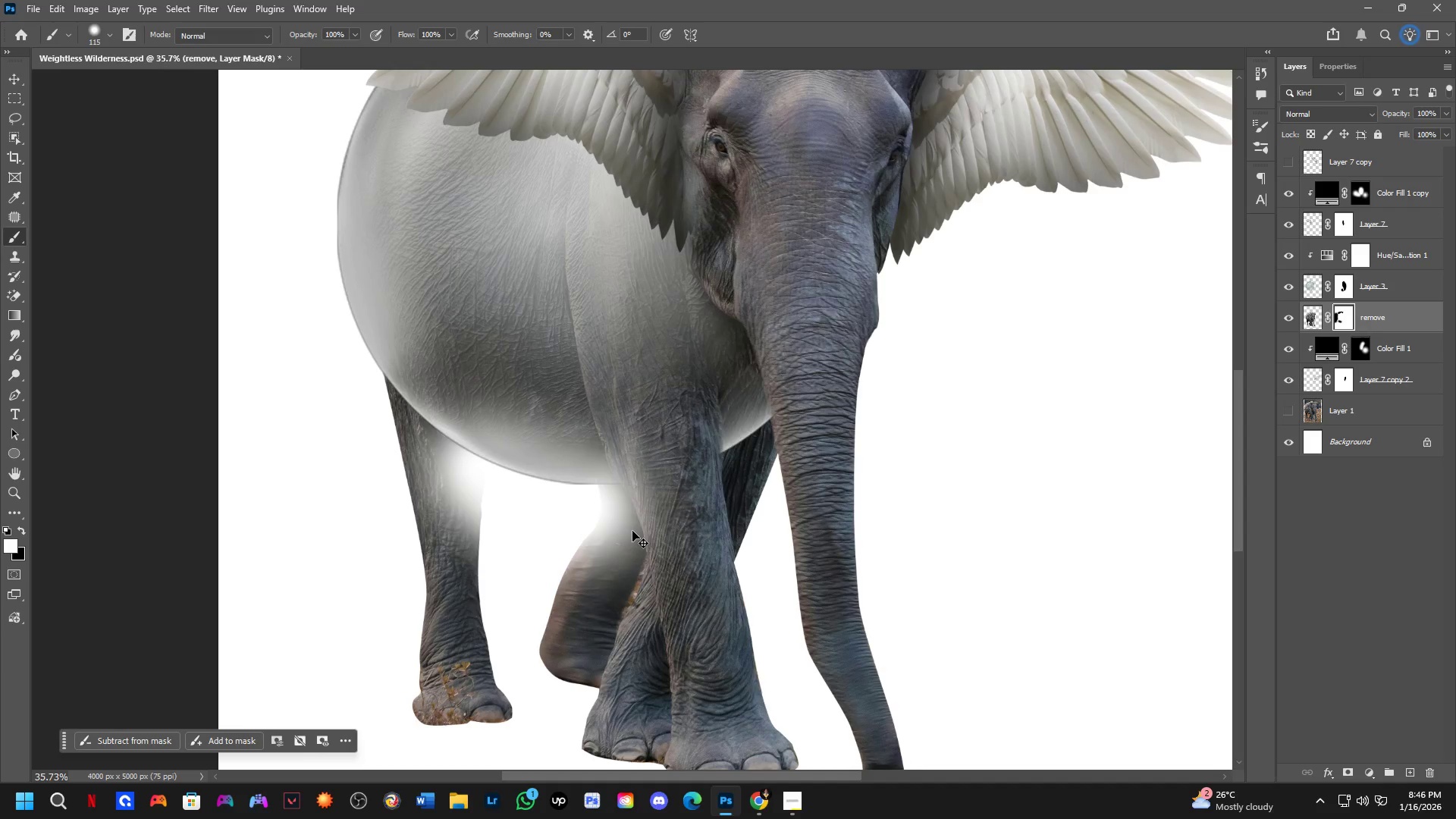 
scroll: coordinate [632, 533], scroll_direction: up, amount: 8.0
 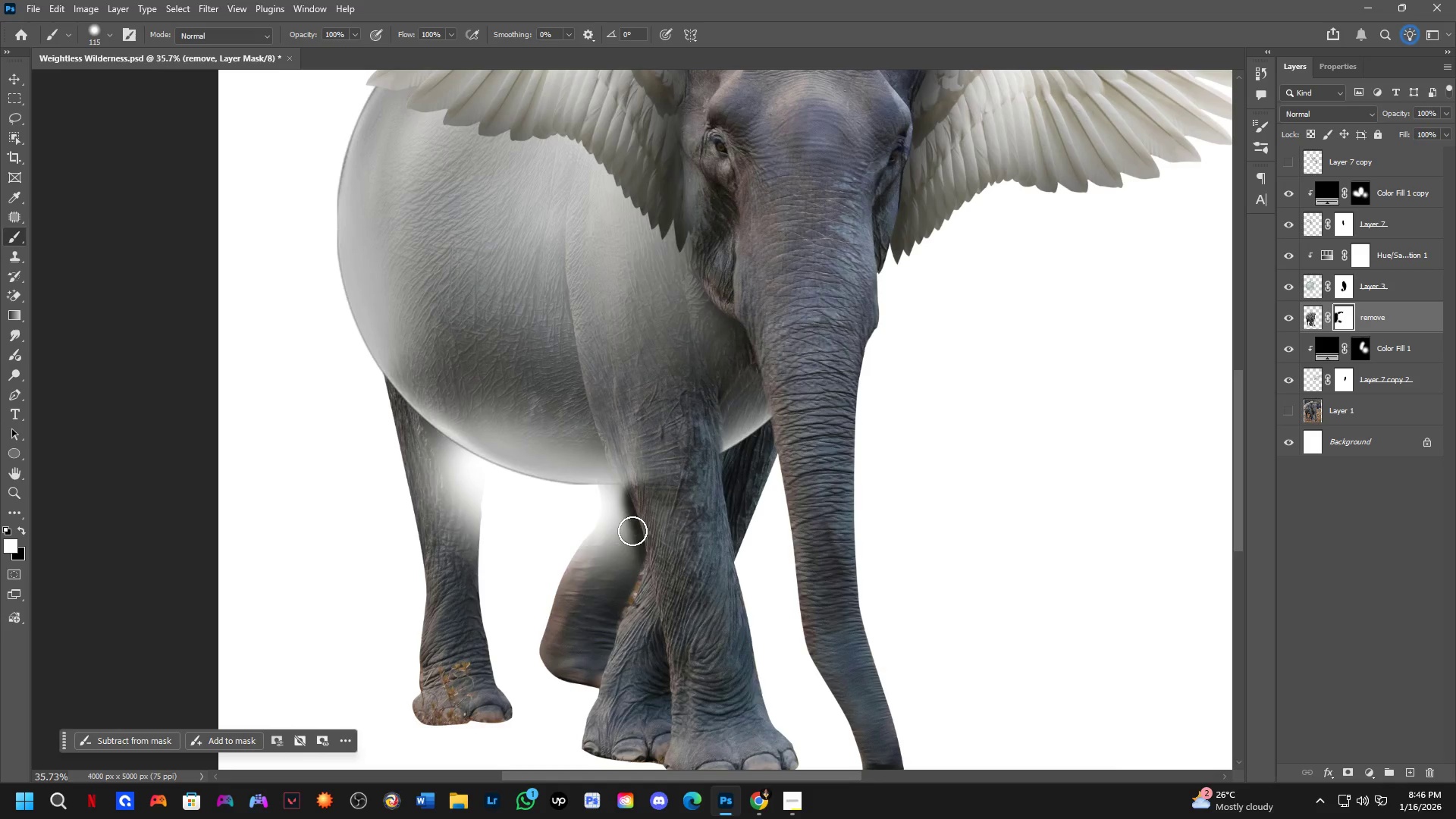 
key(Alt+AltLeft)
 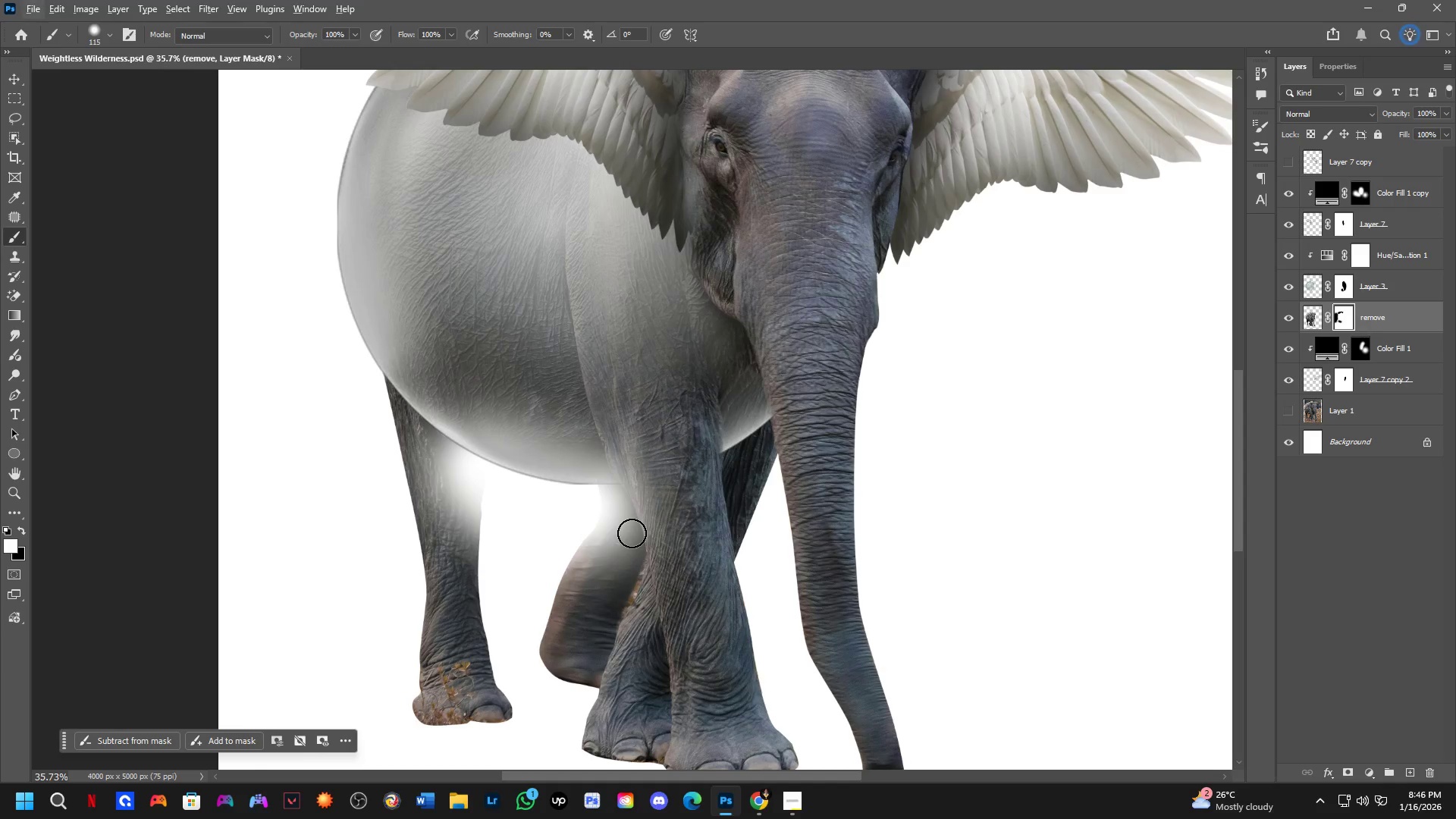 
key(Shift+ShiftLeft)
 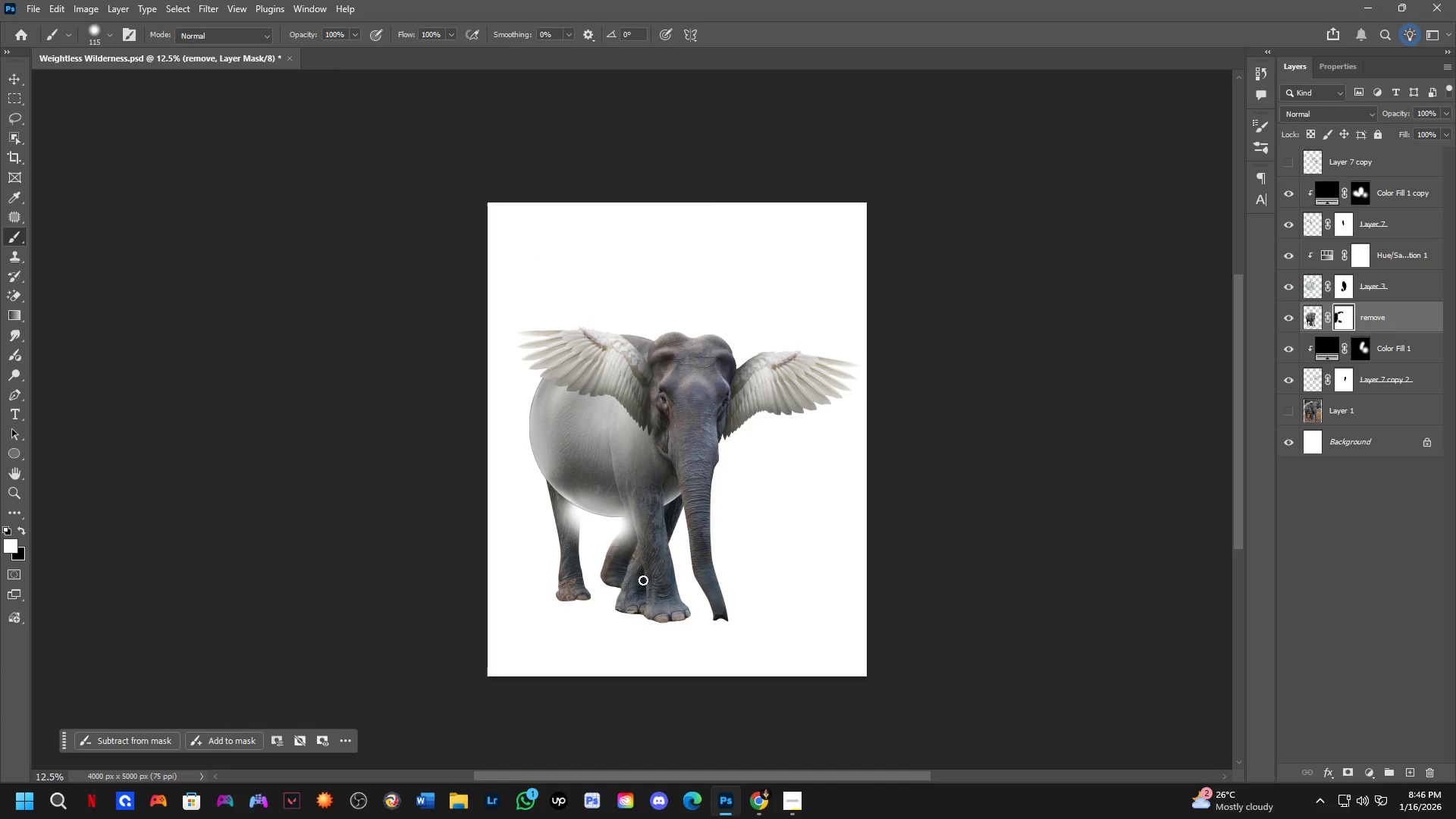 
scroll: coordinate [634, 538], scroll_direction: down, amount: 5.0
 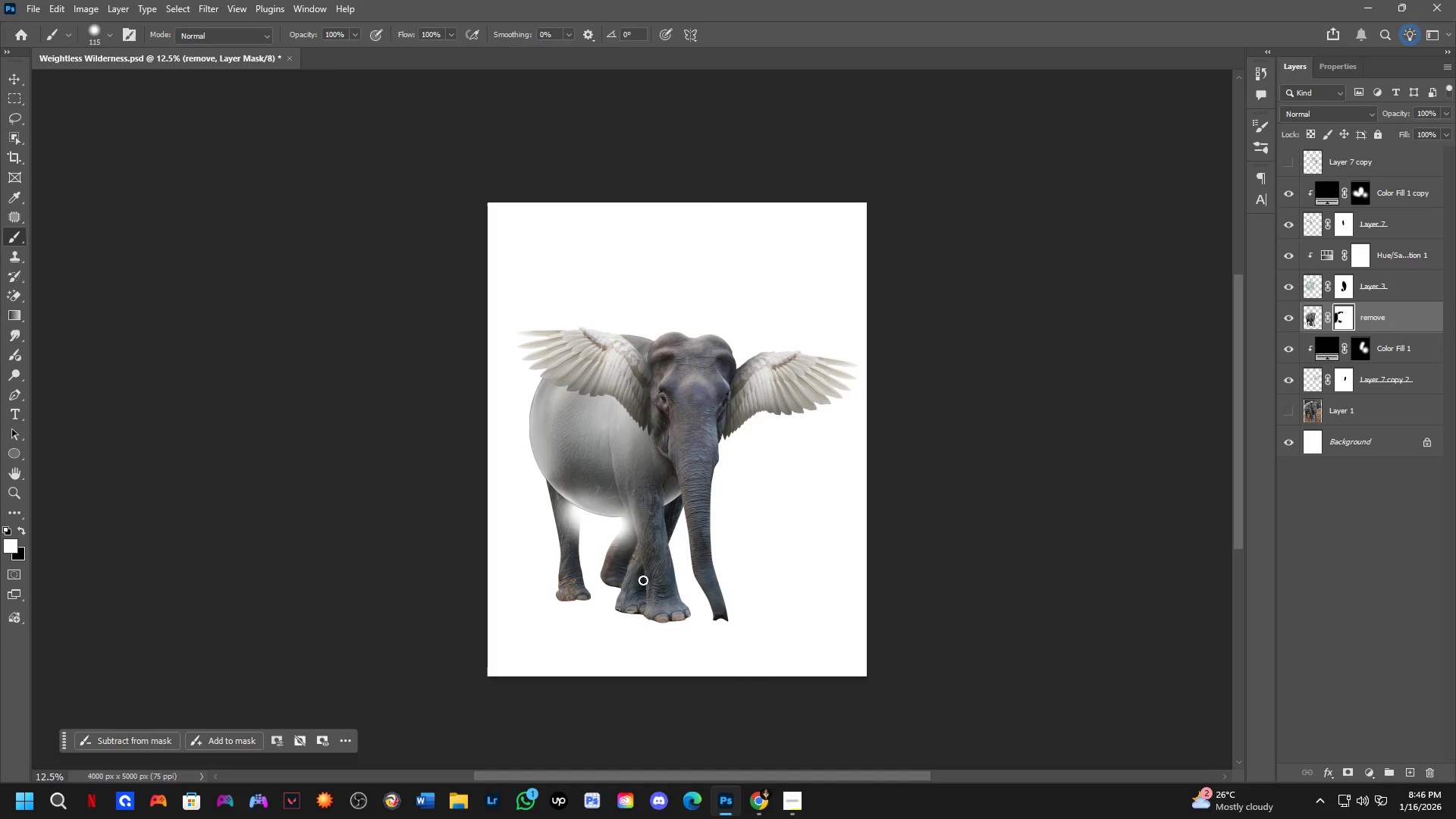 
key(Alt+AltLeft)
 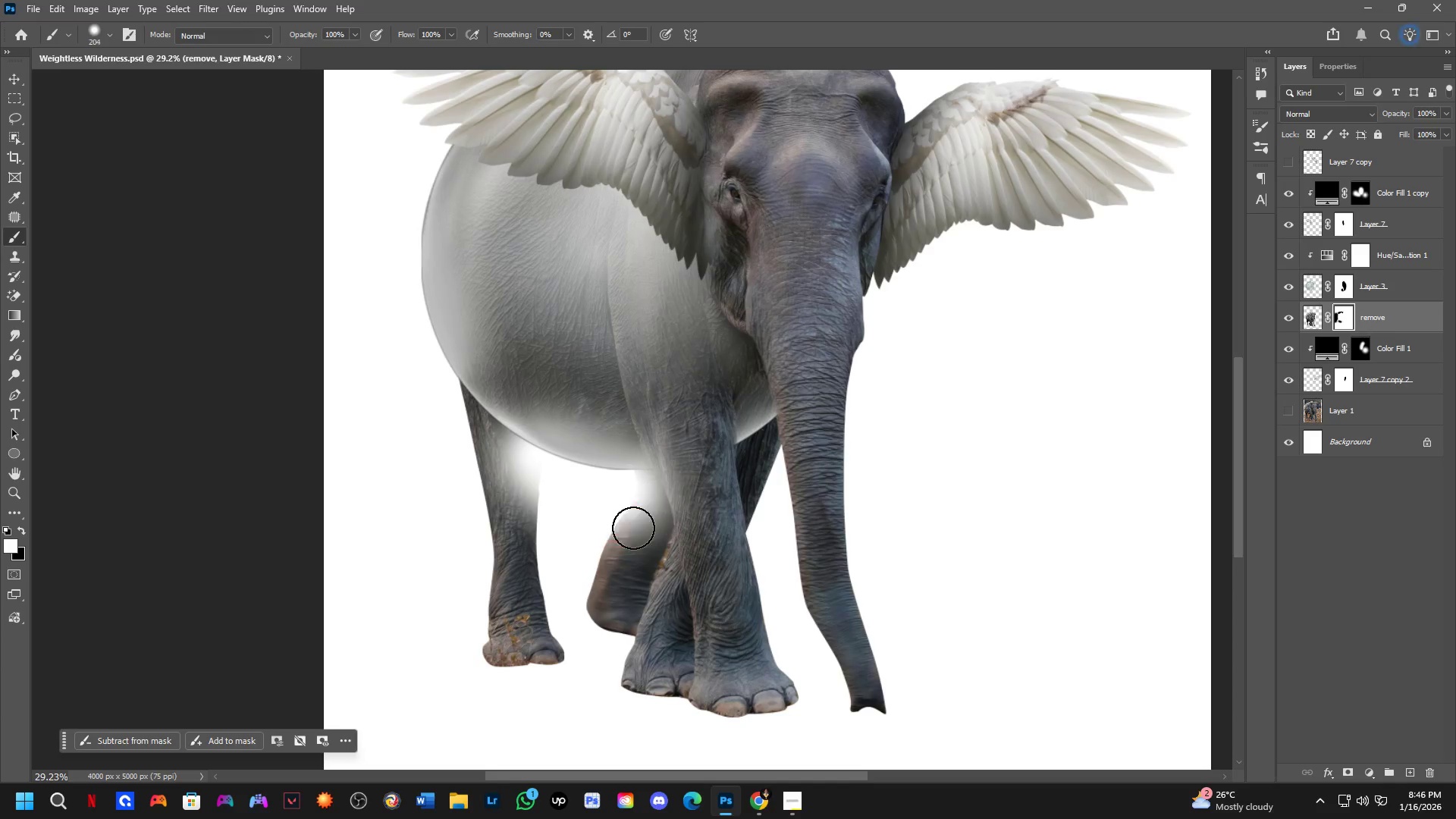 
scroll: coordinate [617, 544], scroll_direction: up, amount: 9.0
 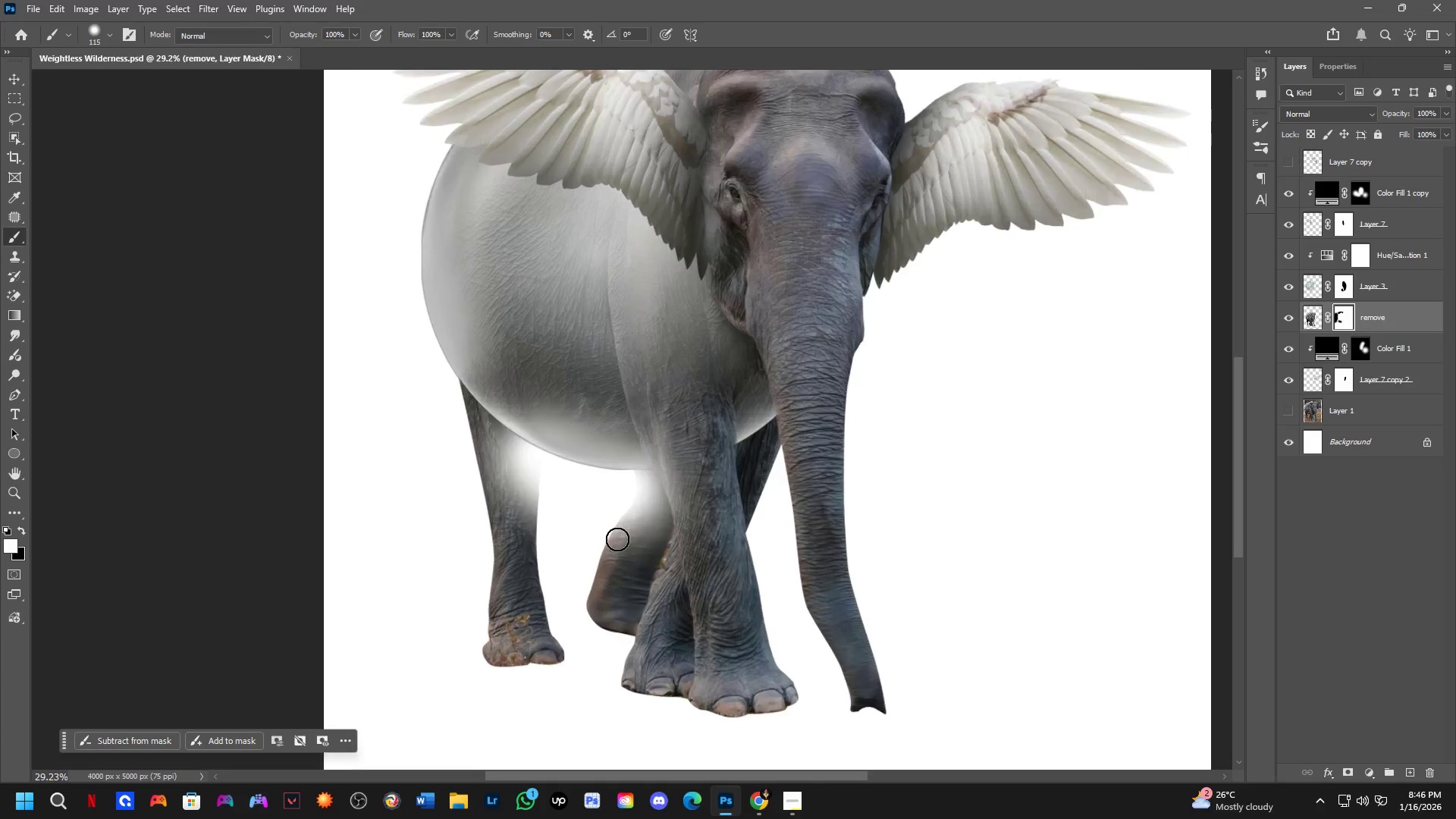 
left_click_drag(start_coordinate=[568, 494], to_coordinate=[494, 466])
 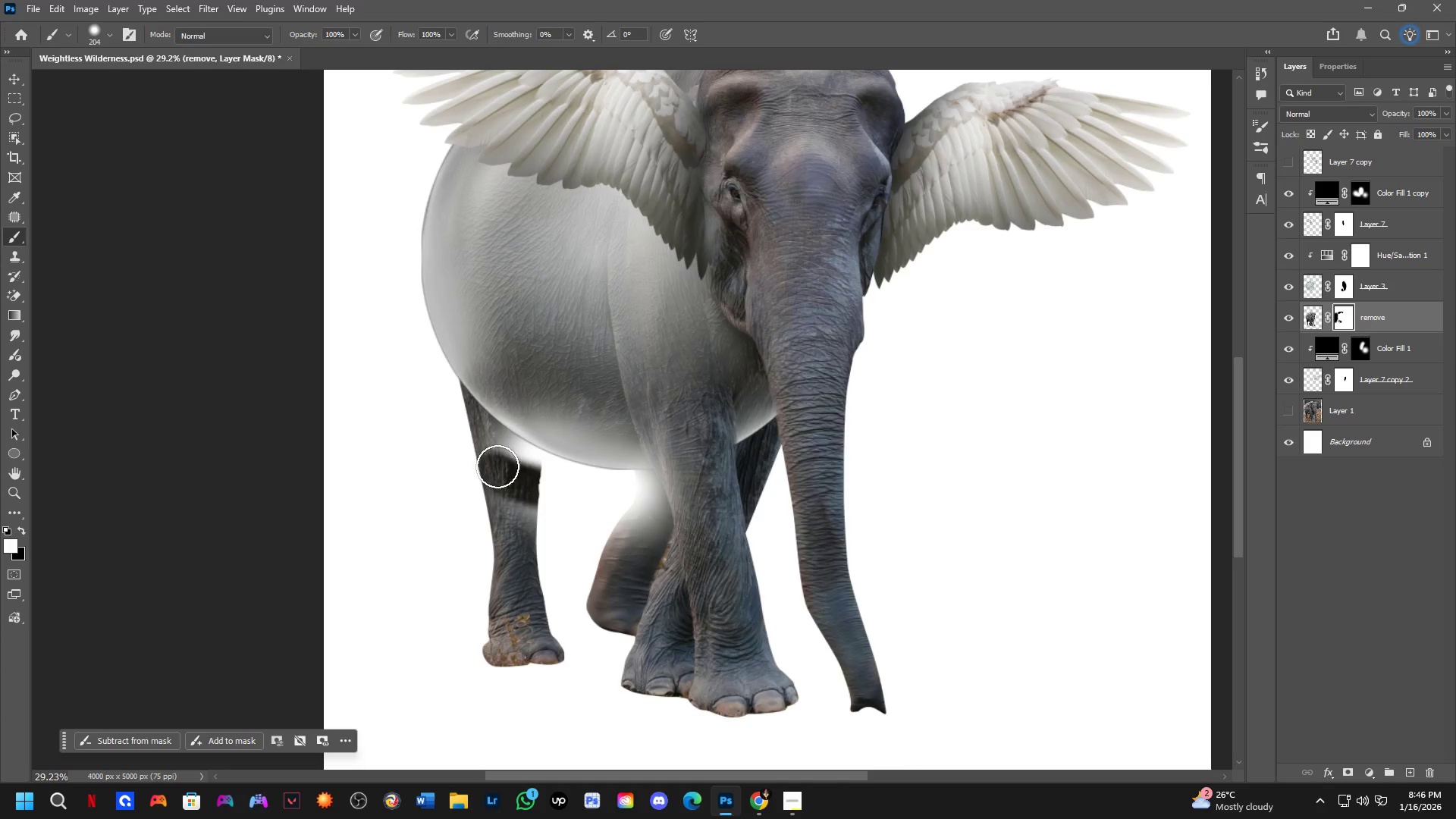 
hold_key(key=AltLeft, duration=0.38)
 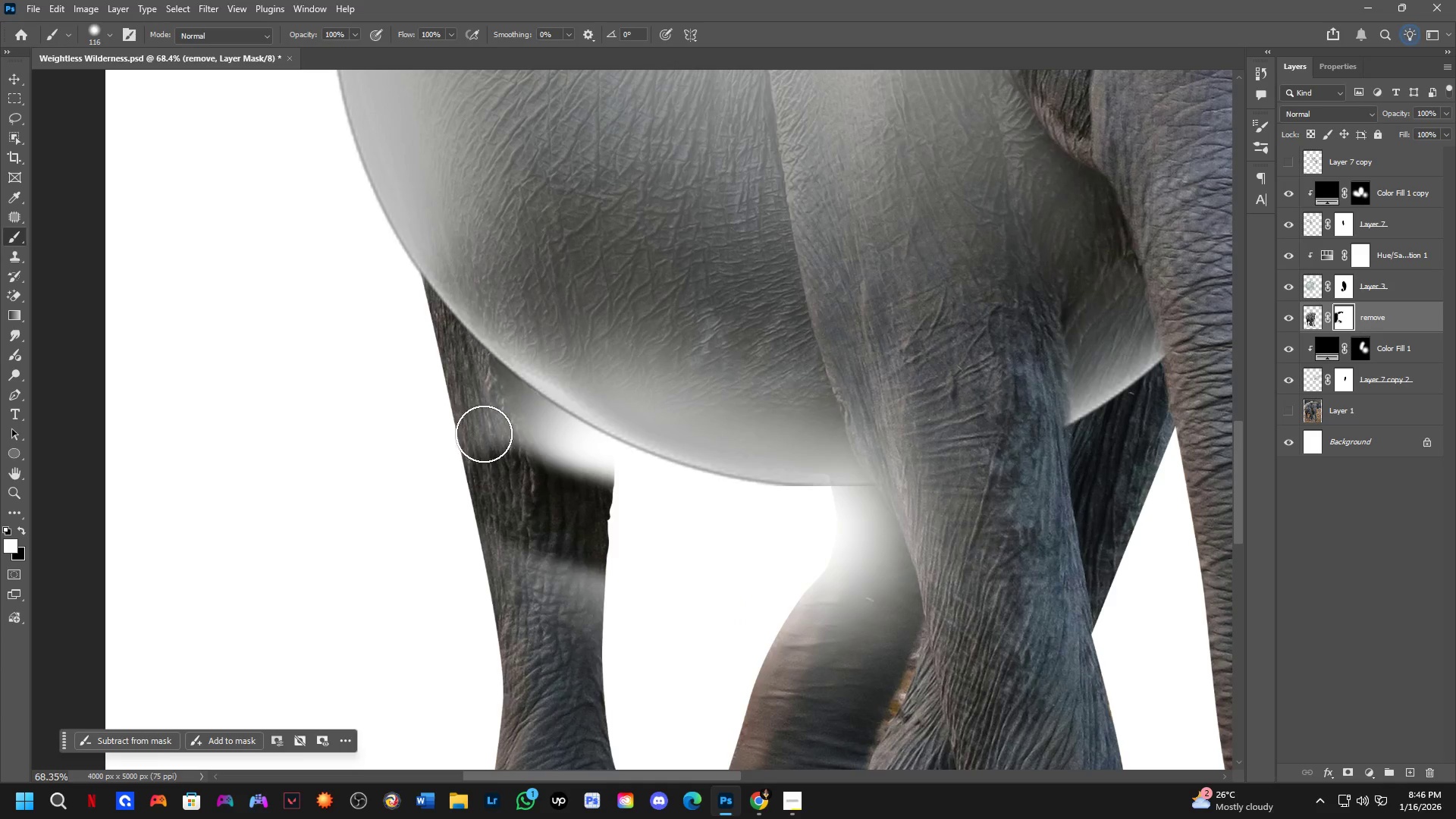 
scroll: coordinate [469, 439], scroll_direction: up, amount: 9.0
 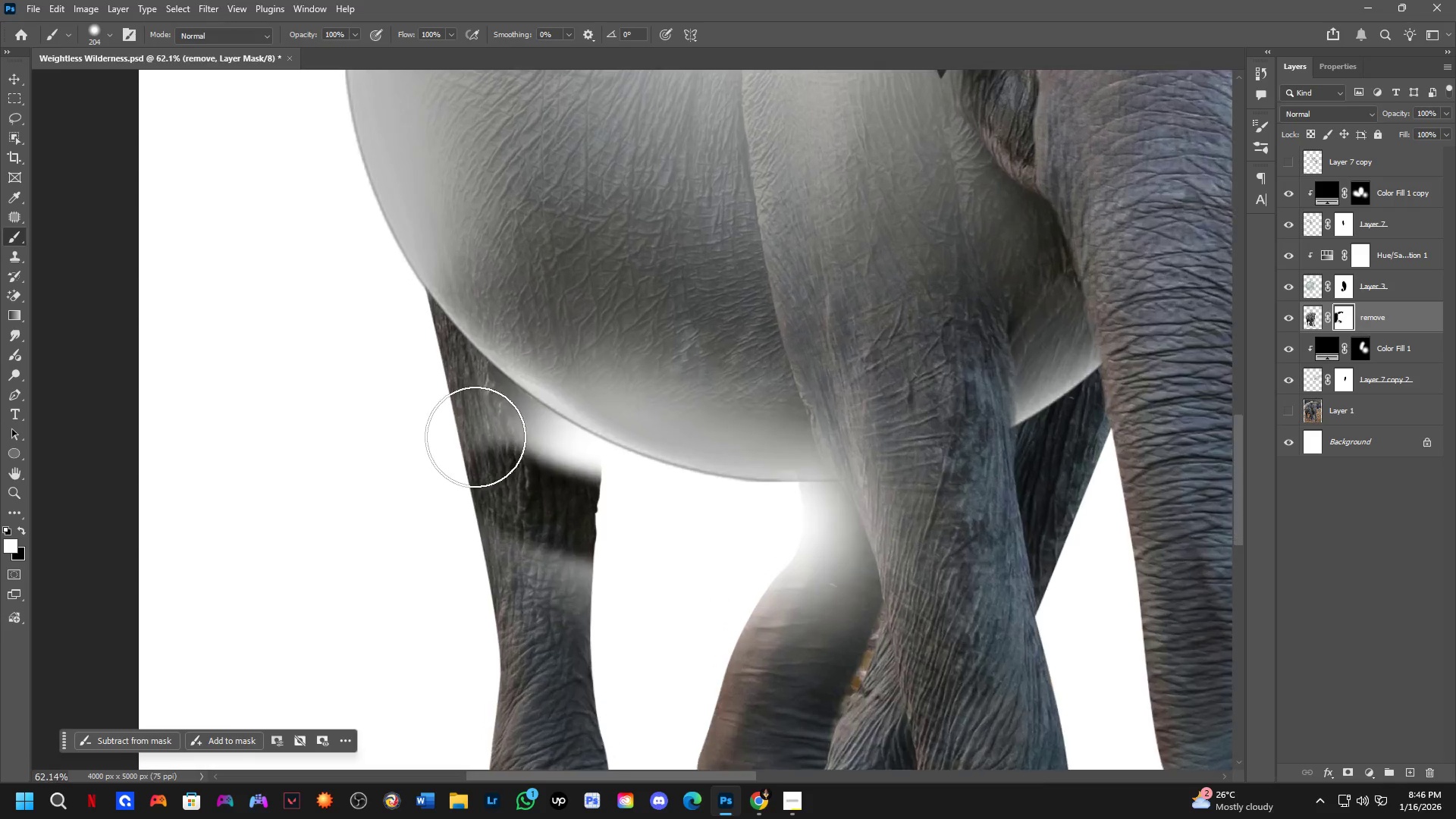 
left_click_drag(start_coordinate=[446, 374], to_coordinate=[517, 416])
 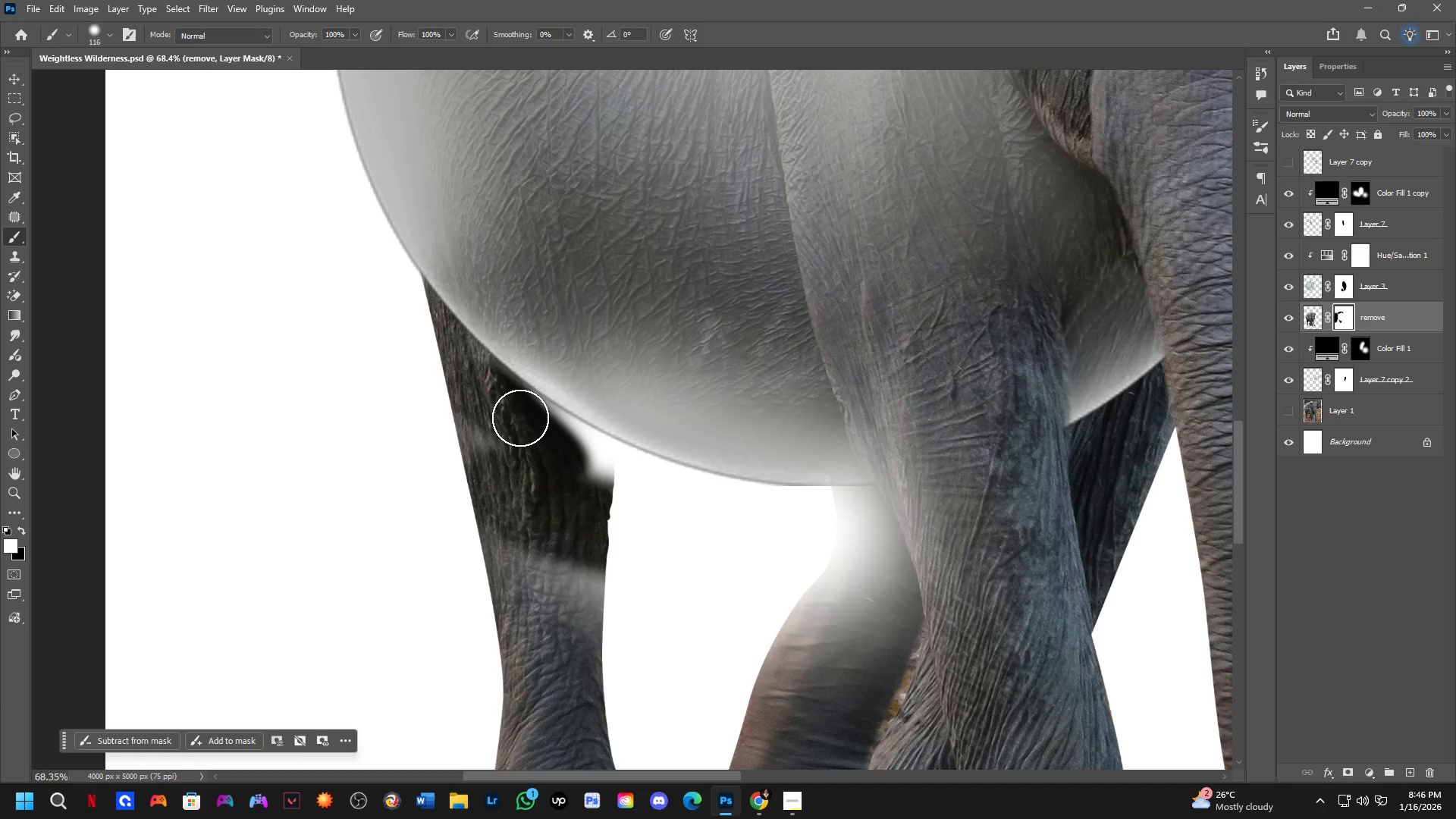 
hold_key(key=AltLeft, duration=0.62)
 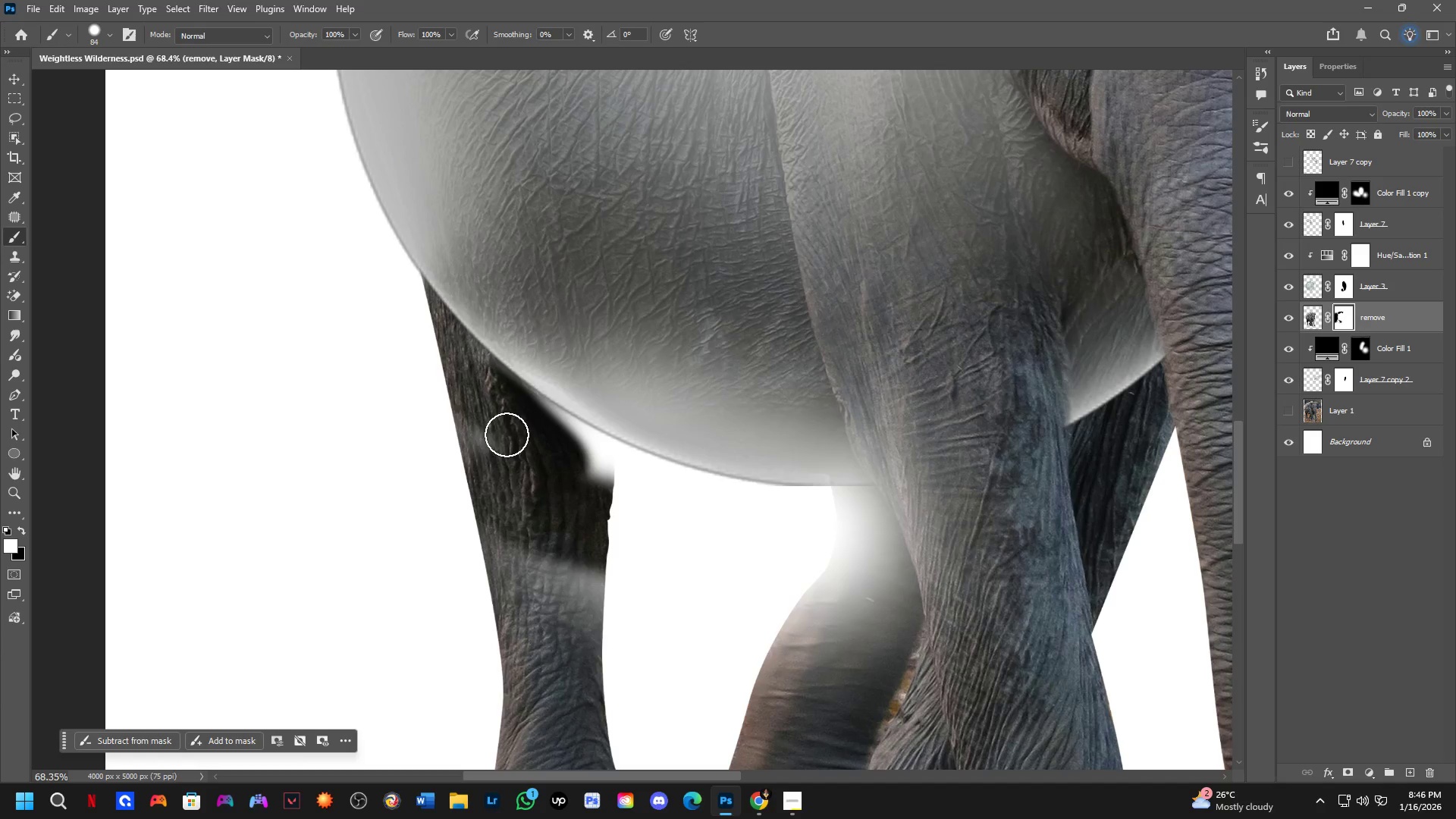 
key(Alt+AltLeft)
 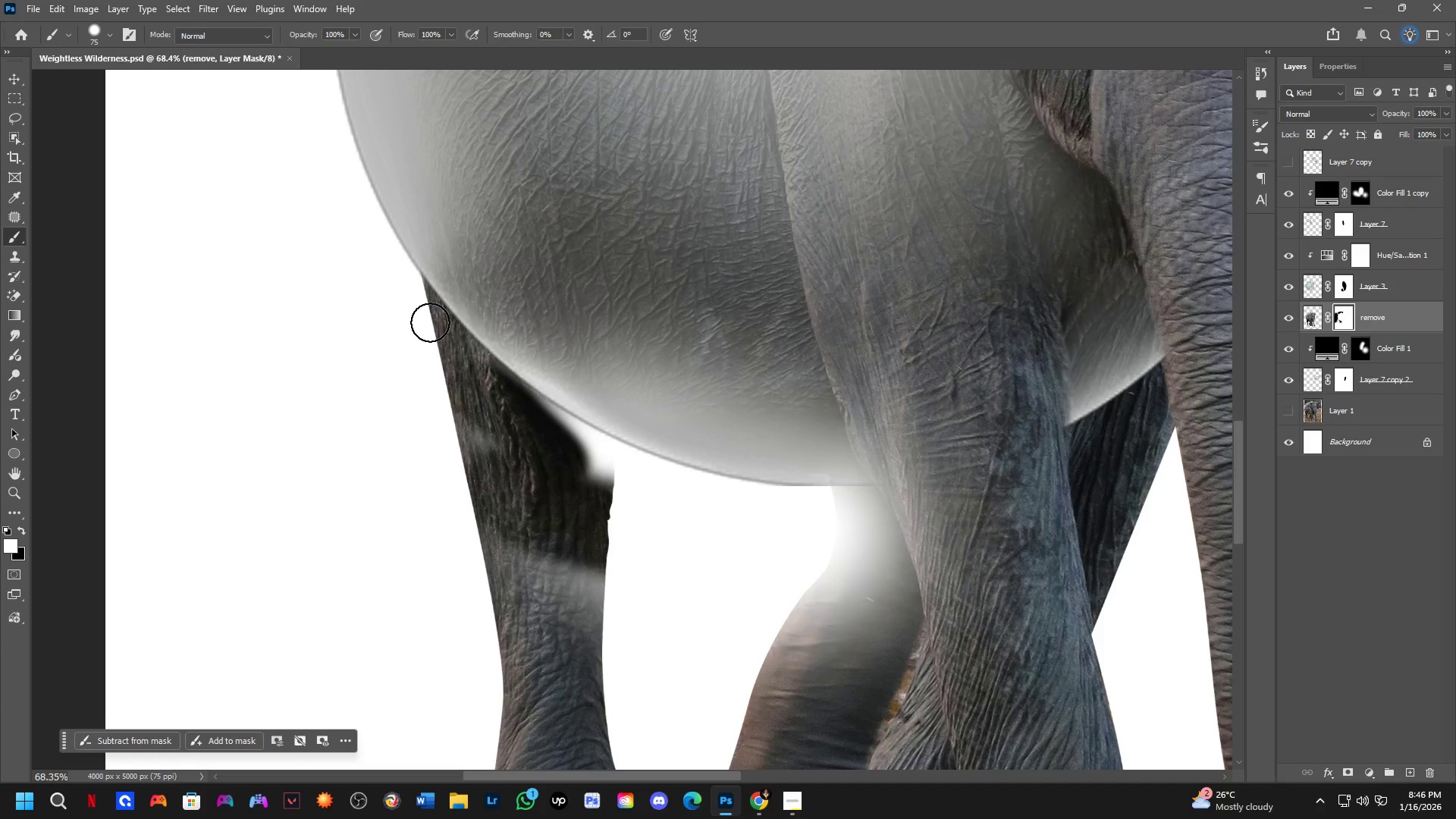 
left_click_drag(start_coordinate=[431, 321], to_coordinate=[687, 534])
 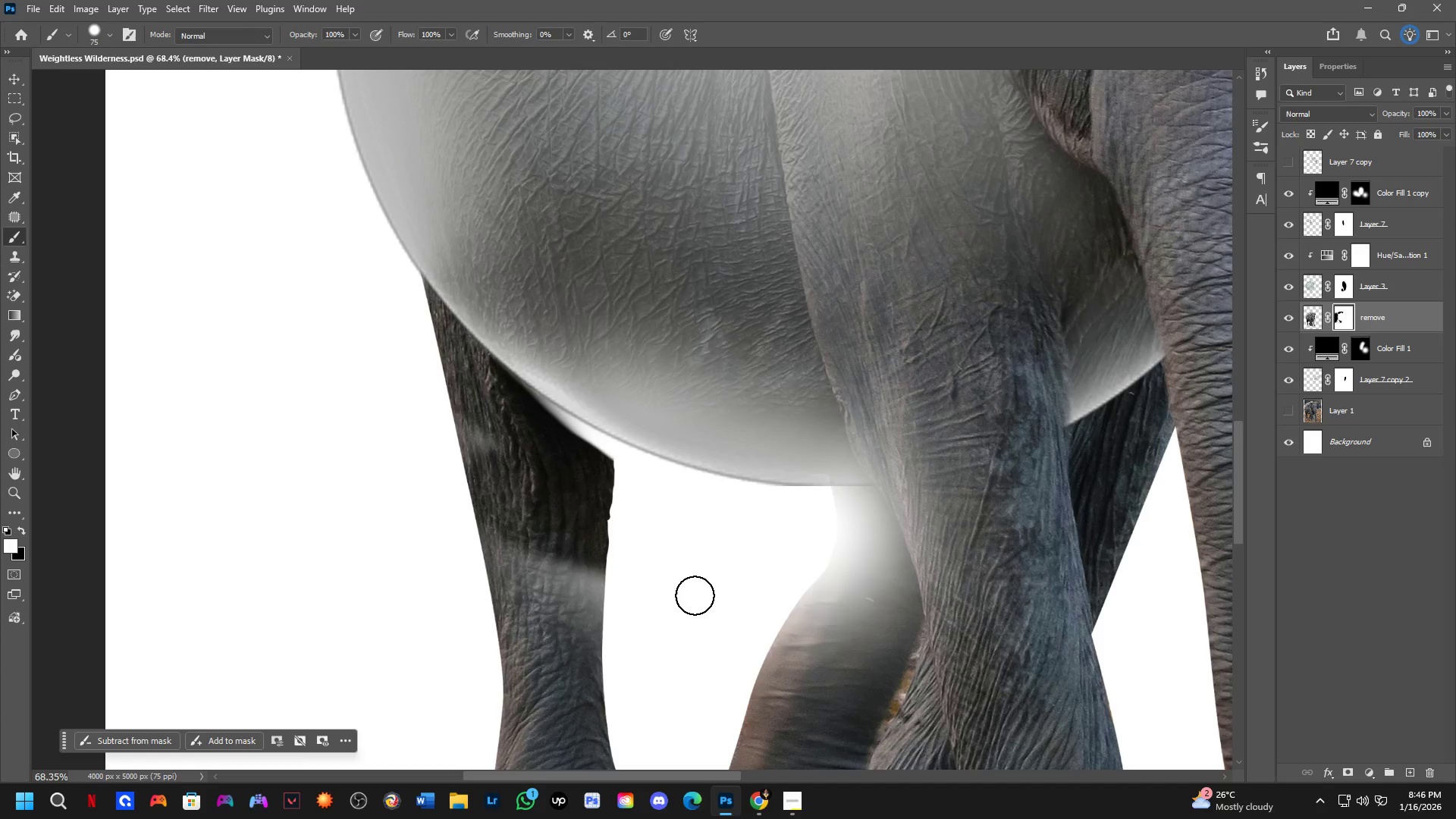 
scroll: coordinate [577, 541], scroll_direction: up, amount: 4.0
 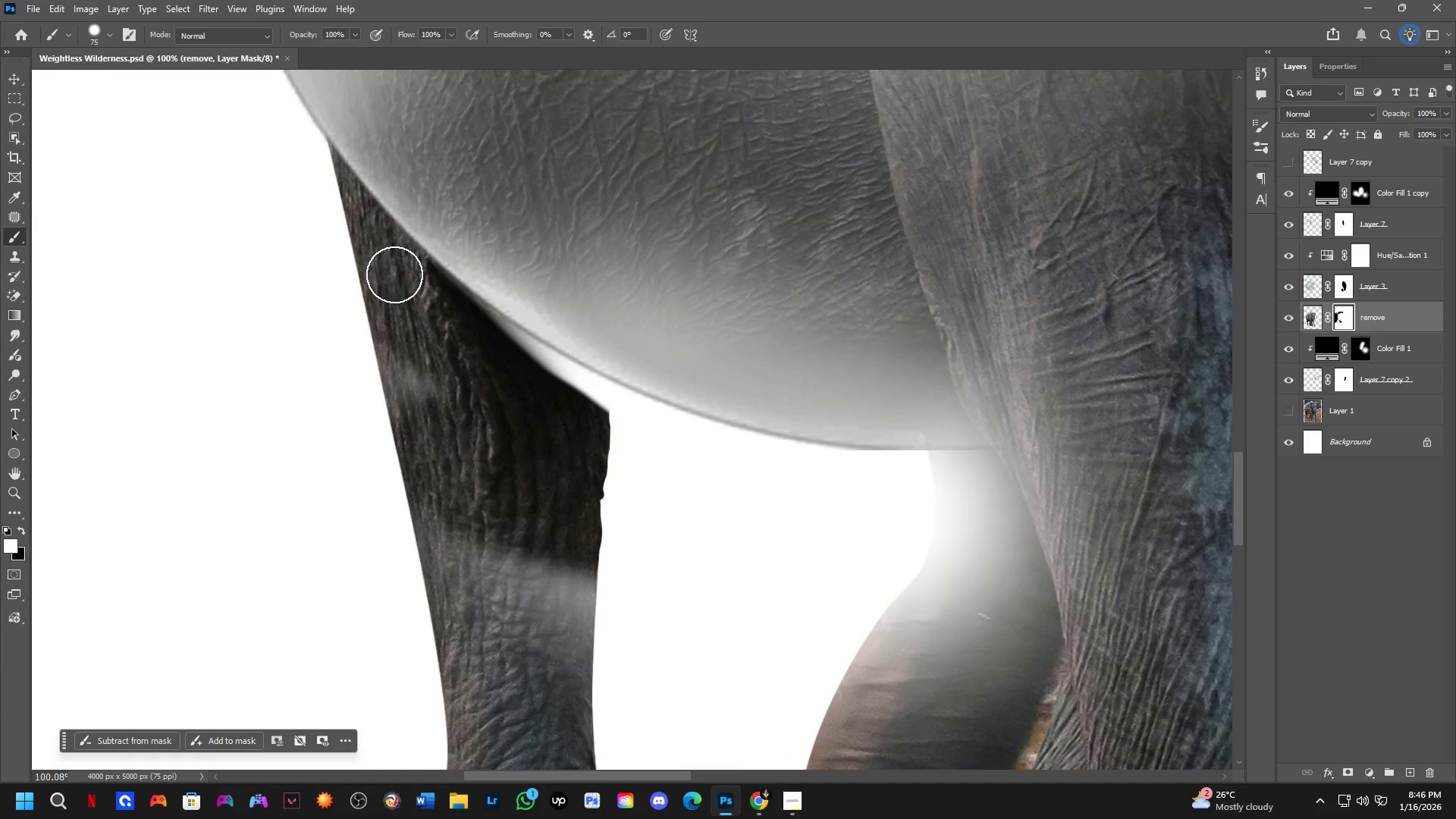 
left_click_drag(start_coordinate=[398, 273], to_coordinate=[701, 462])
 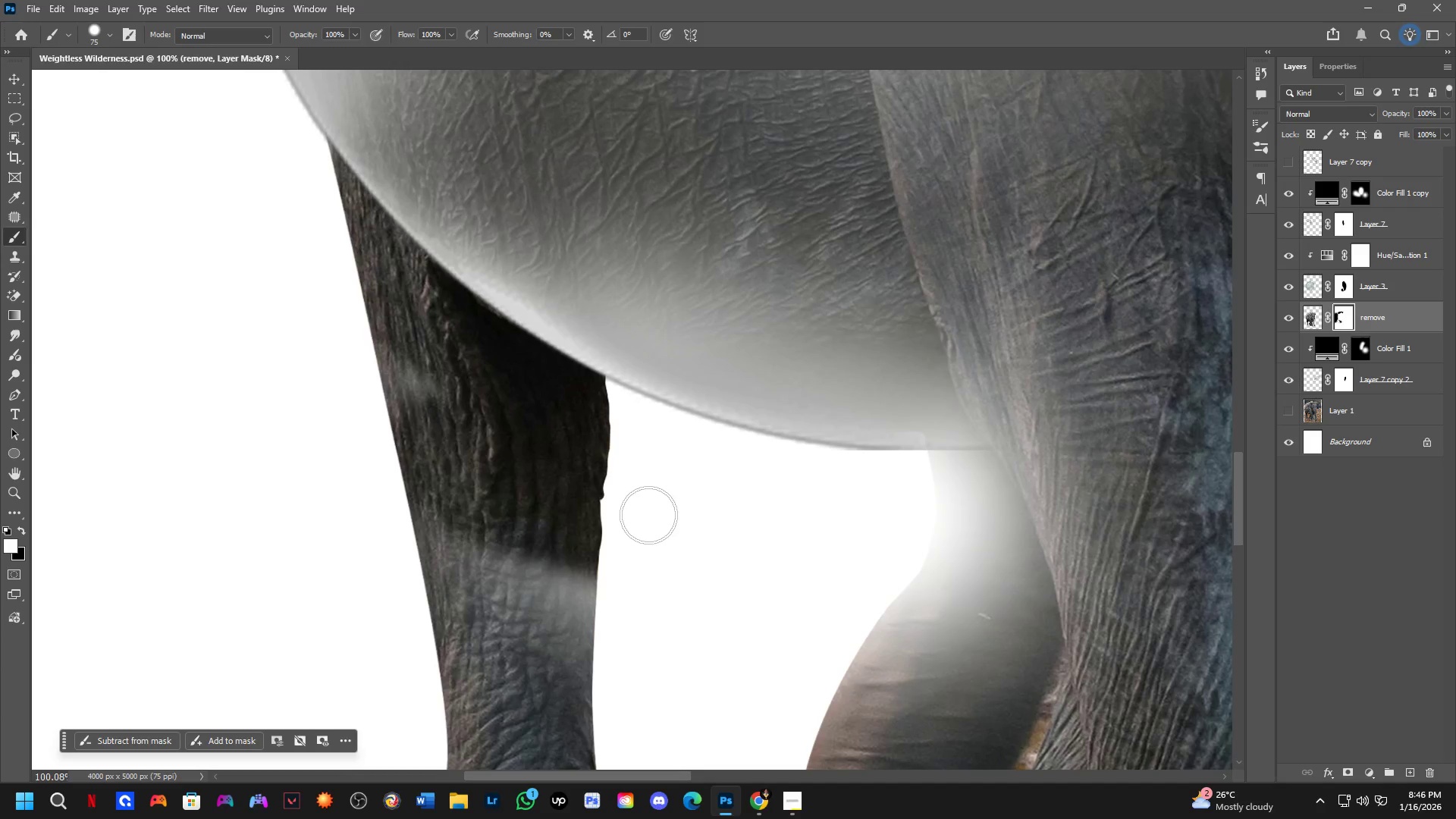 
key(Alt+AltLeft)
 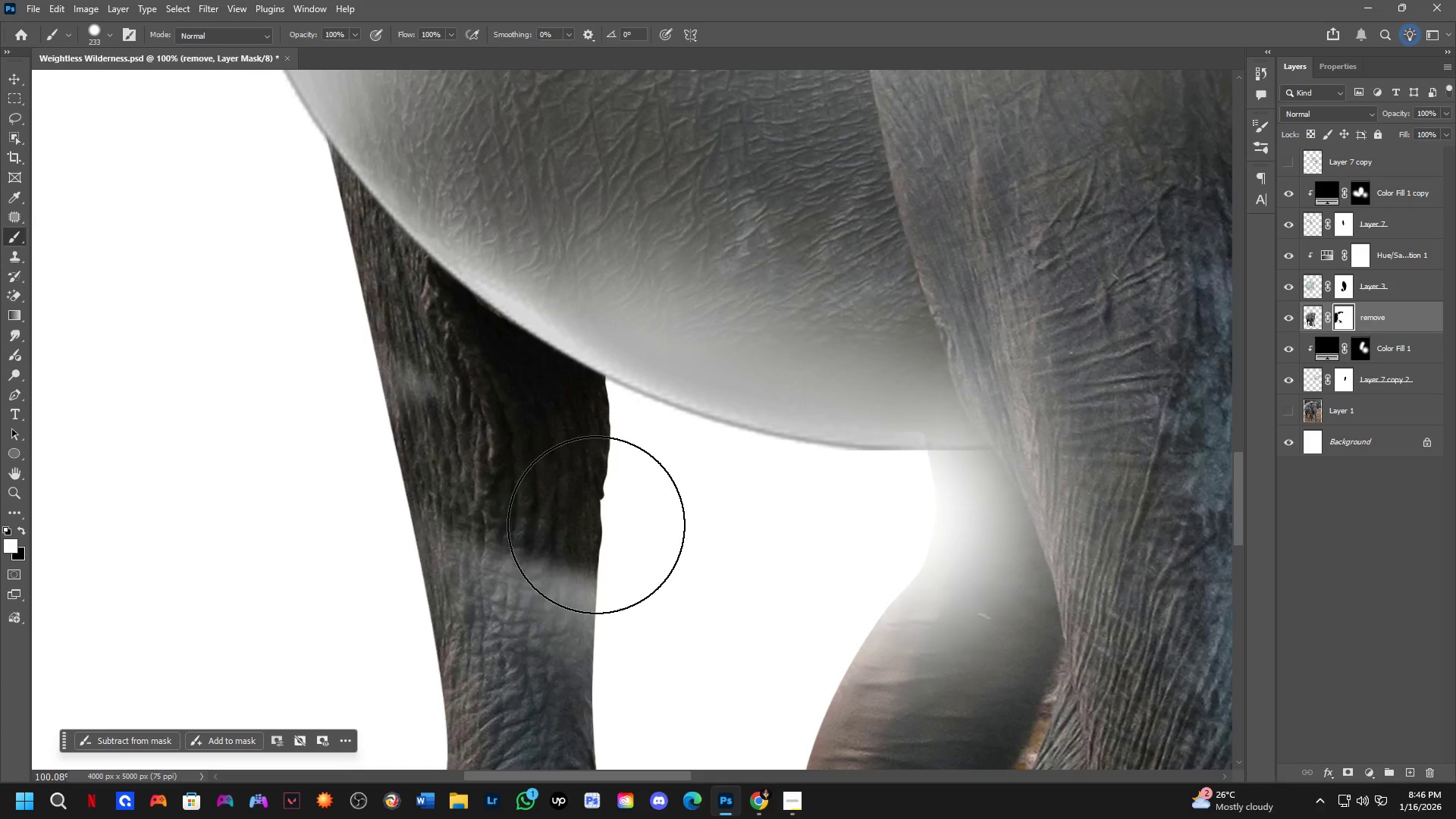 
left_click_drag(start_coordinate=[551, 510], to_coordinate=[466, 511])
 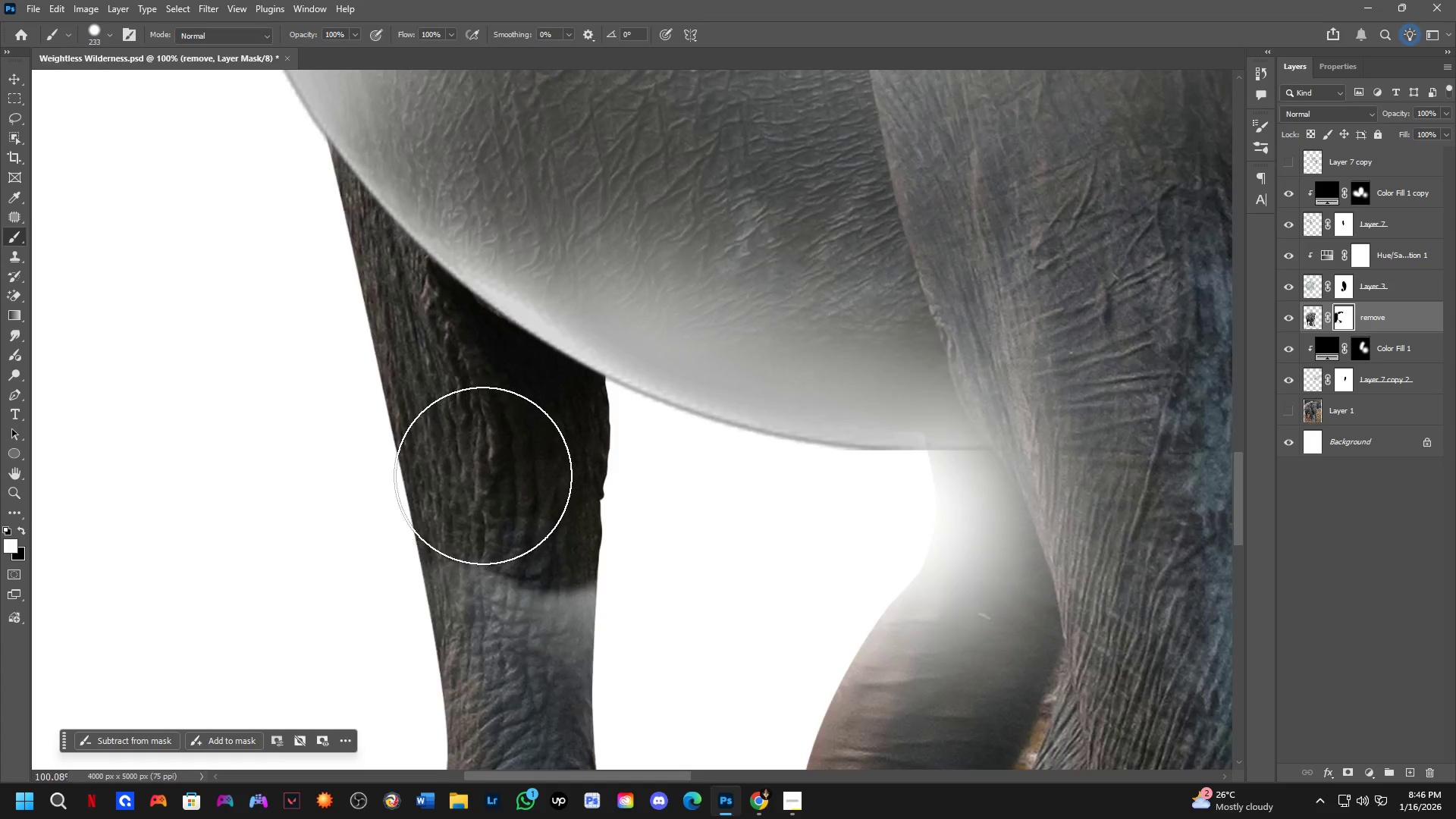 
key(Shift+ShiftLeft)
 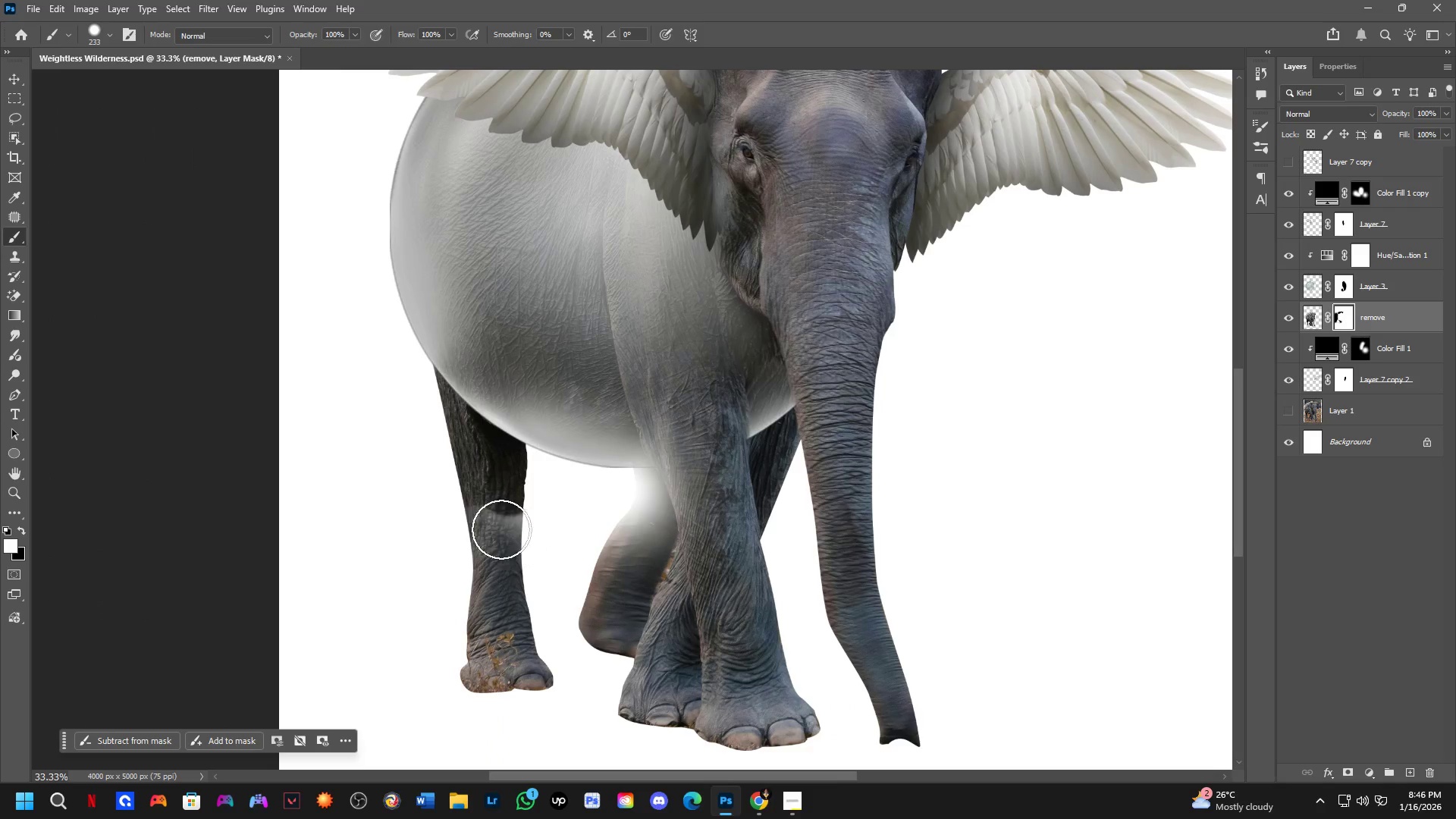 
scroll: coordinate [488, 478], scroll_direction: down, amount: 5.0
 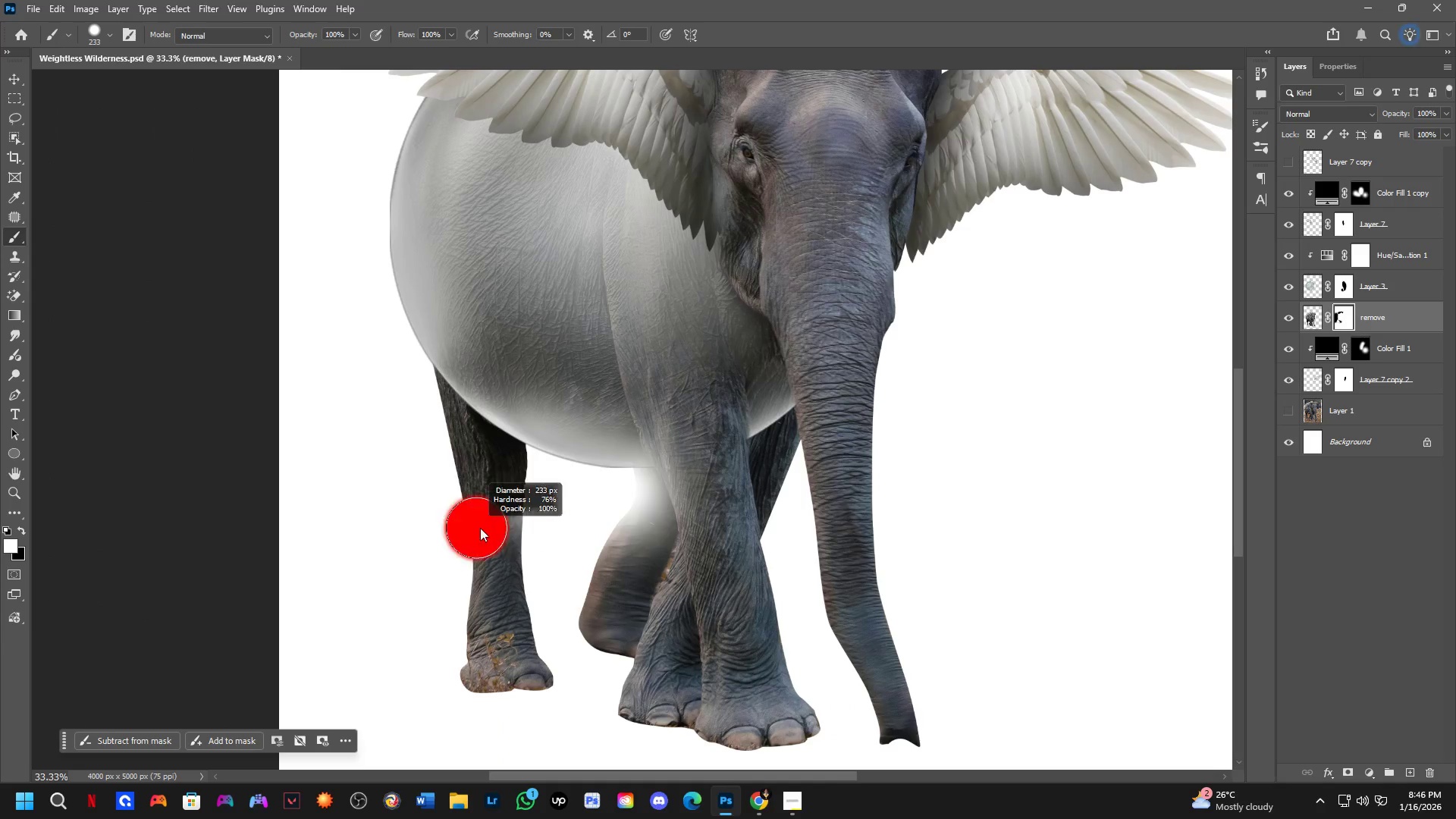 
key(Alt+AltLeft)
 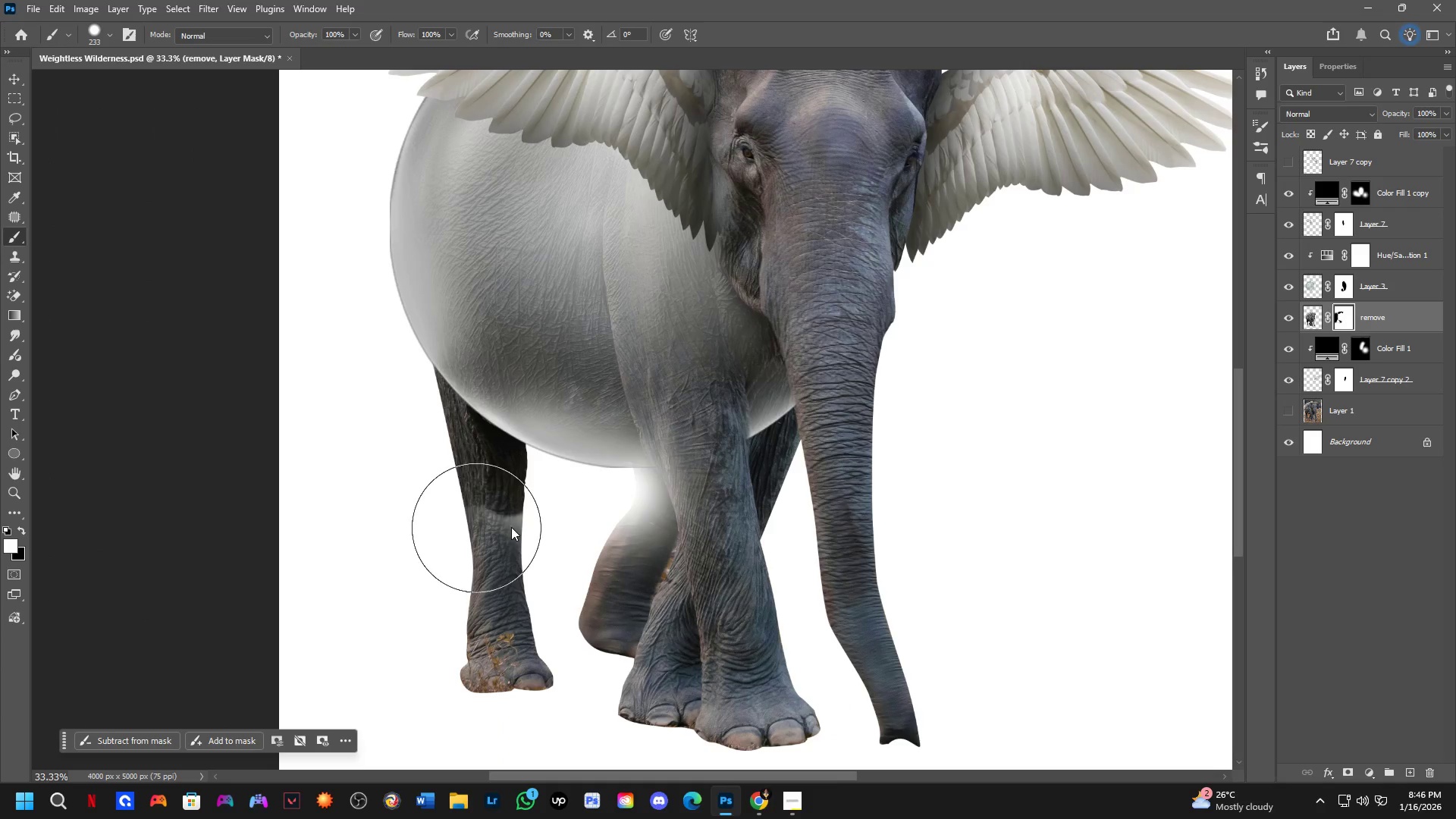 
left_click_drag(start_coordinate=[509, 527], to_coordinate=[510, 601])
 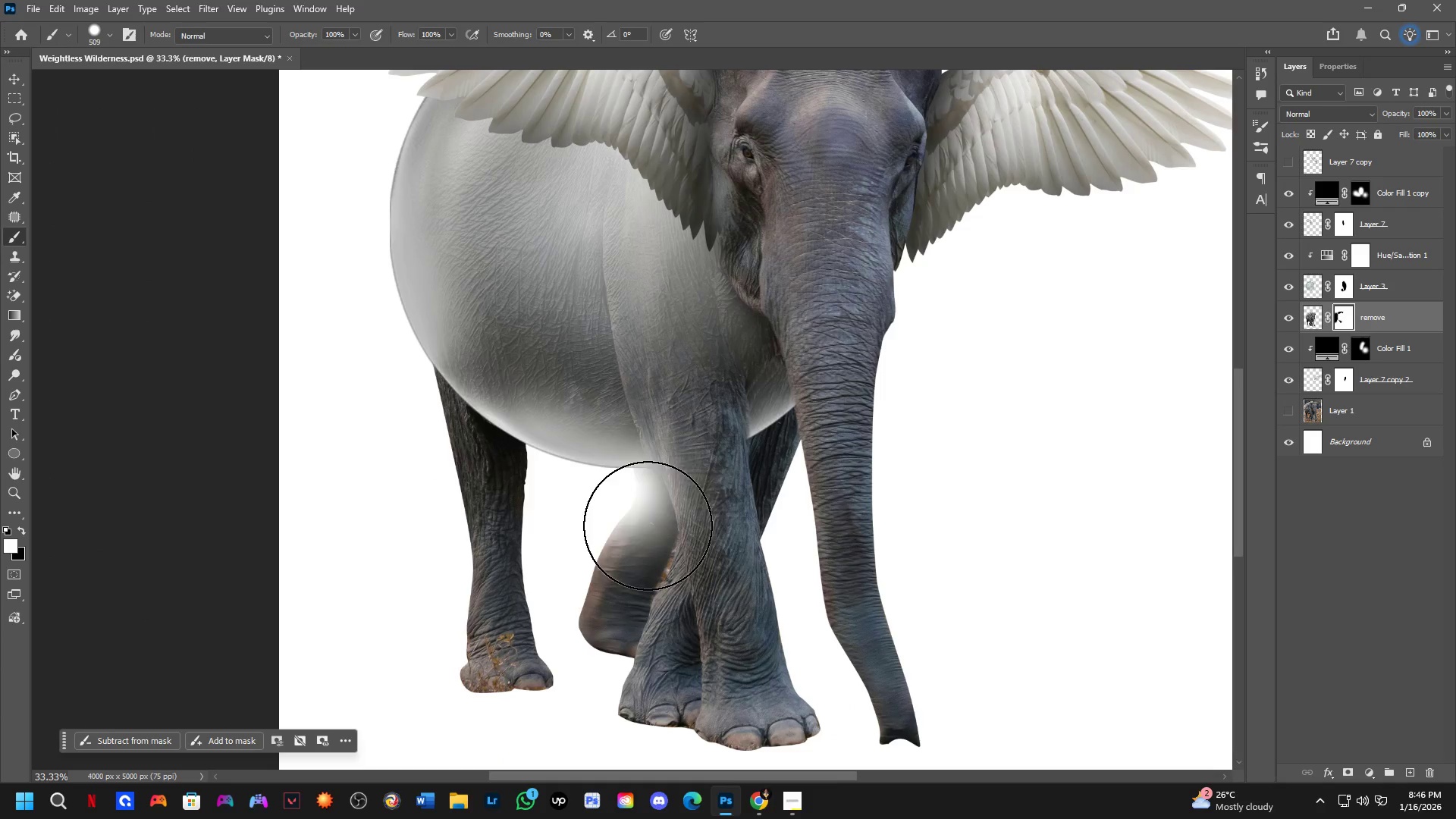 
hold_key(key=AltLeft, duration=0.36)
 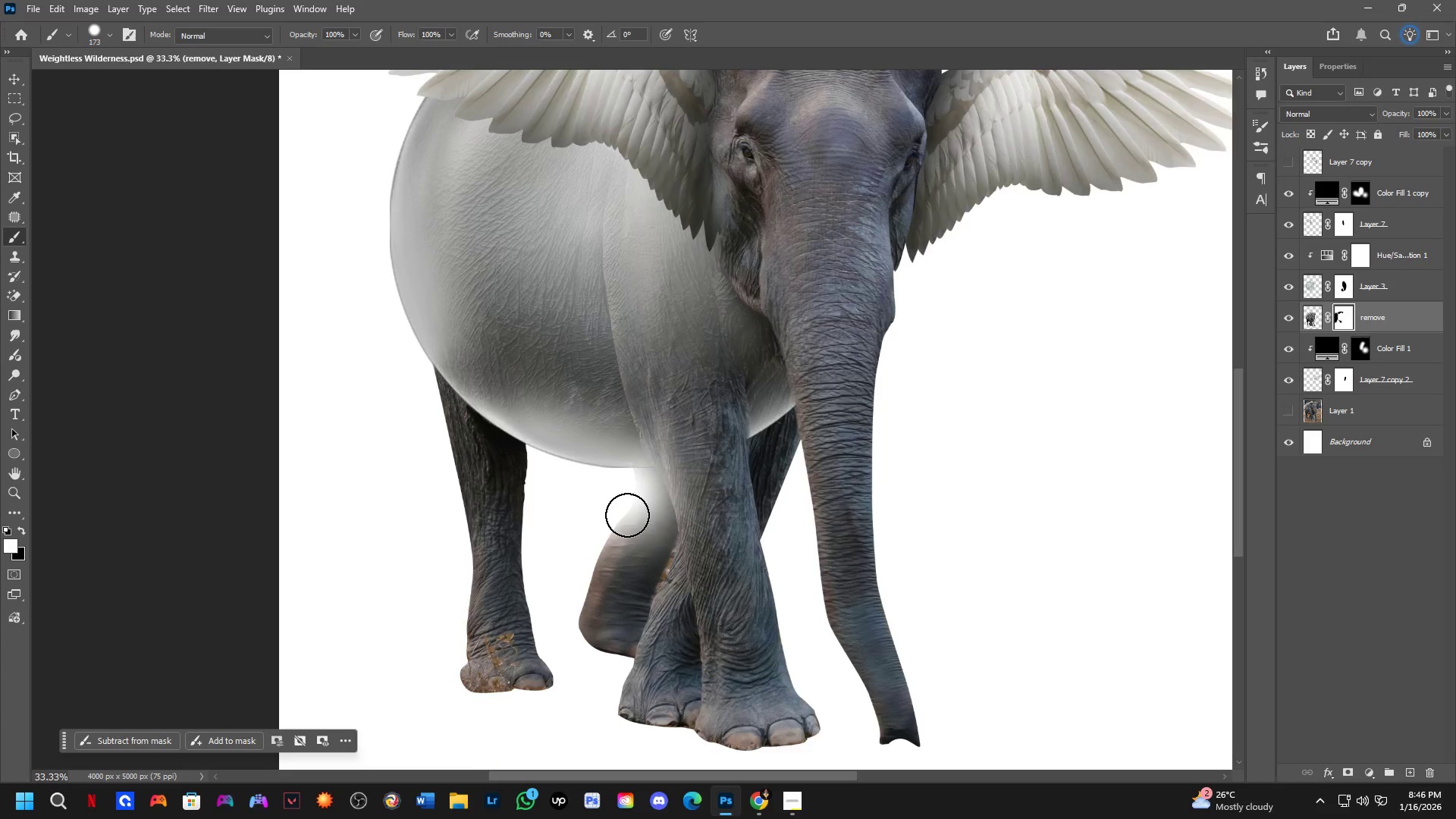 
key(Alt+AltLeft)
 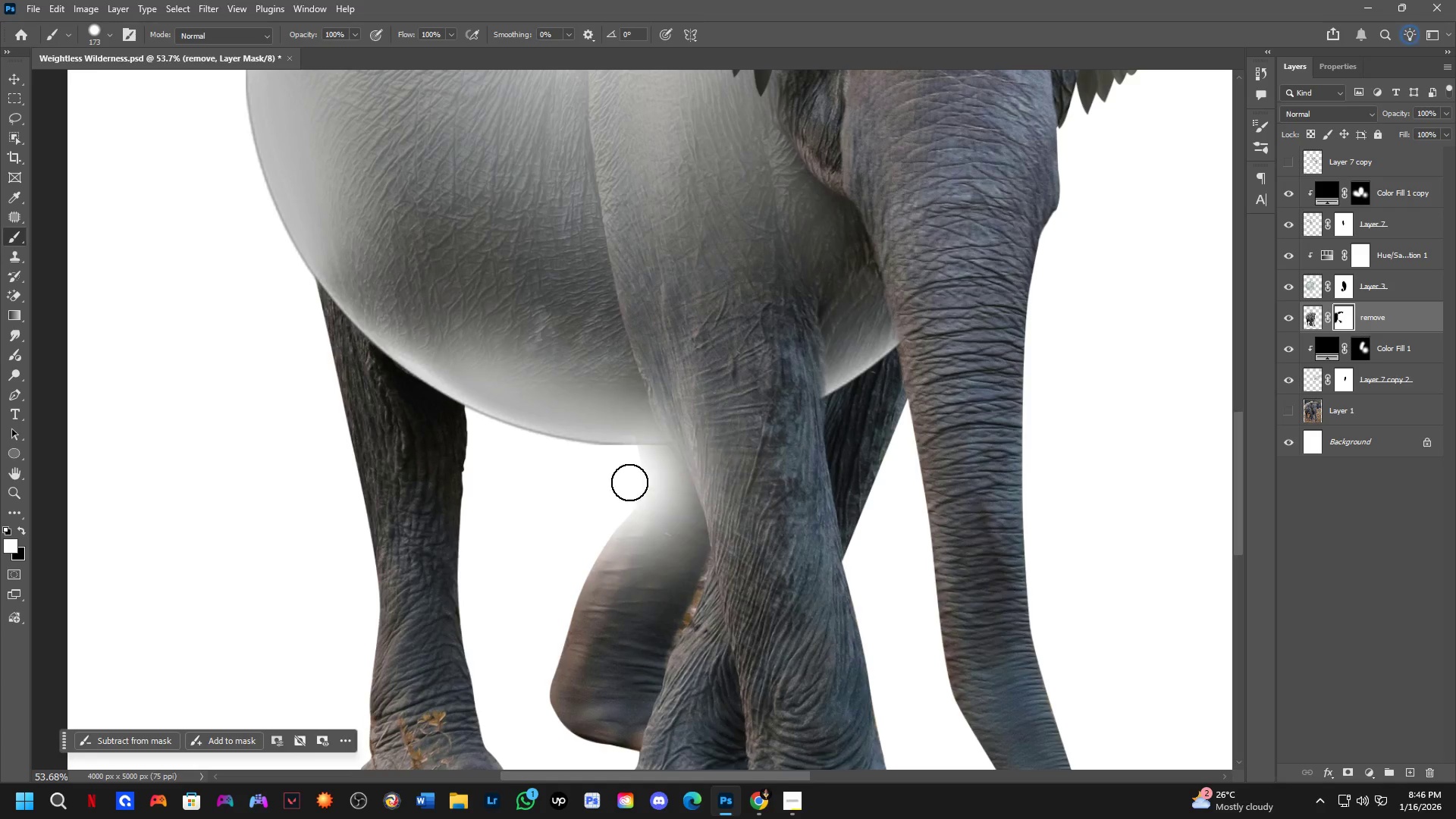 
scroll: coordinate [621, 499], scroll_direction: up, amount: 5.0
 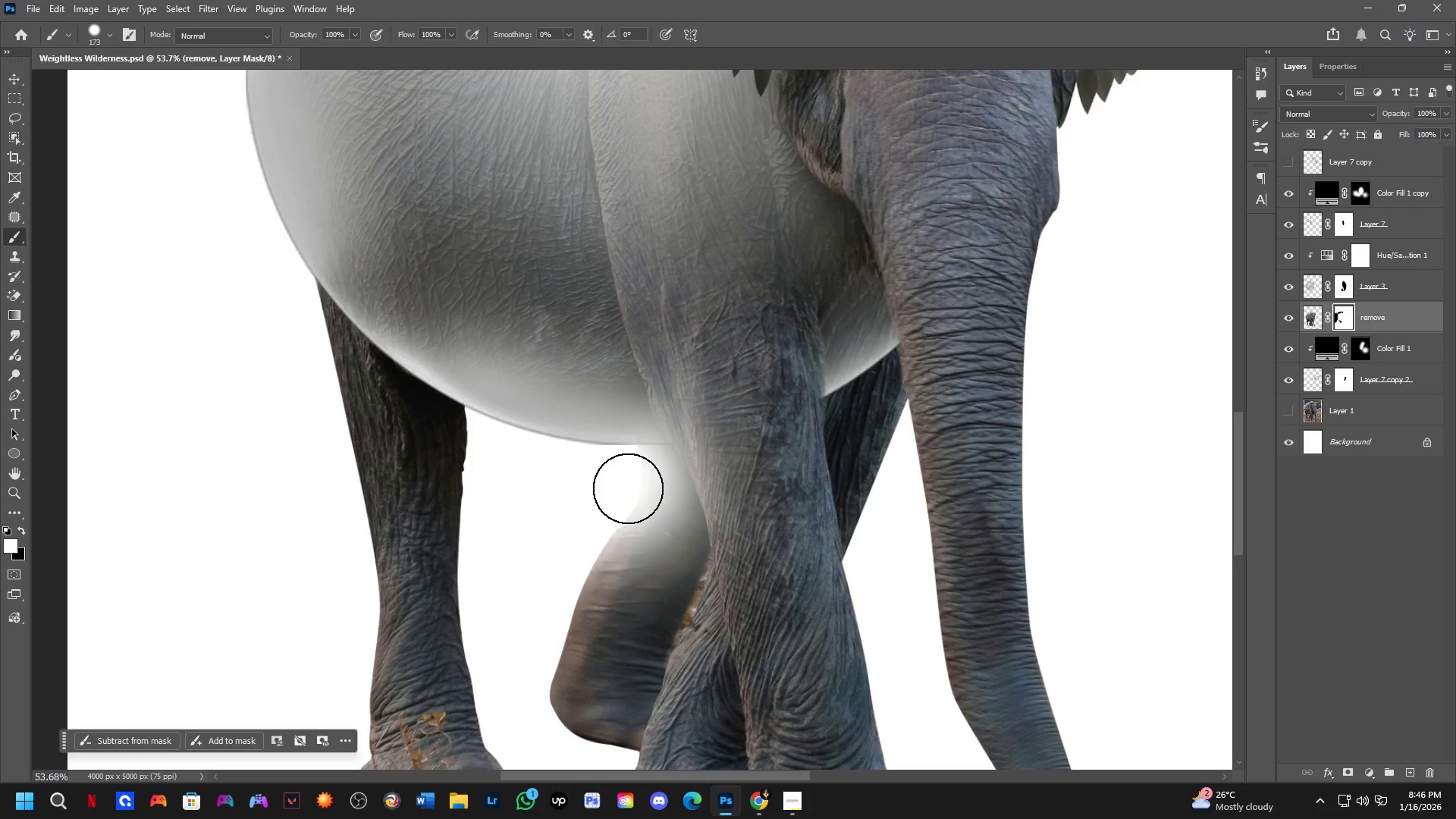 
left_click_drag(start_coordinate=[626, 475], to_coordinate=[722, 449])
 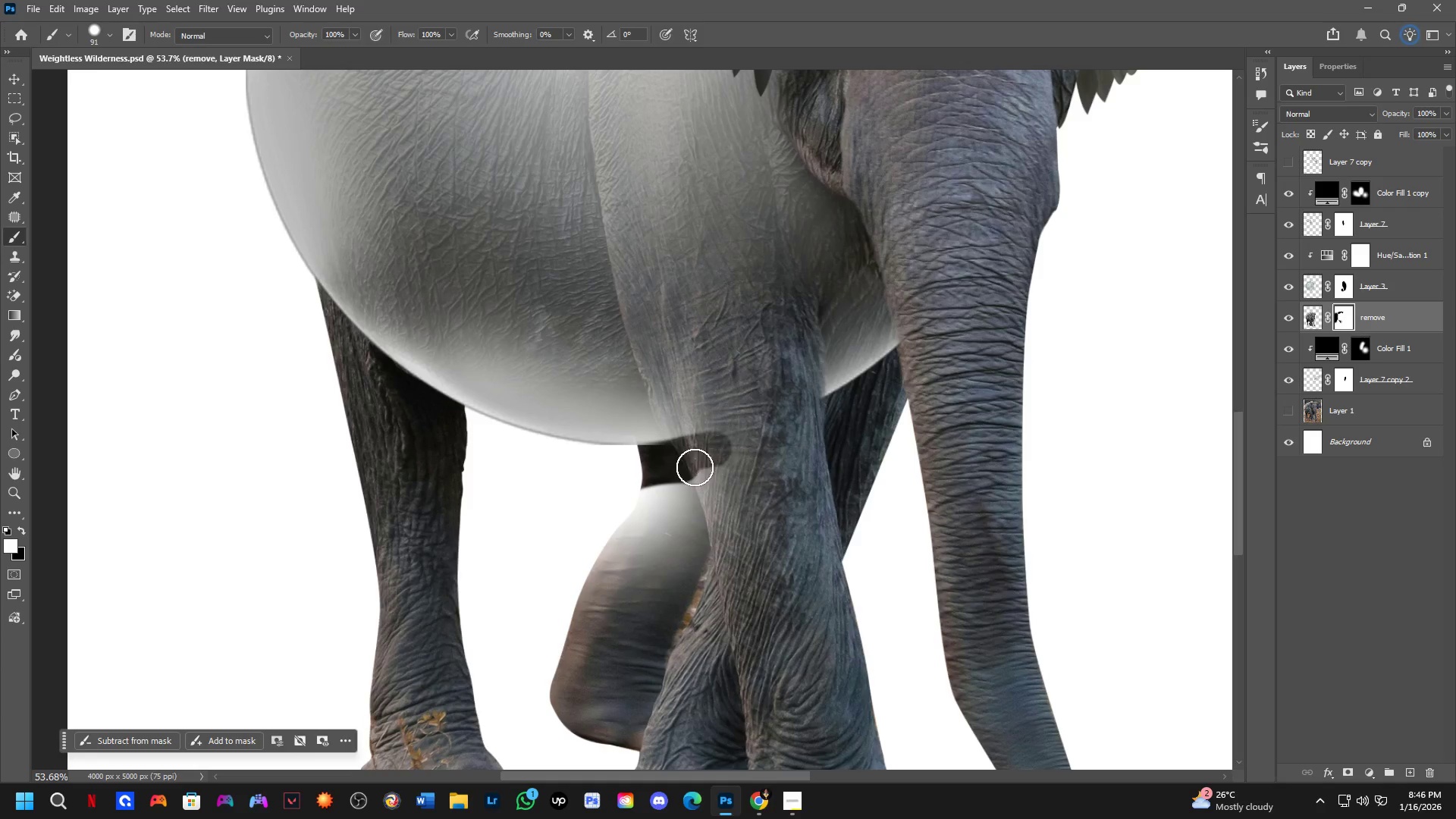 
key(Alt+AltLeft)
 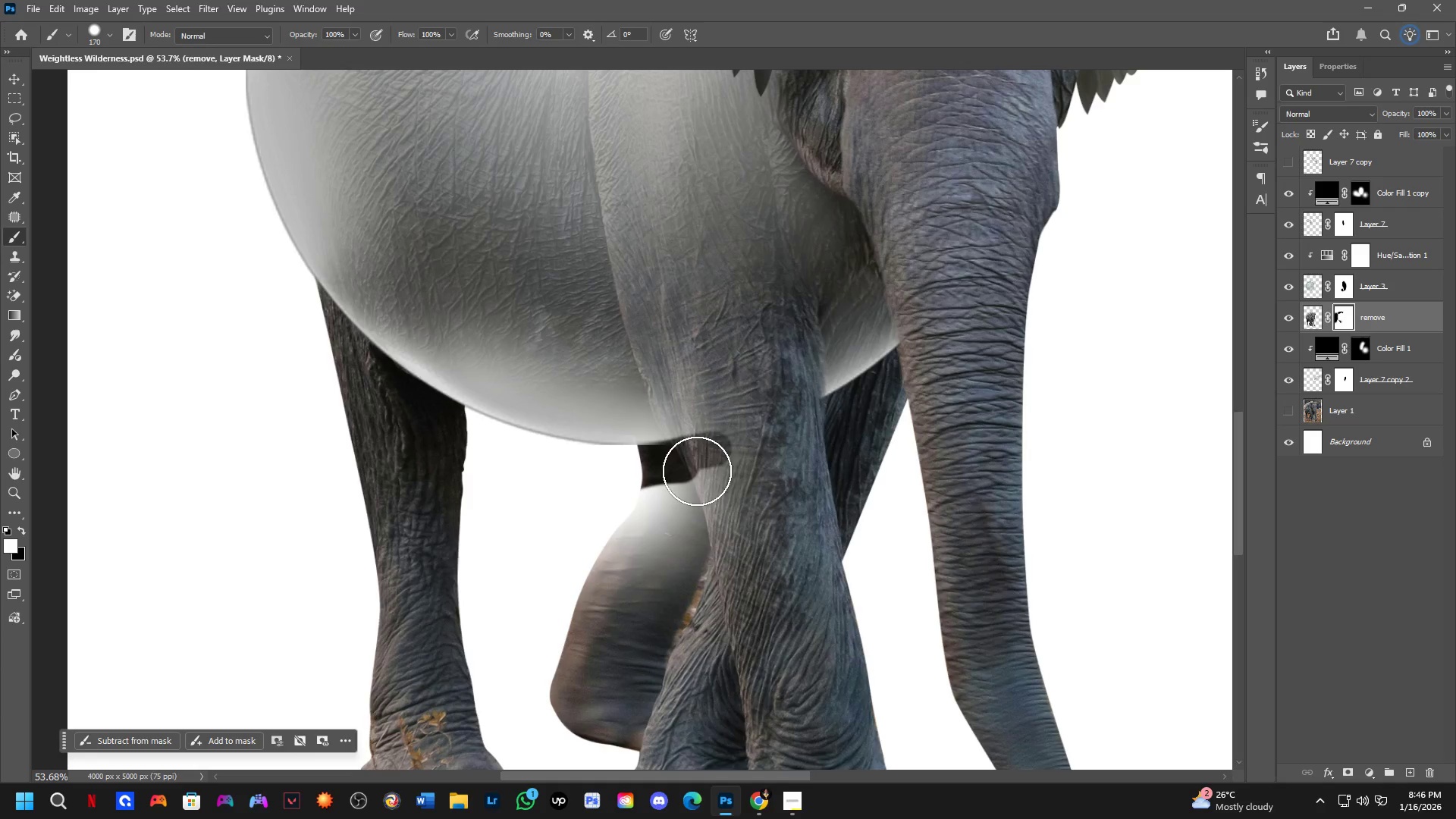 
left_click_drag(start_coordinate=[697, 471], to_coordinate=[678, 500])
 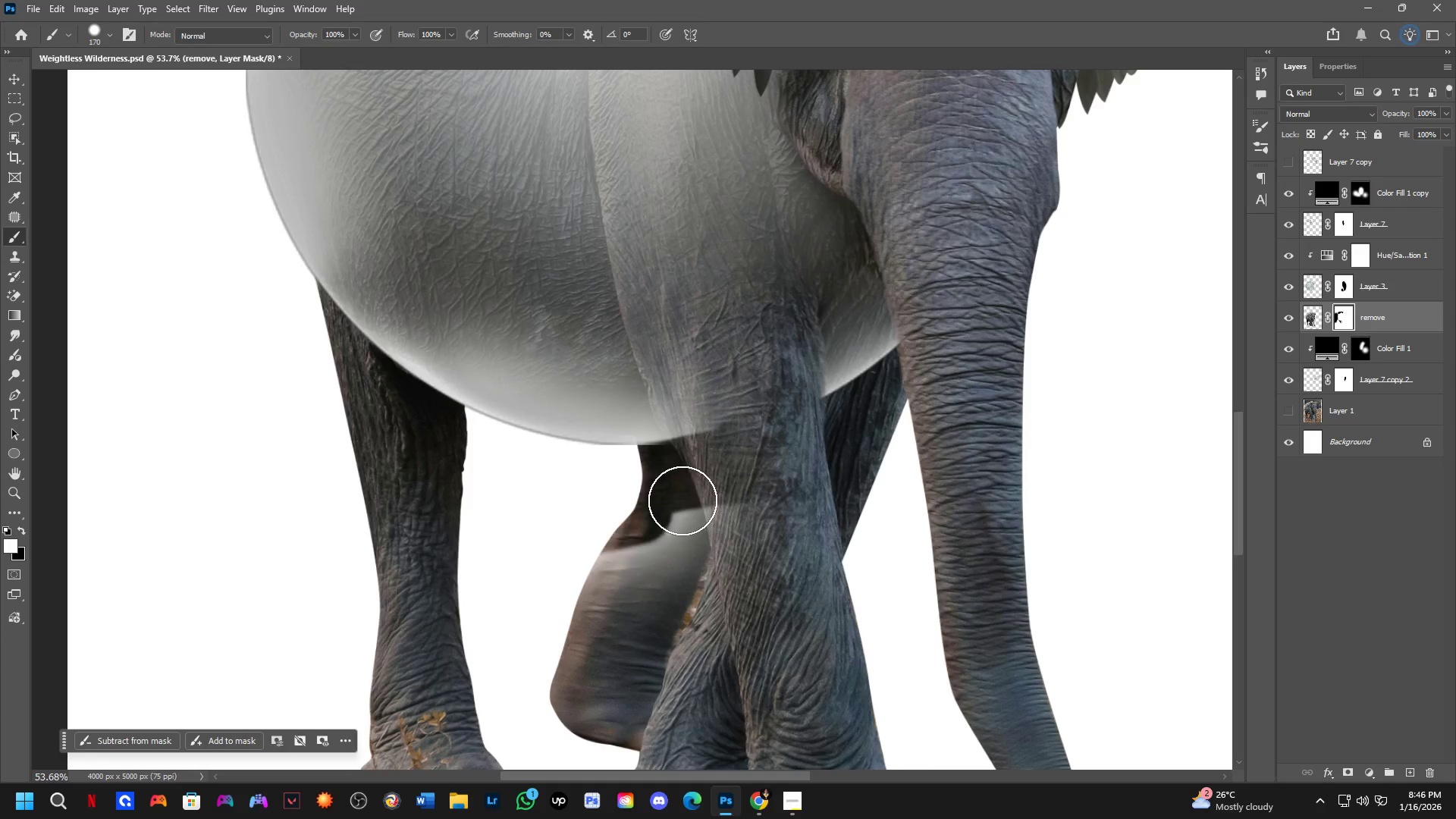 
key(Alt+AltLeft)
 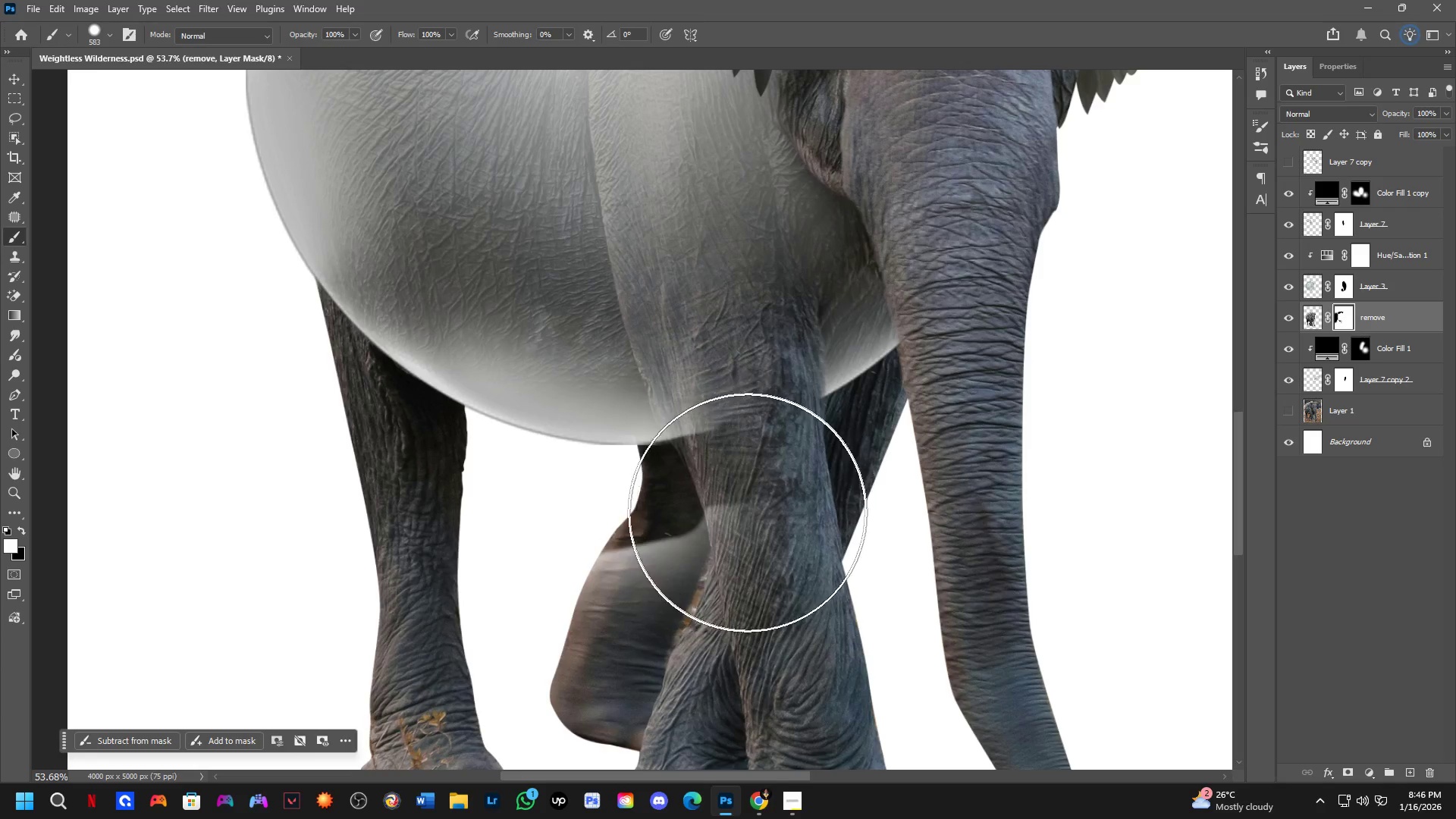 
left_click_drag(start_coordinate=[717, 532], to_coordinate=[676, 638])
 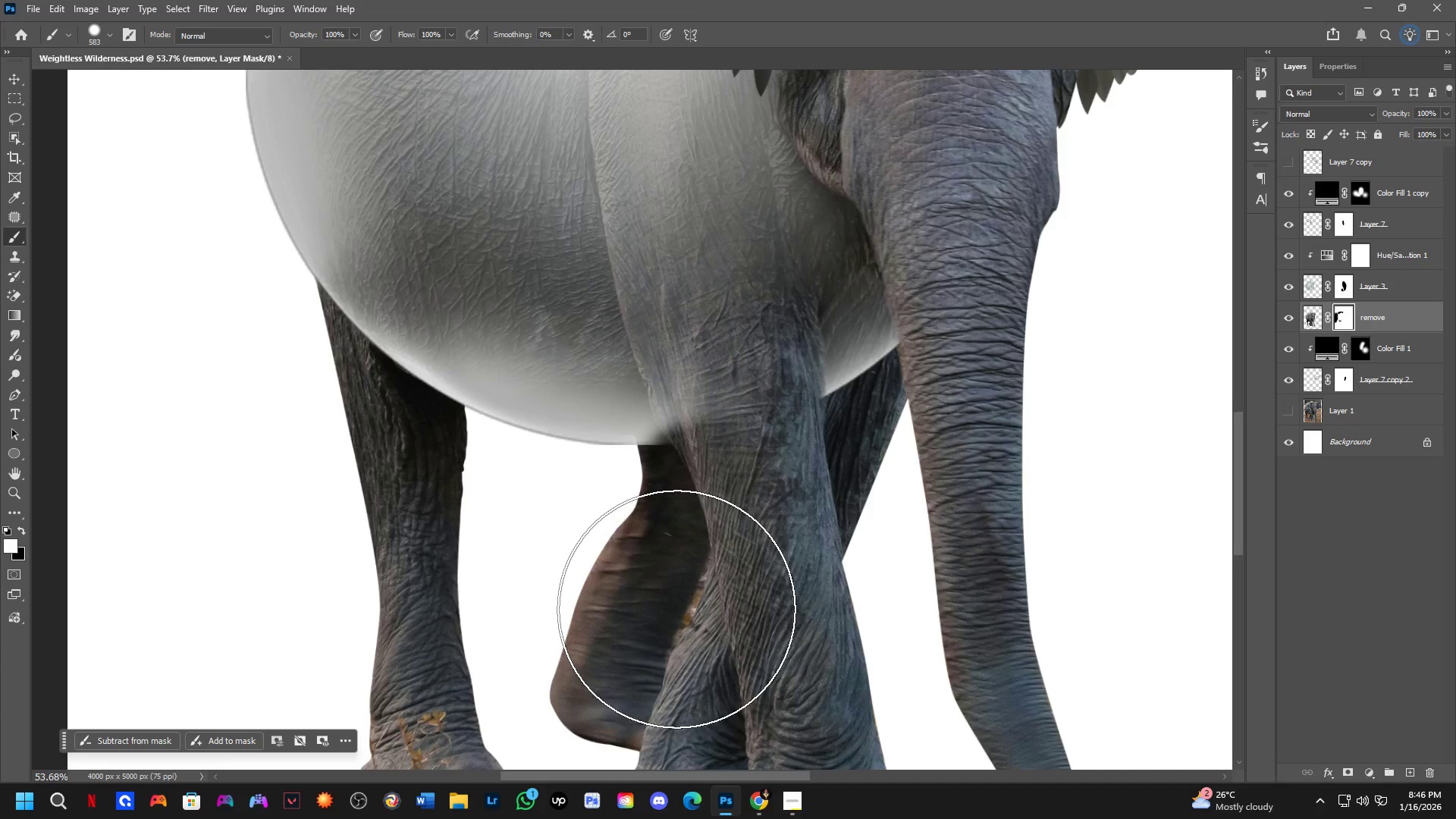 
left_click_drag(start_coordinate=[675, 633], to_coordinate=[635, 682])
 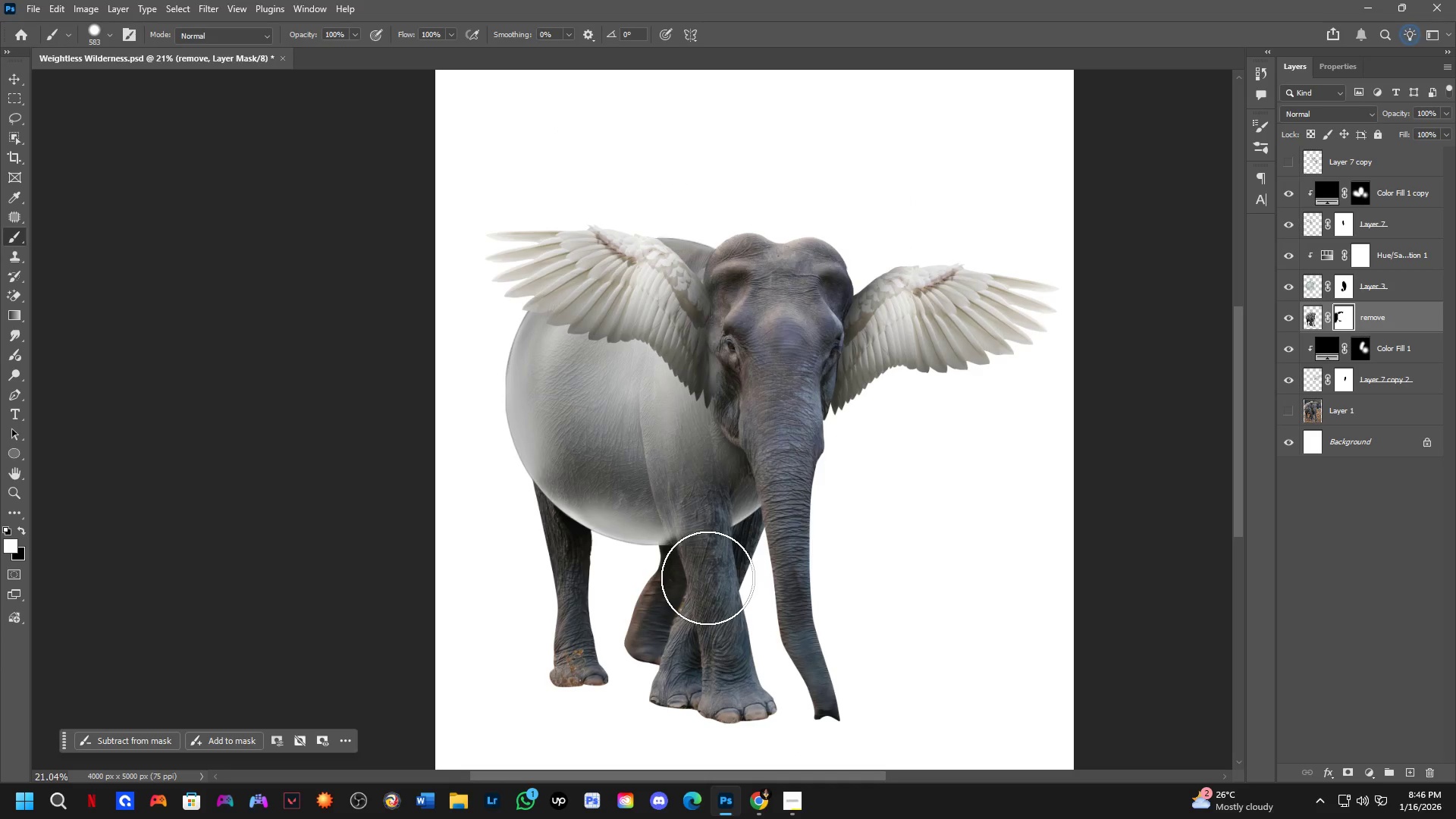 
scroll: coordinate [673, 610], scroll_direction: down, amount: 10.0
 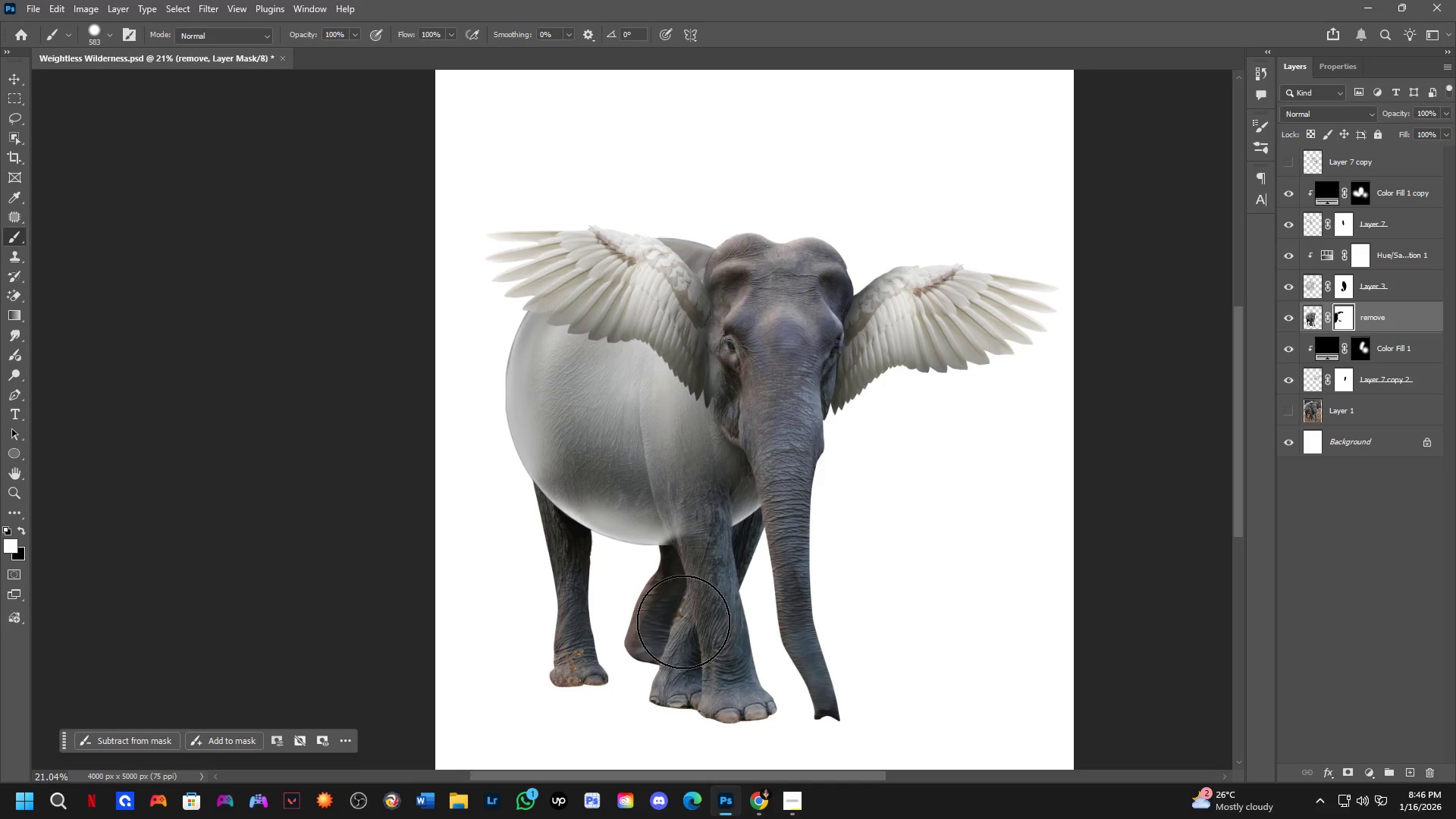 
hold_key(key=AltLeft, duration=0.64)
 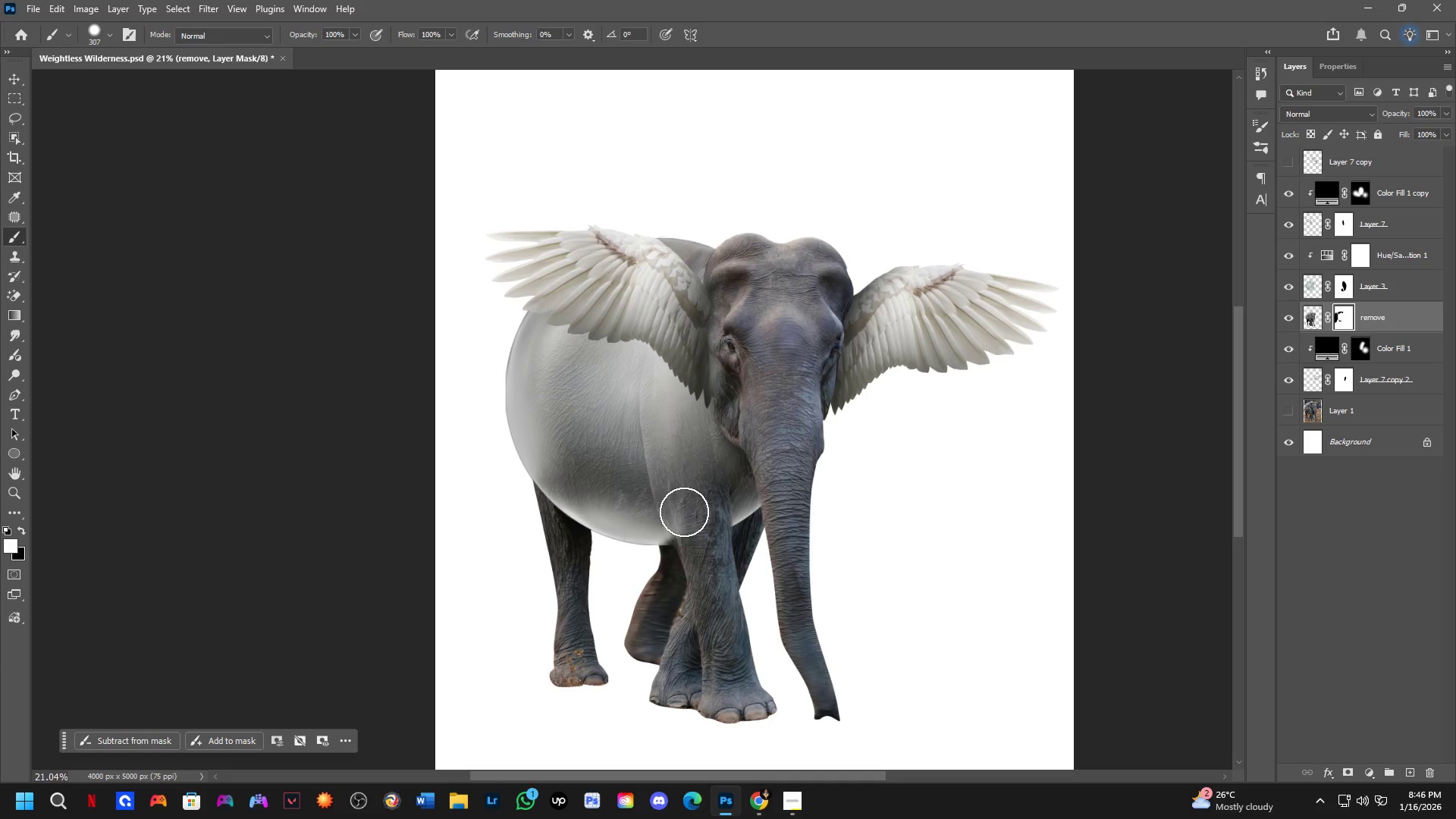 
left_click_drag(start_coordinate=[684, 513], to_coordinate=[698, 560])
 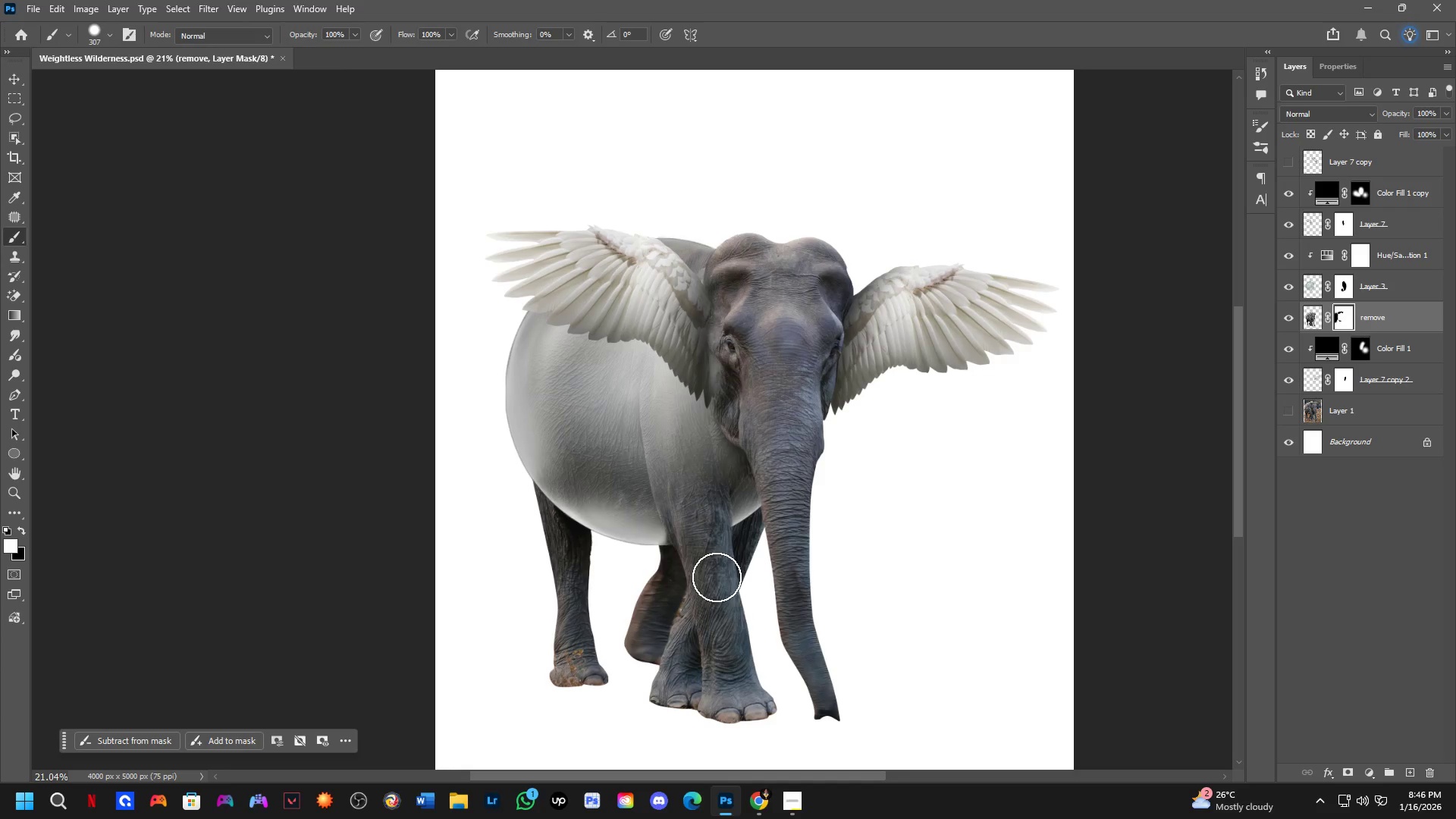 
left_click_drag(start_coordinate=[704, 541], to_coordinate=[680, 495])
 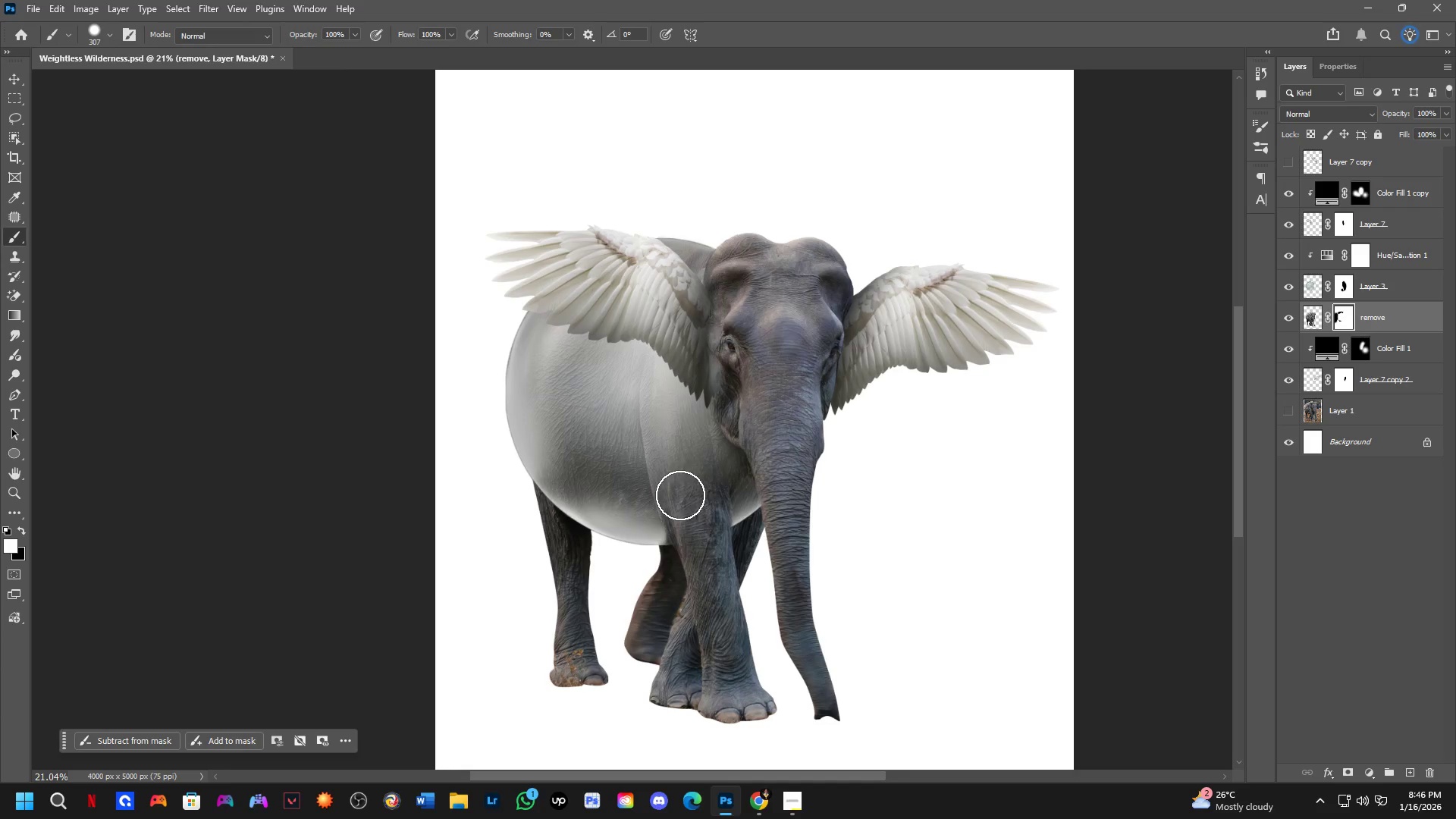 
hold_key(key=ControlLeft, duration=0.69)
 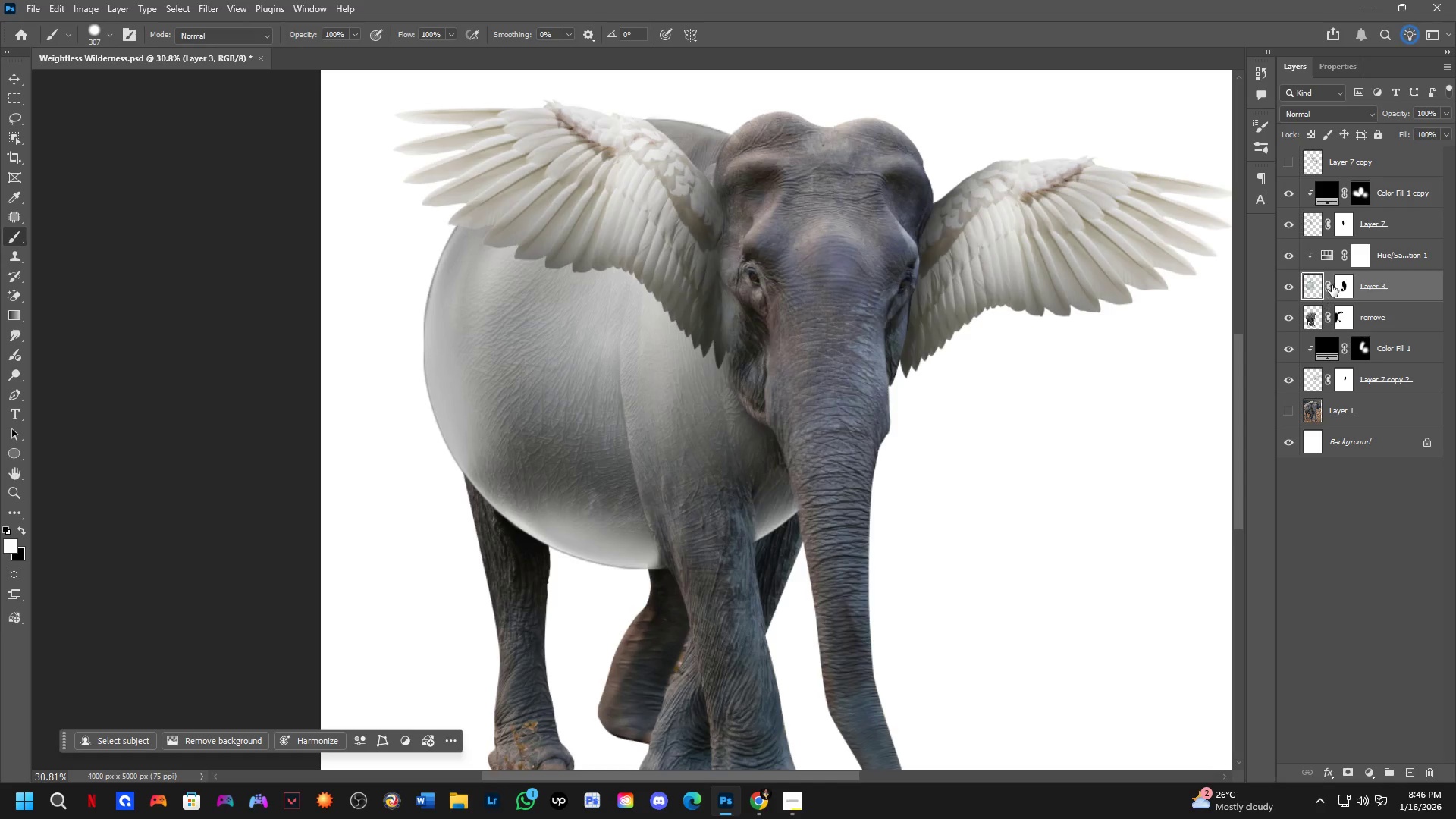 
scroll: coordinate [681, 494], scroll_direction: up, amount: 4.0
 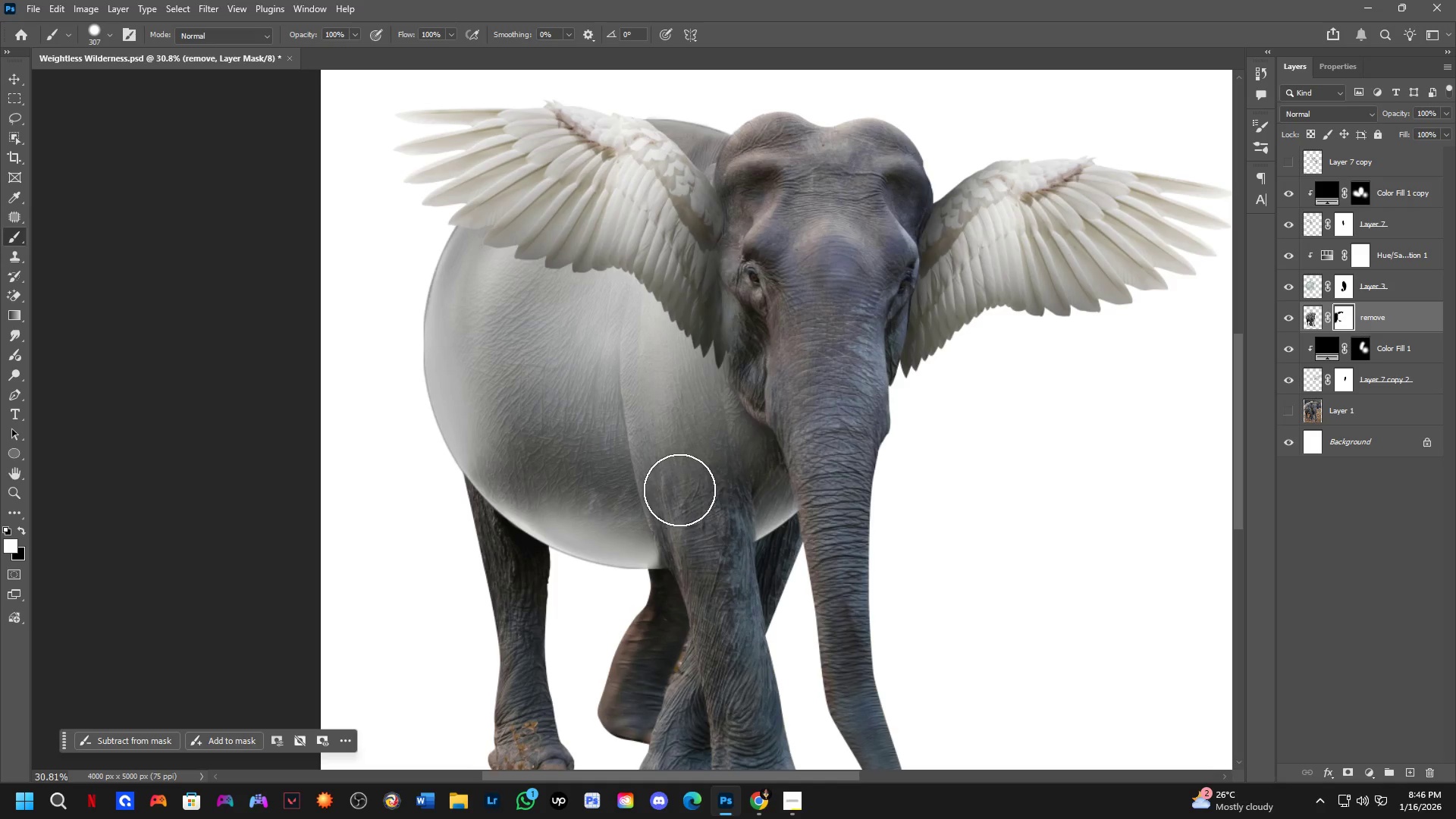 
left_click([591, 441])
 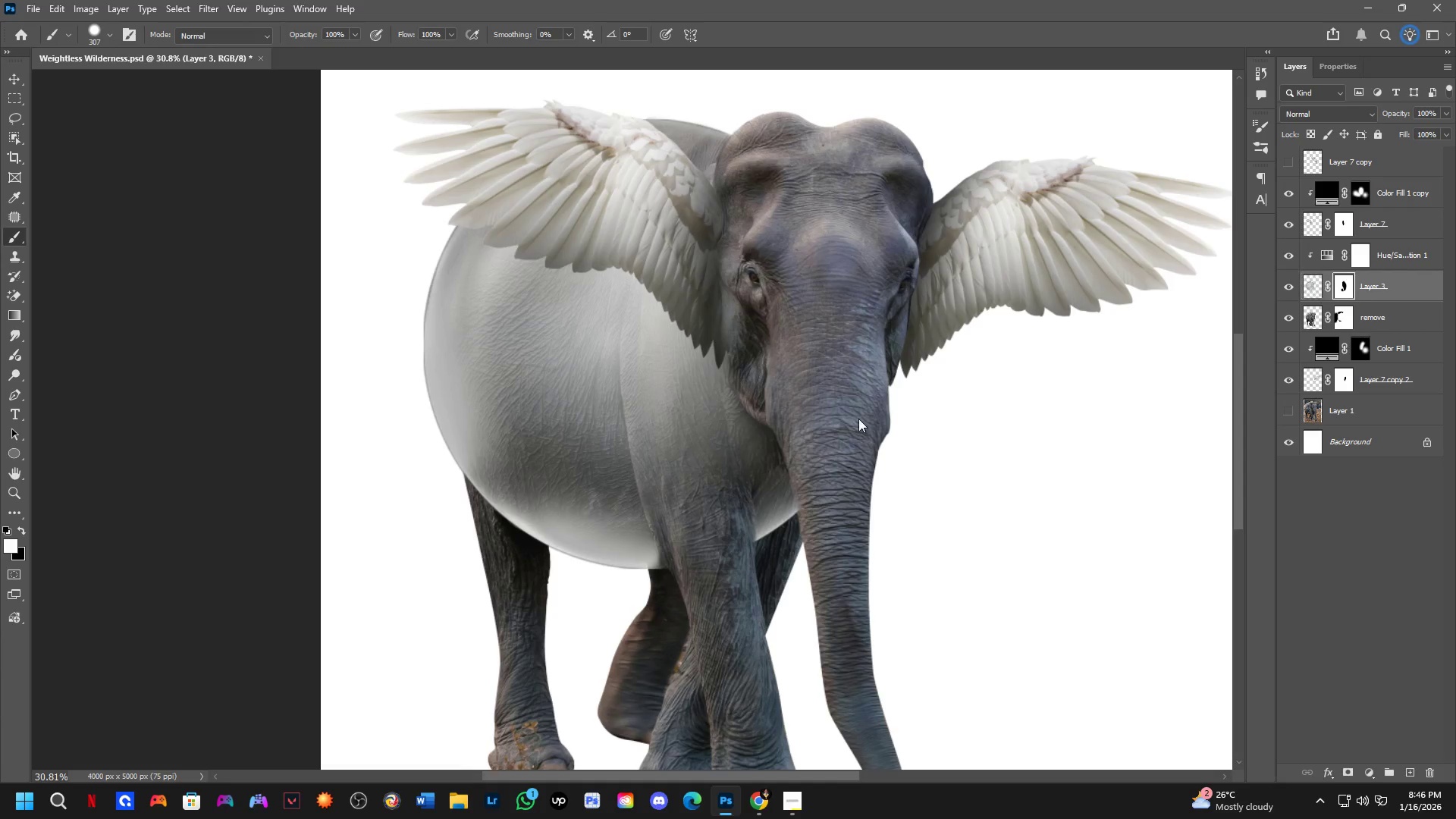 
left_click_drag(start_coordinate=[663, 397], to_coordinate=[679, 513])
 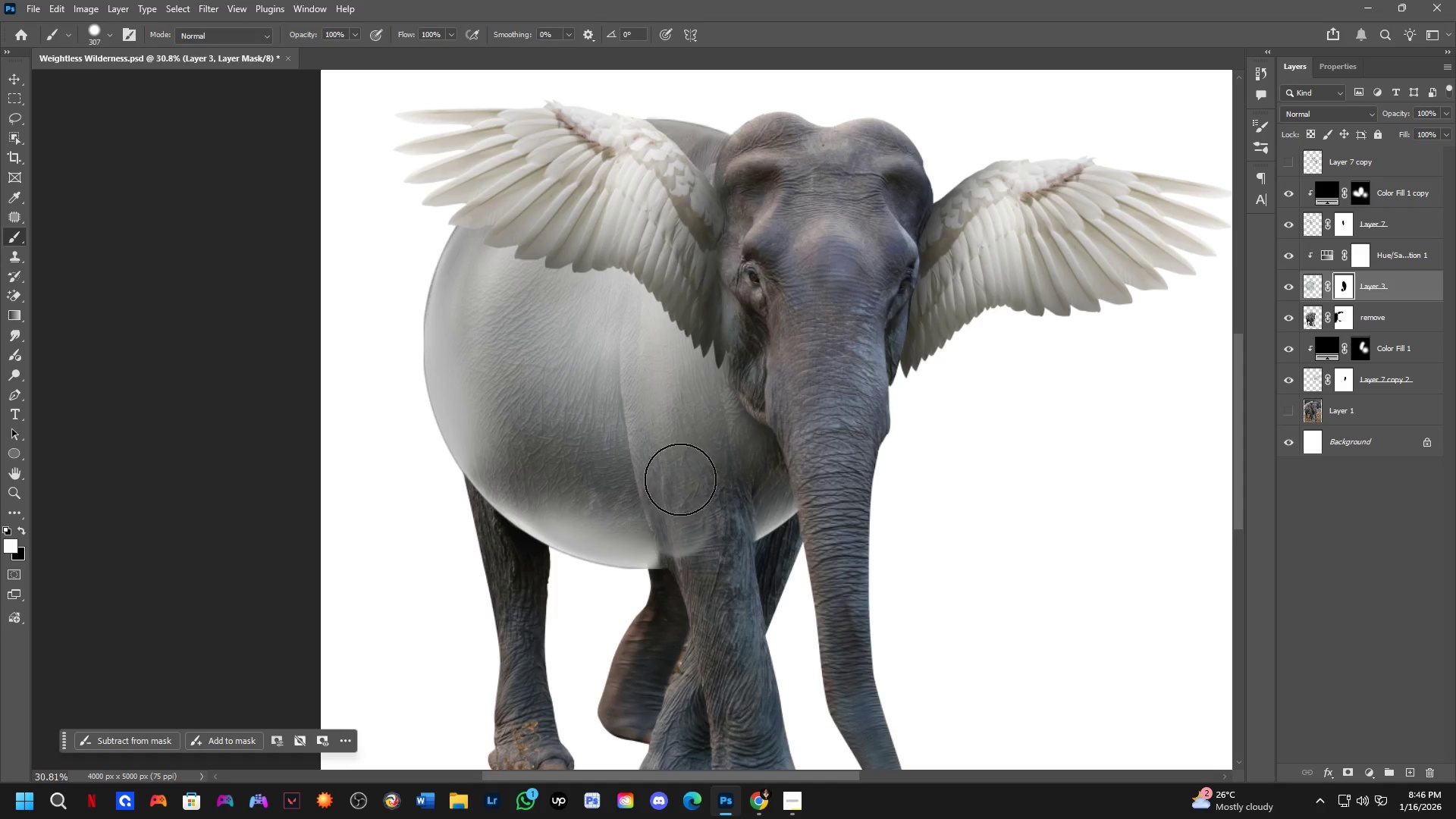 
key(X)
 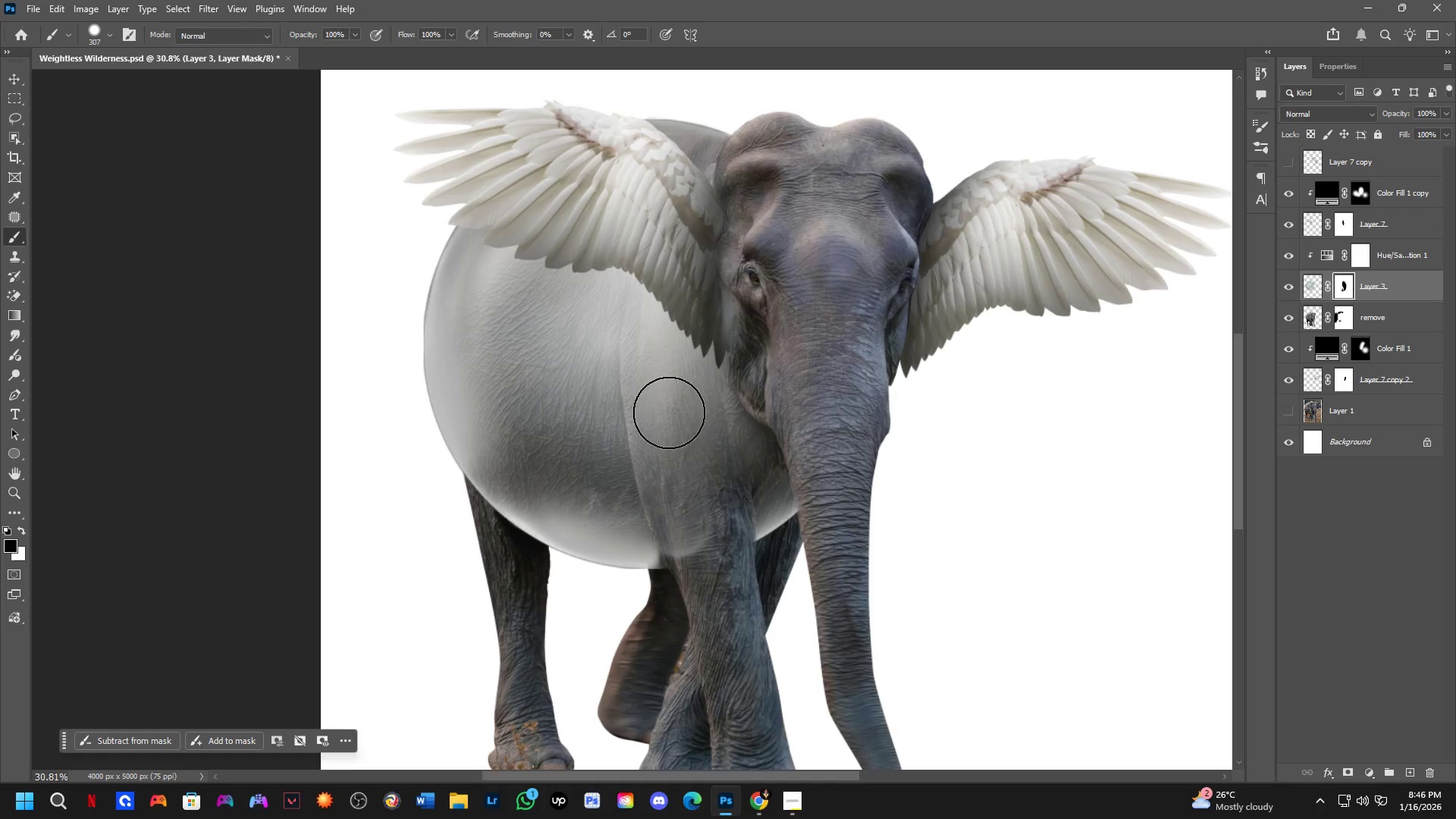 
left_click_drag(start_coordinate=[669, 415], to_coordinate=[714, 378])
 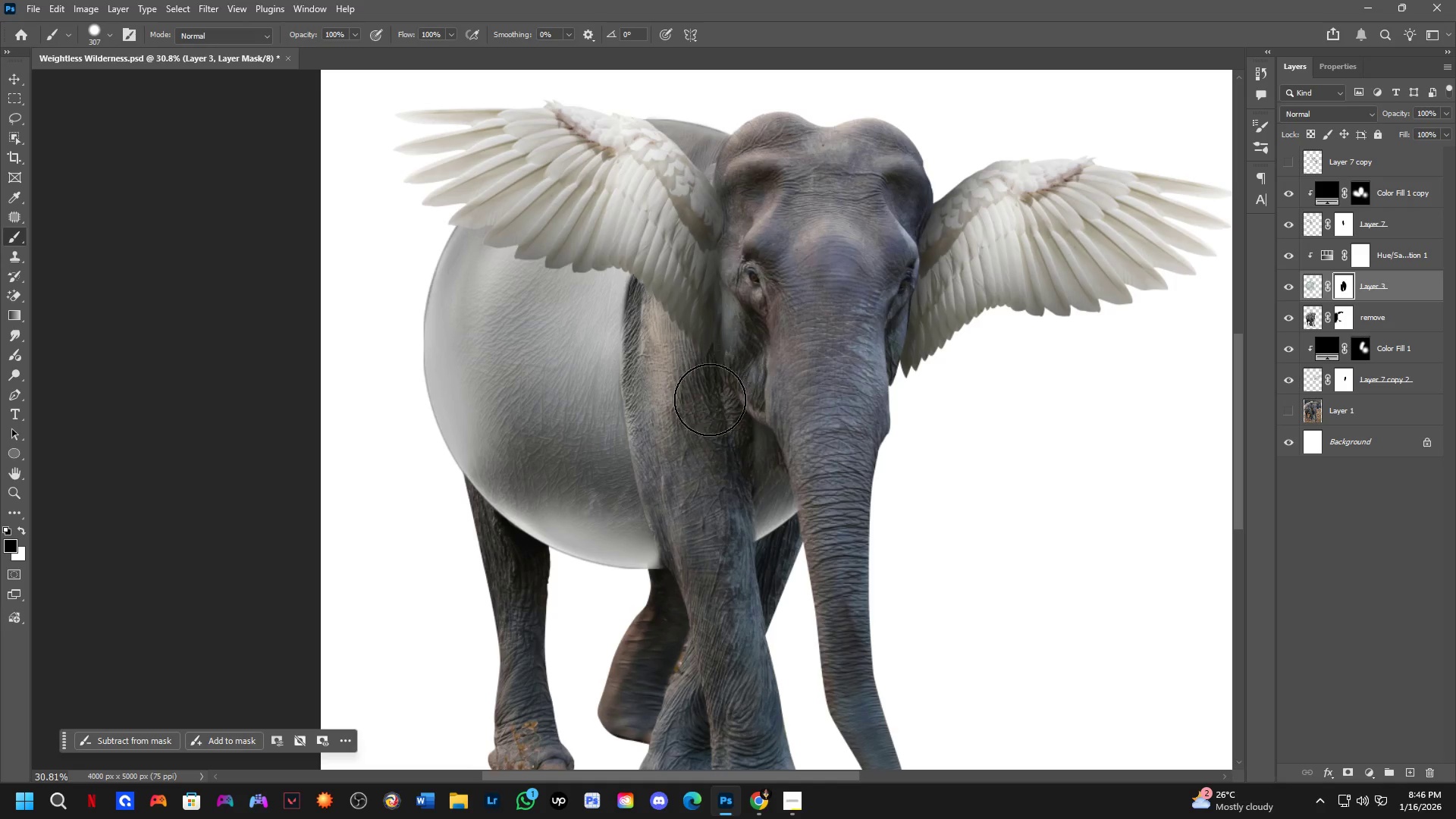 
hold_key(key=AltLeft, duration=0.41)
 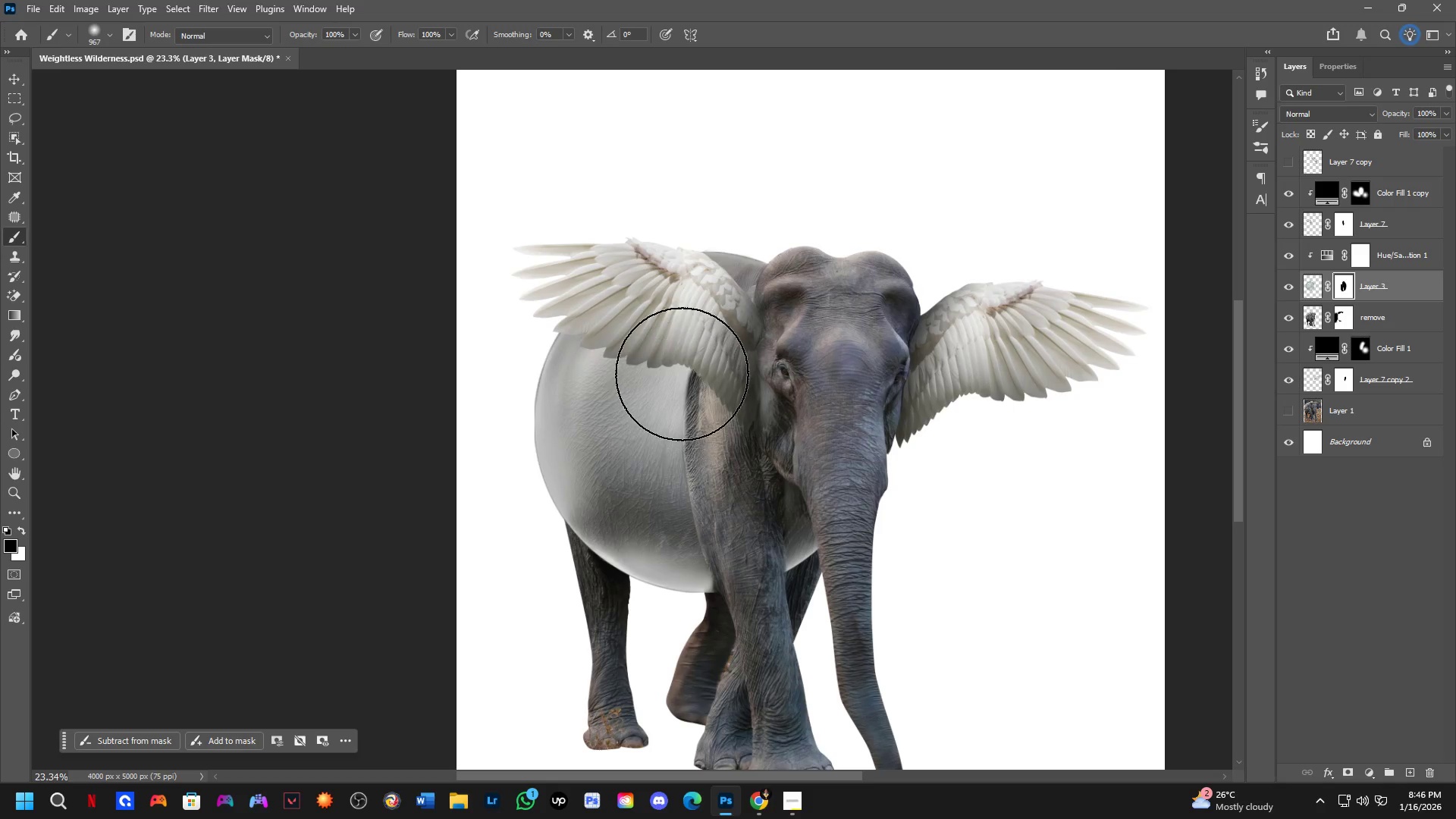 
scroll: coordinate [666, 428], scroll_direction: down, amount: 3.0
 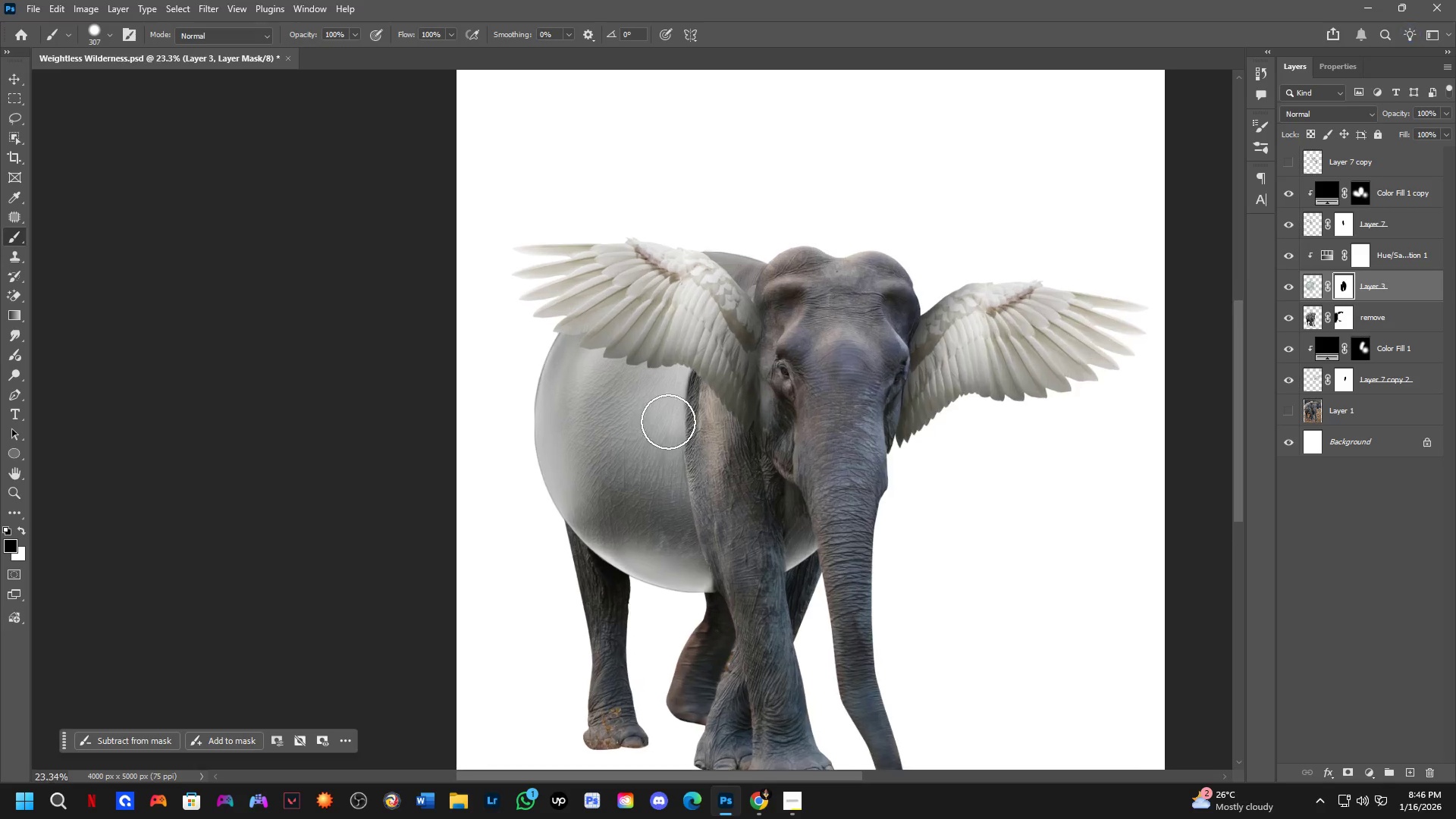 
left_click([682, 374])
 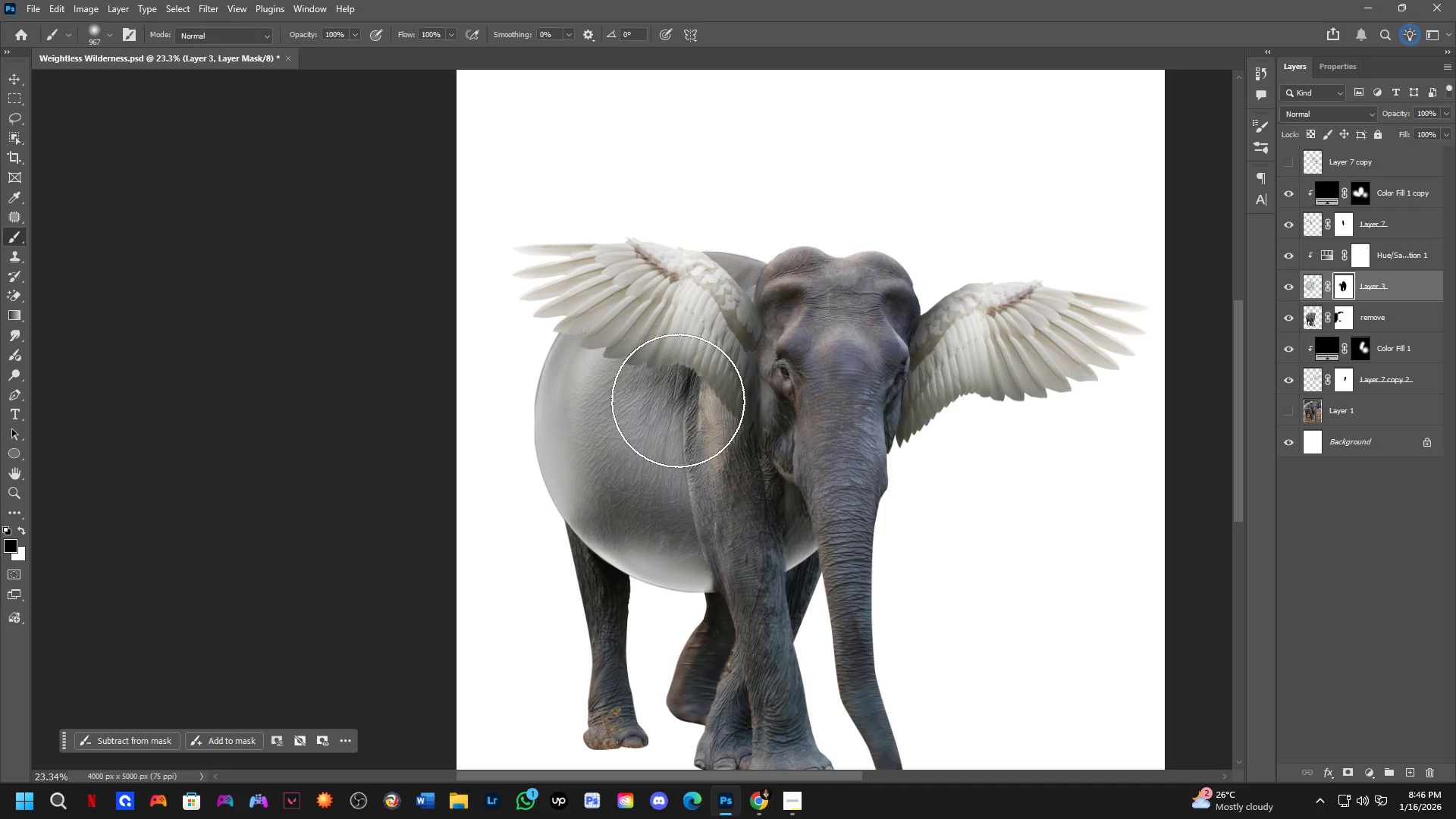 
key(Control+ControlLeft)
 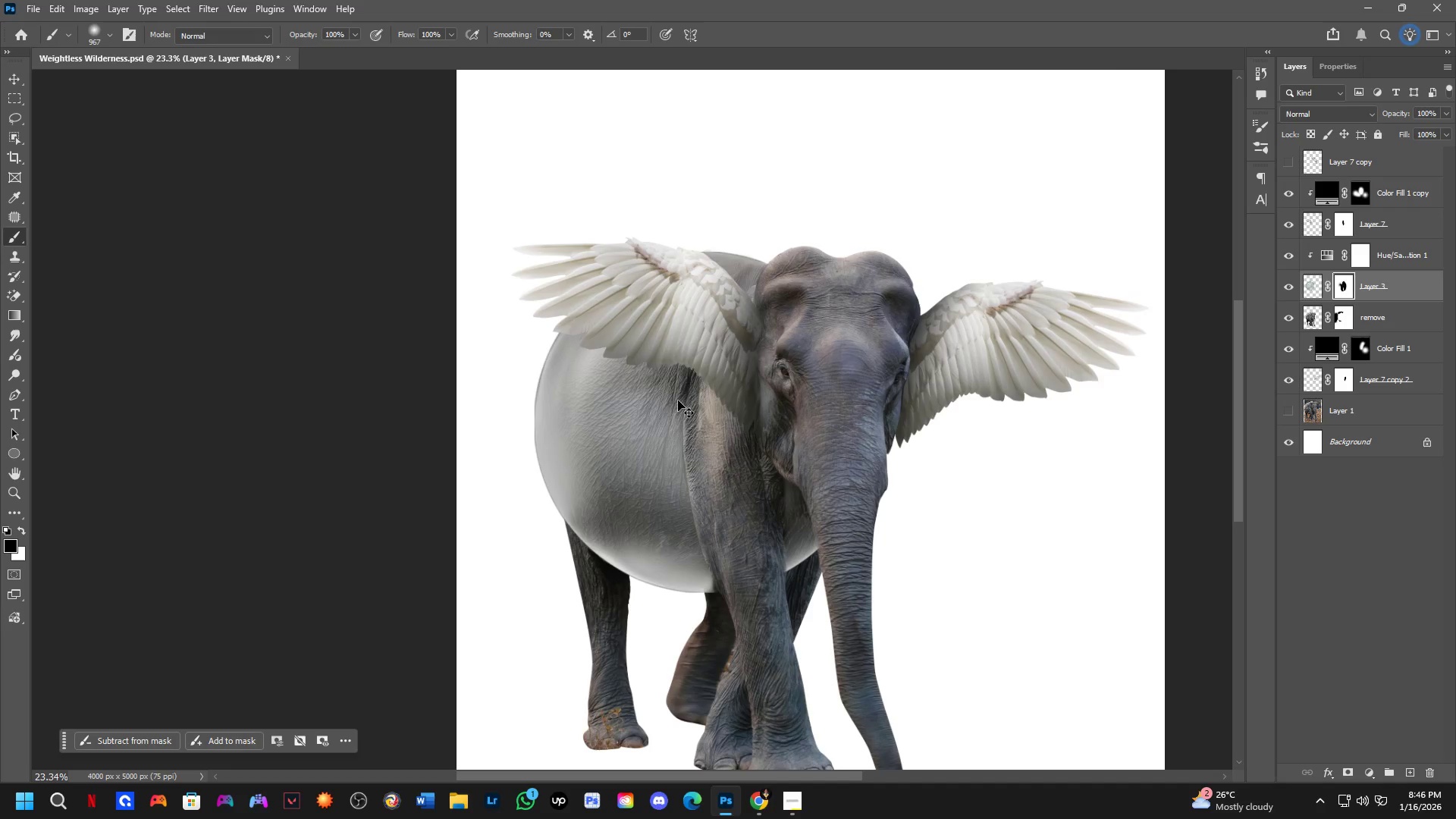 
key(Control+Z)
 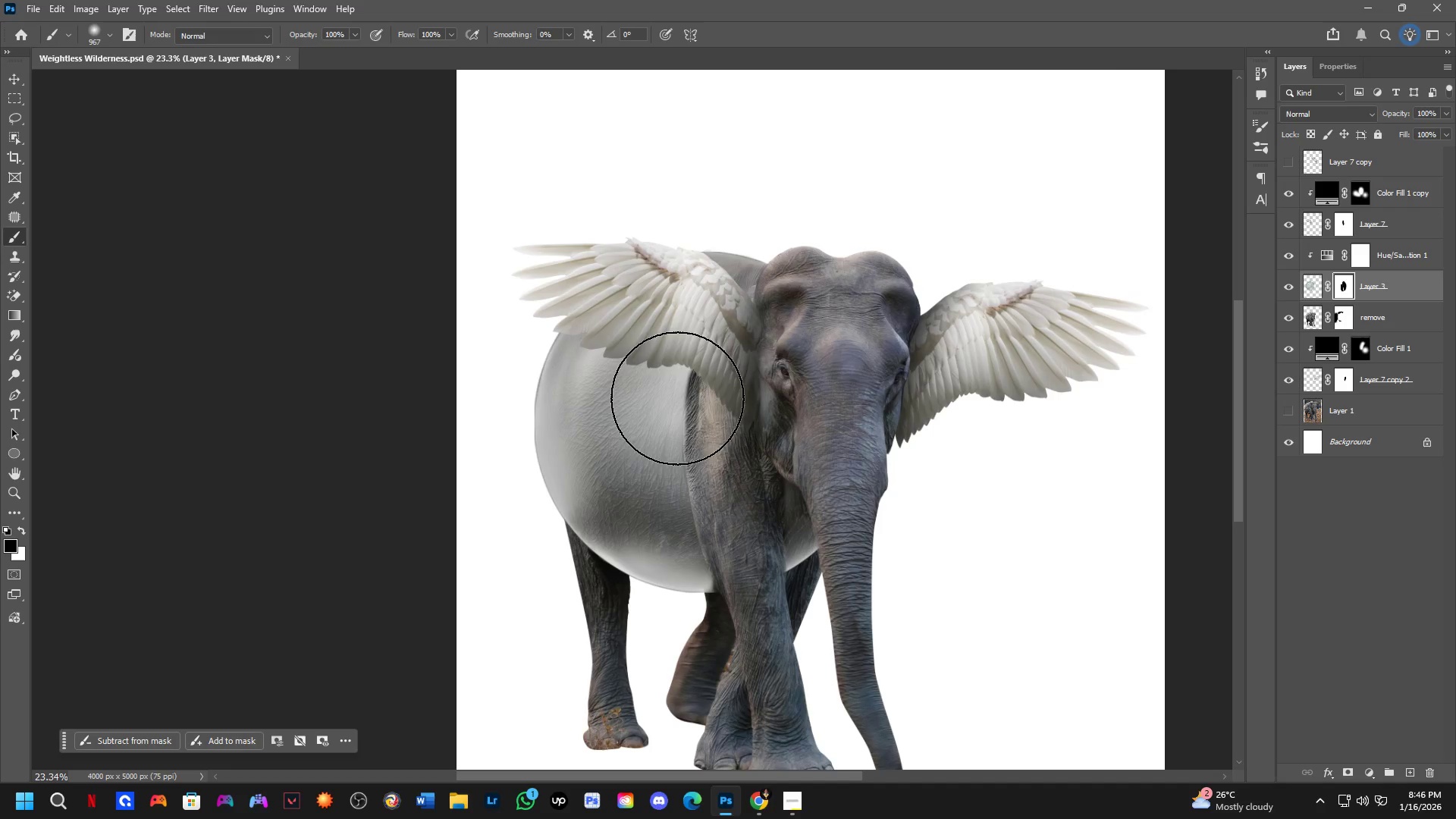 
key(X)
 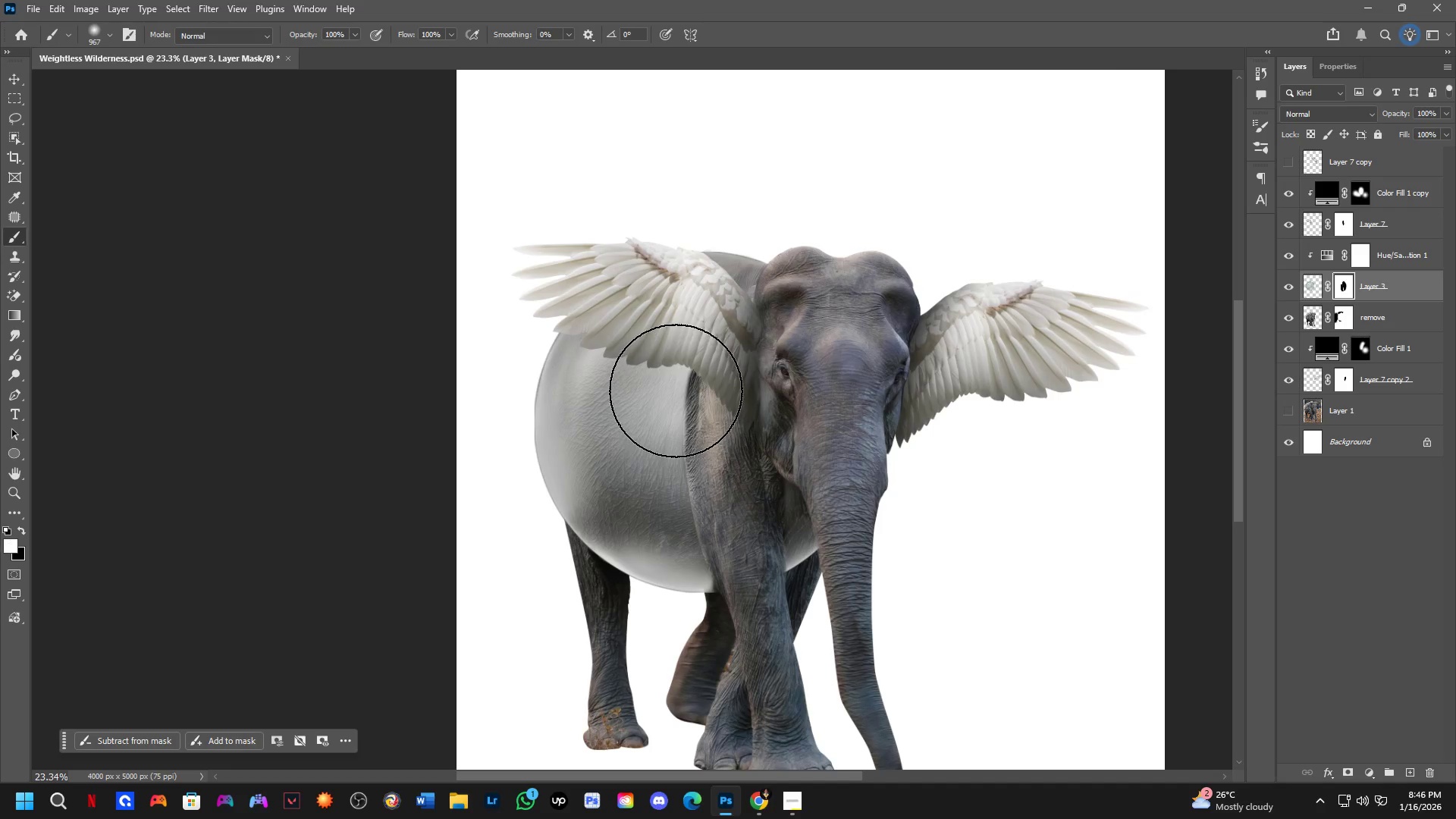 
left_click([676, 391])
 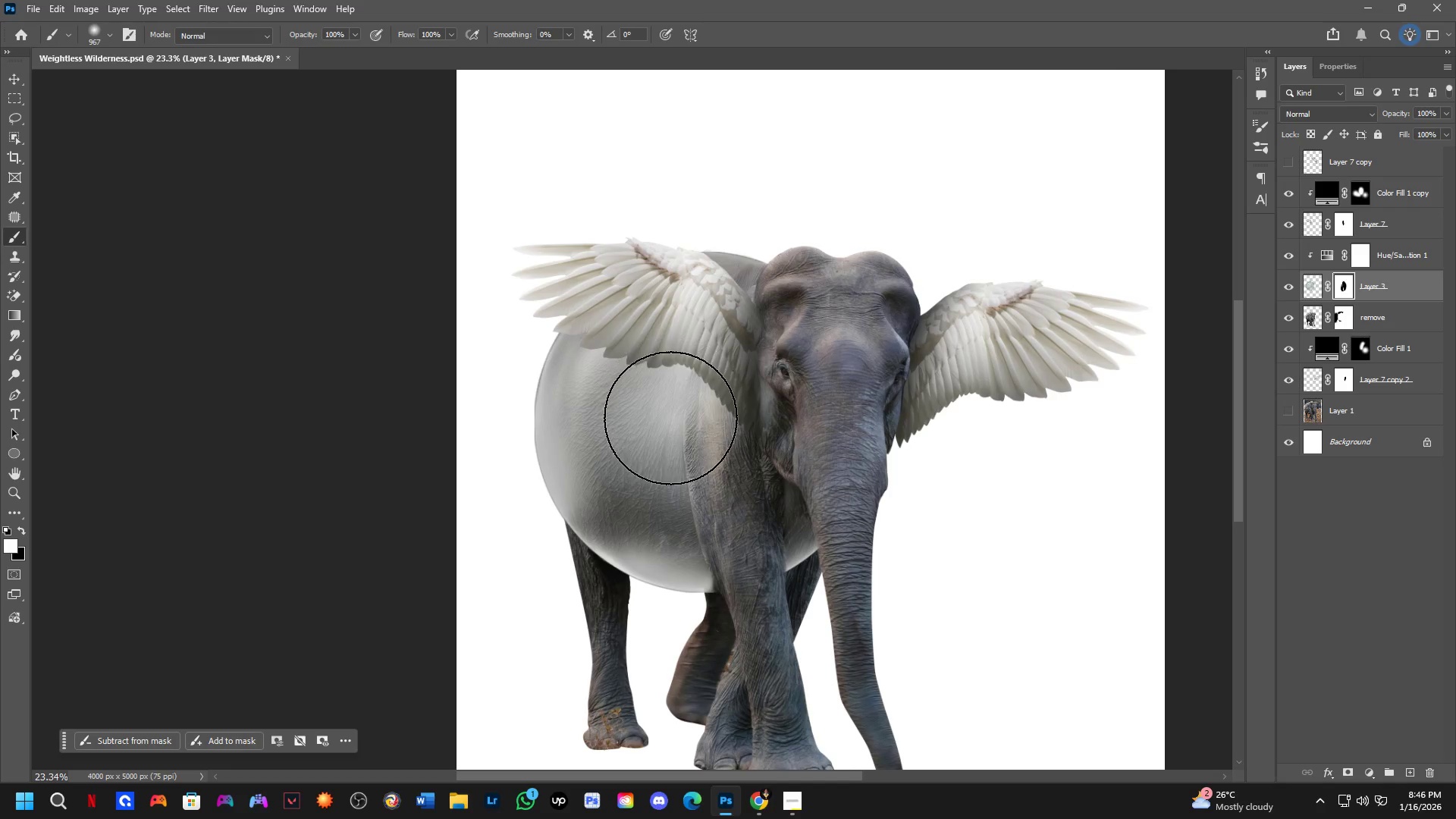 
triple_click([674, 428])
 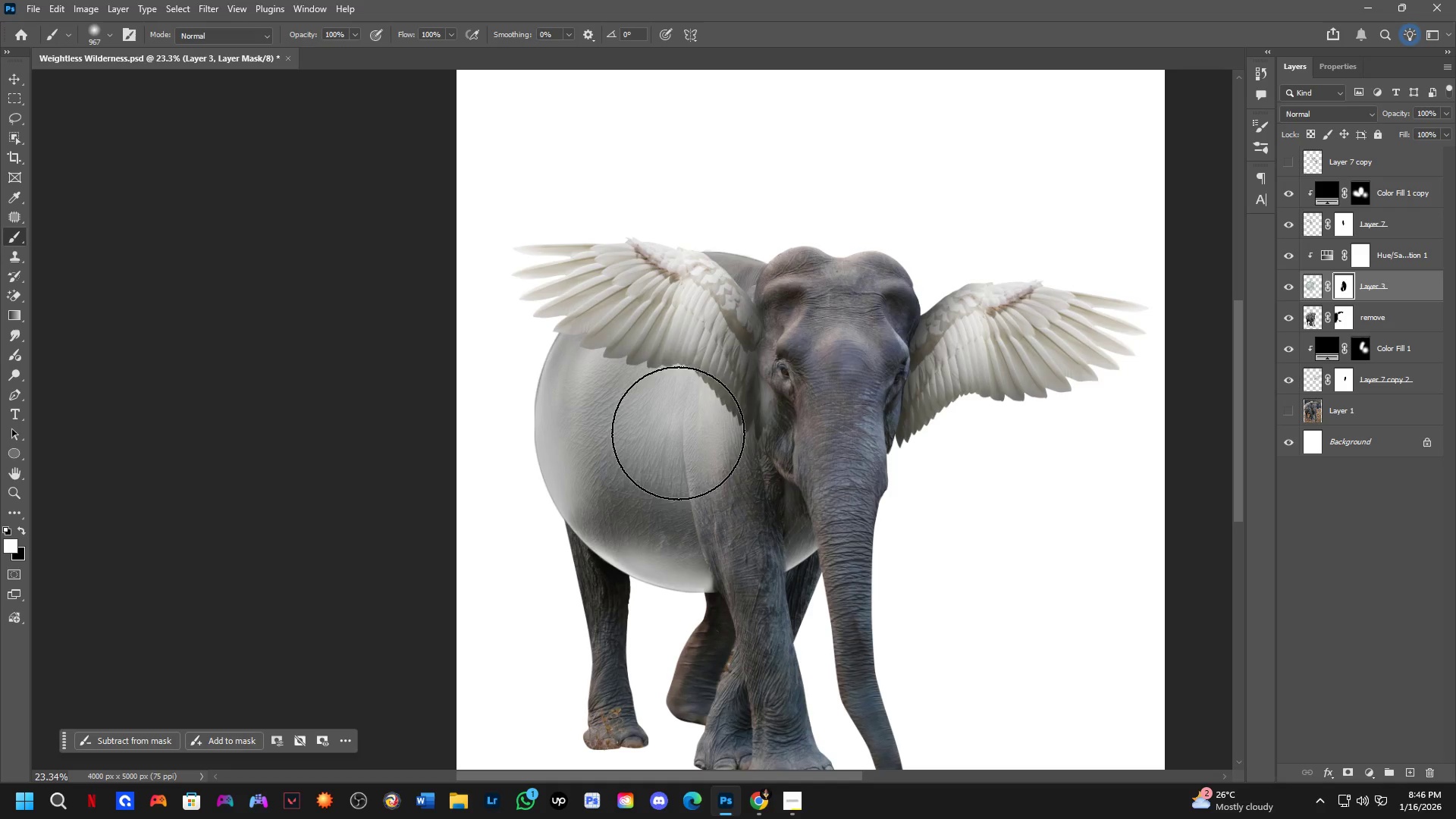 
key(Control+ControlLeft)
 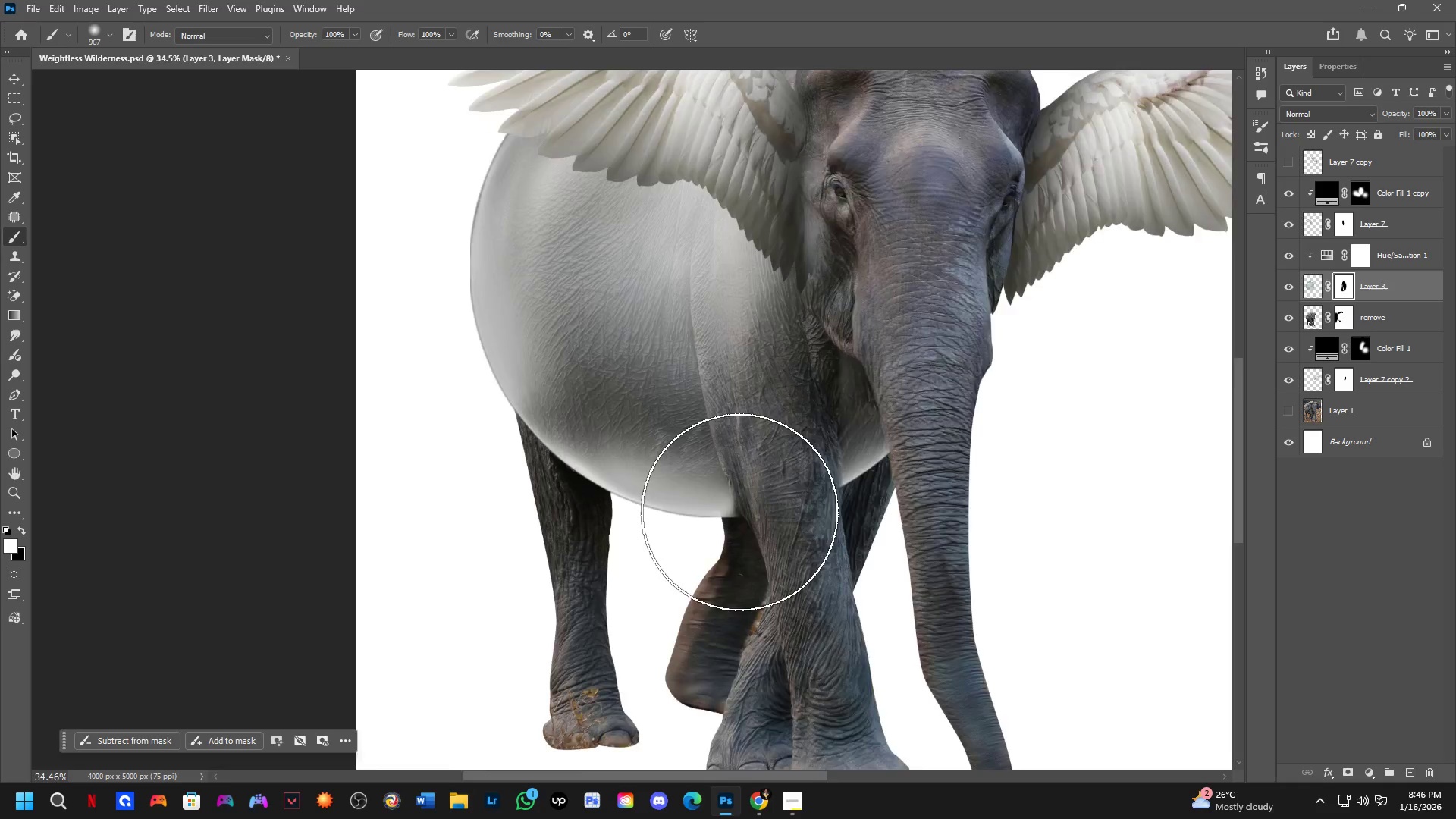 
hold_key(key=AltLeft, duration=0.75)
 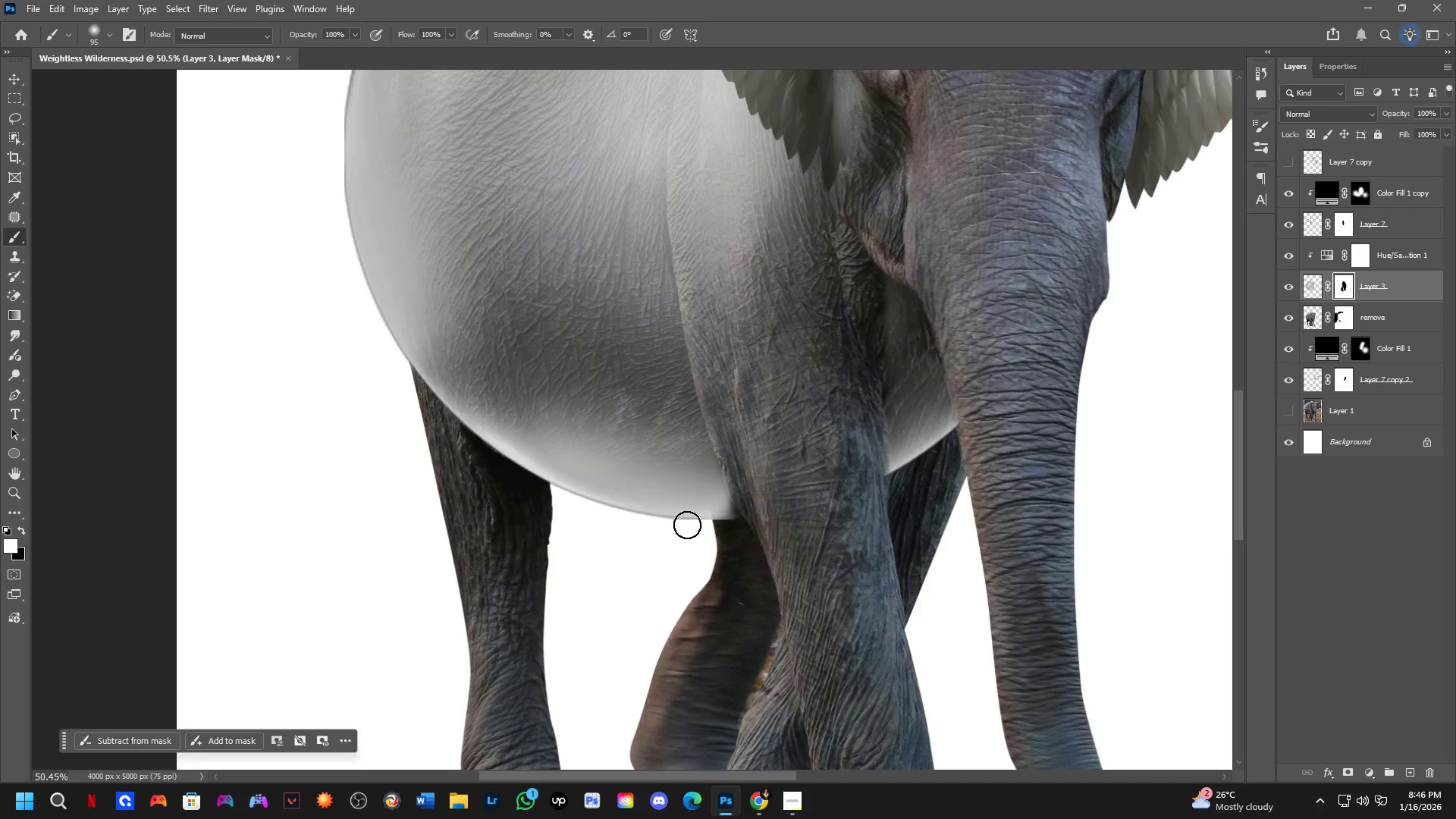 
scroll: coordinate [739, 512], scroll_direction: up, amount: 8.0
 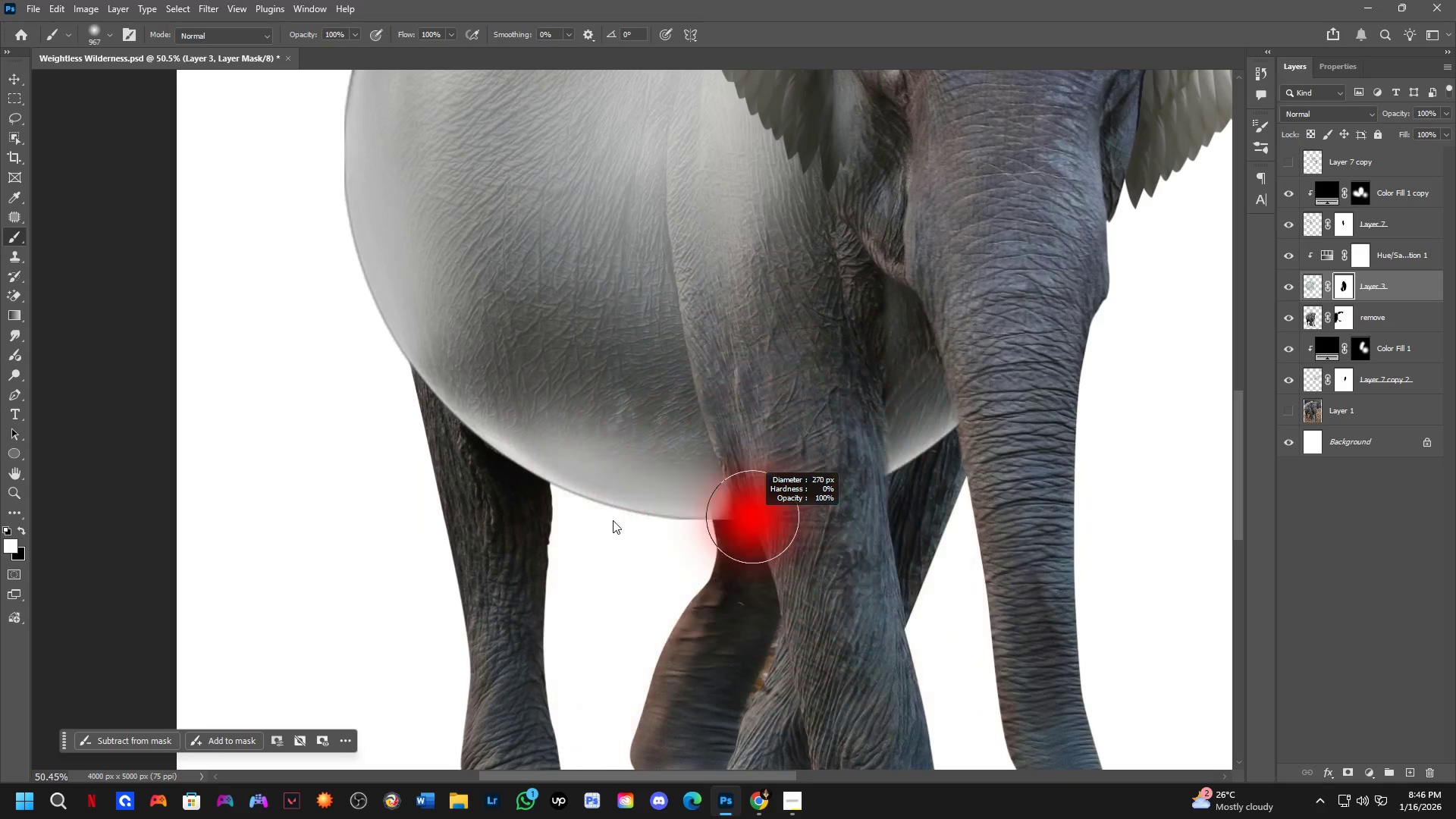 
key(Alt+AltLeft)
 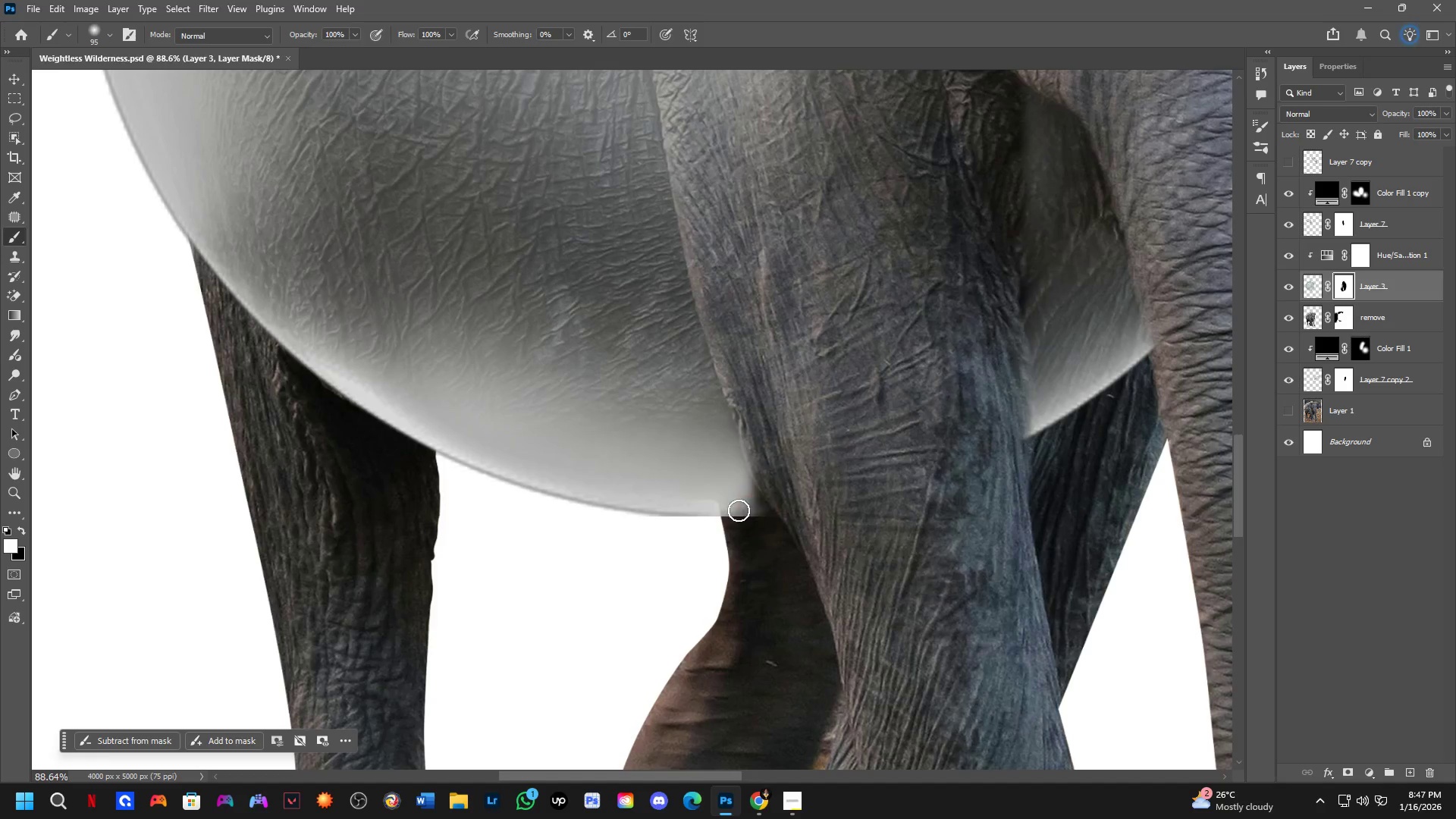 
scroll: coordinate [704, 523], scroll_direction: up, amount: 6.0
 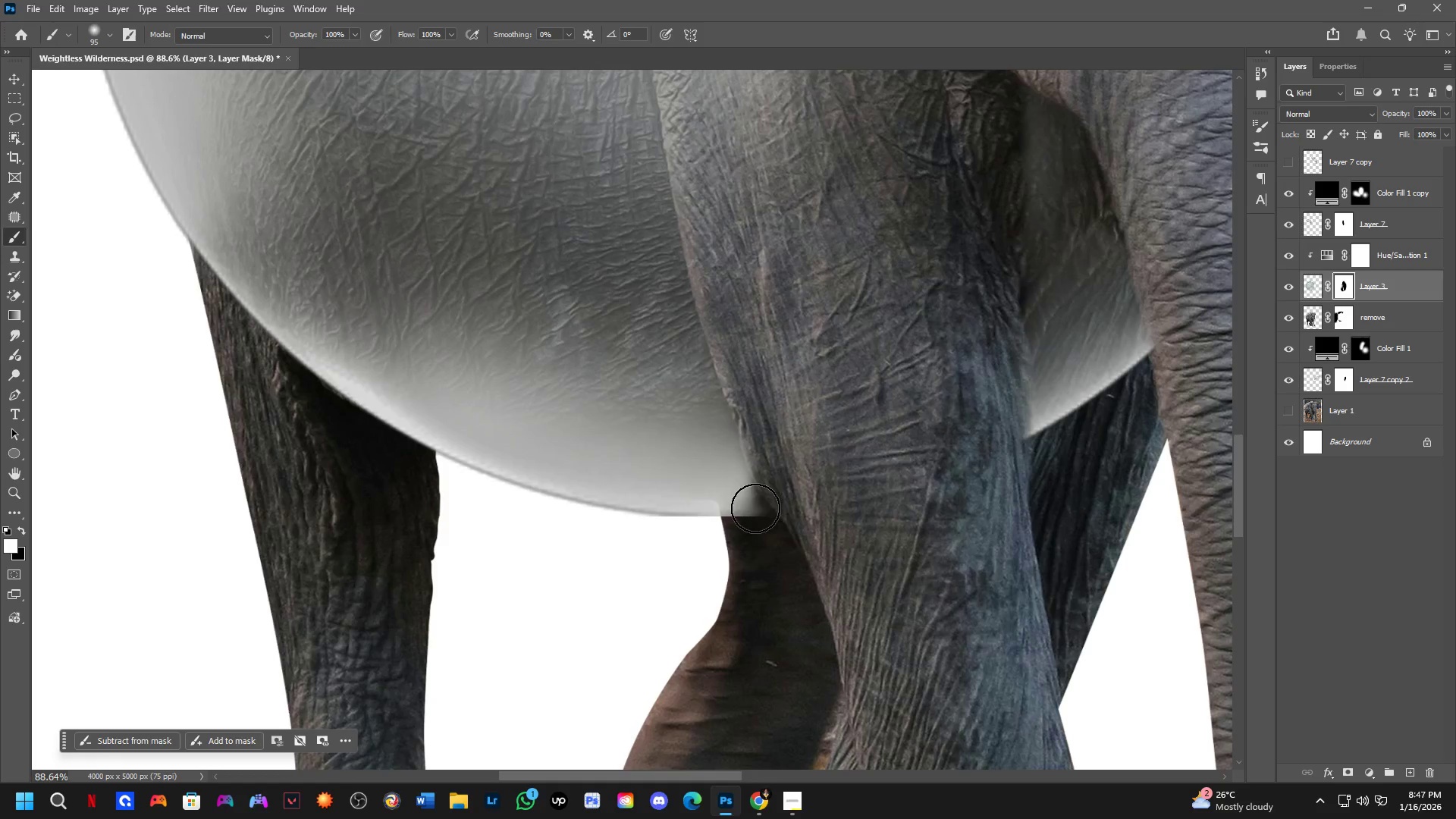 
left_click_drag(start_coordinate=[741, 507], to_coordinate=[718, 434])
 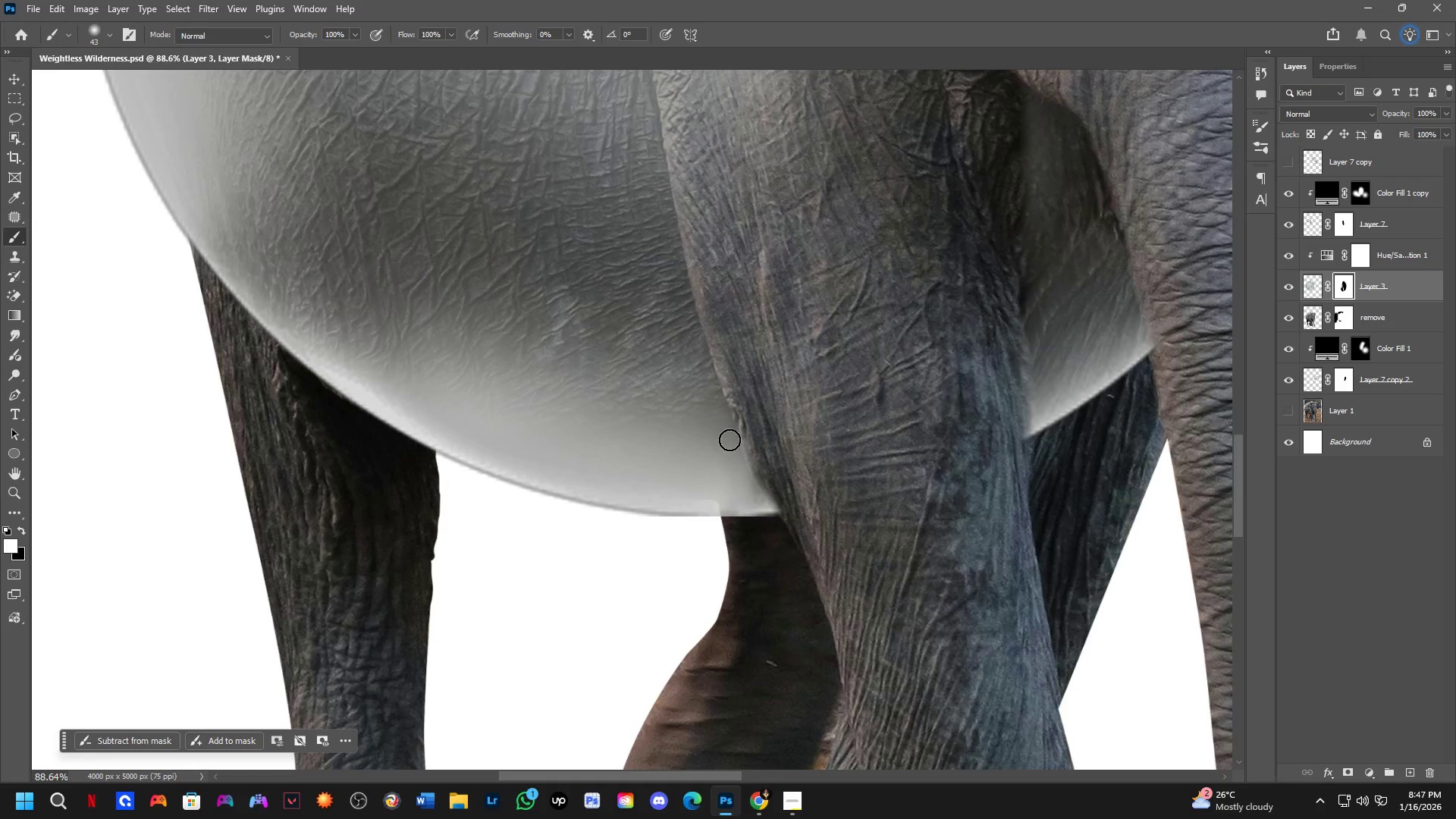 
key(Alt+AltLeft)
 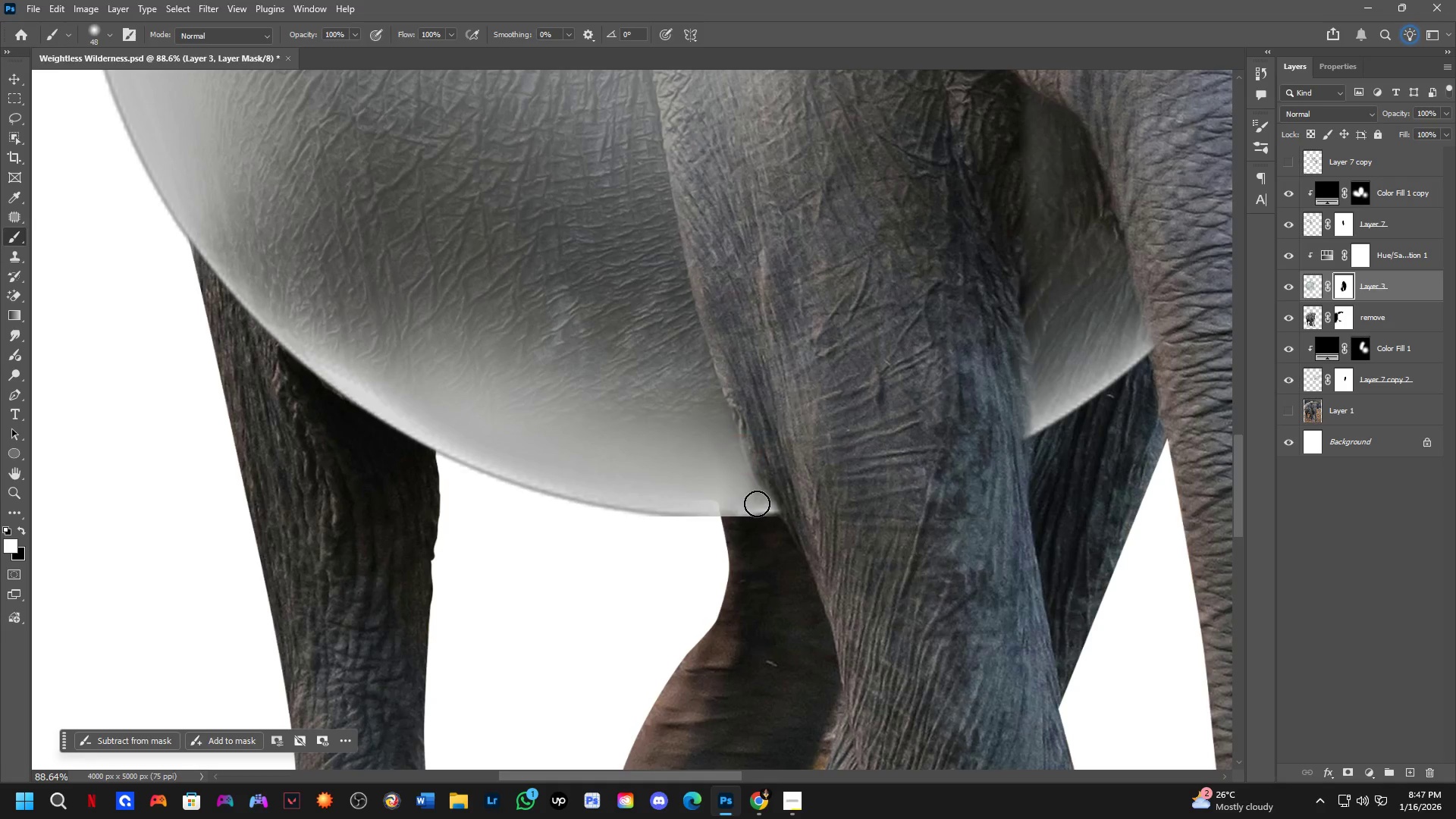 
left_click_drag(start_coordinate=[758, 507], to_coordinate=[779, 538])
 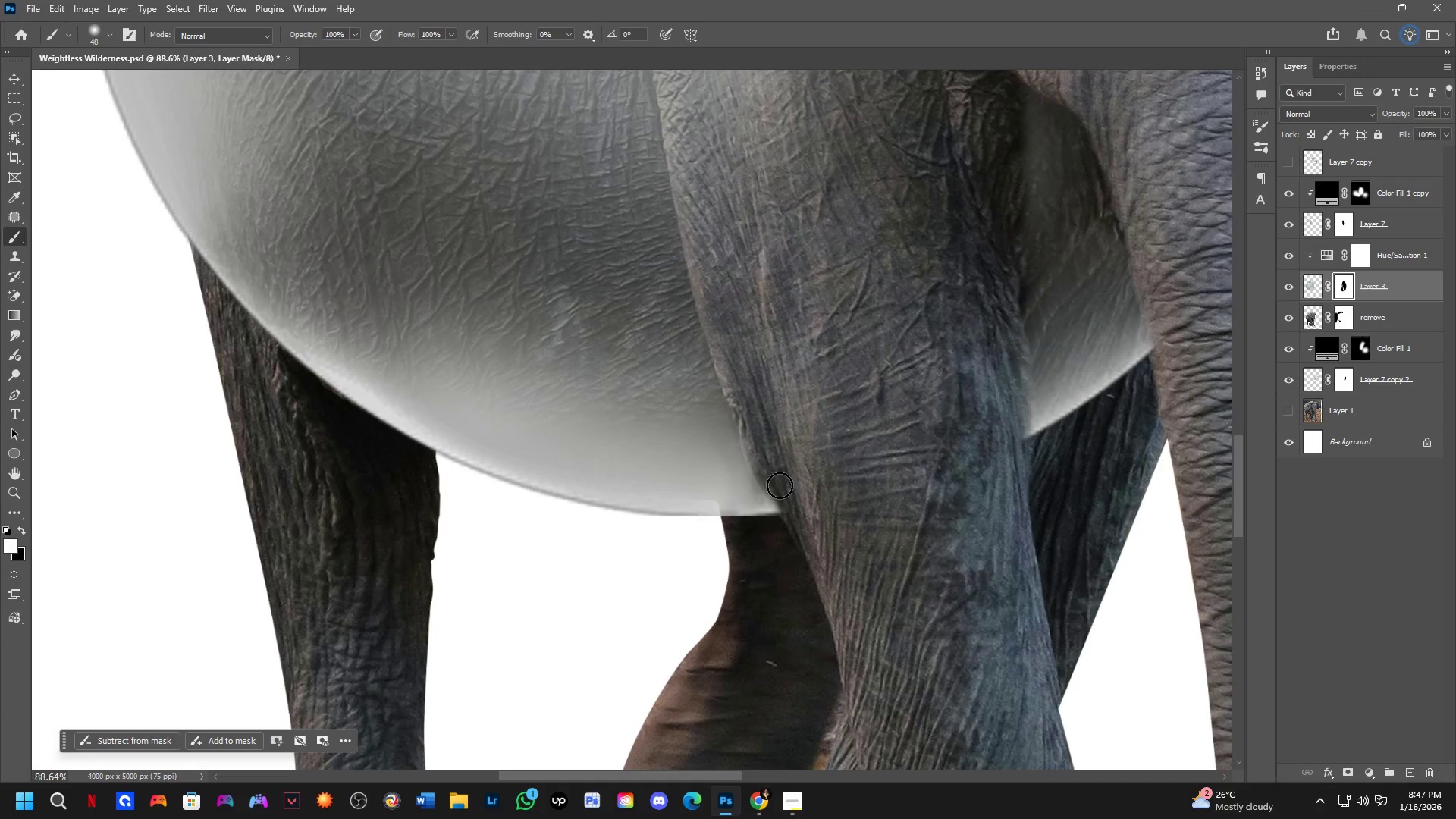 
key(X)
 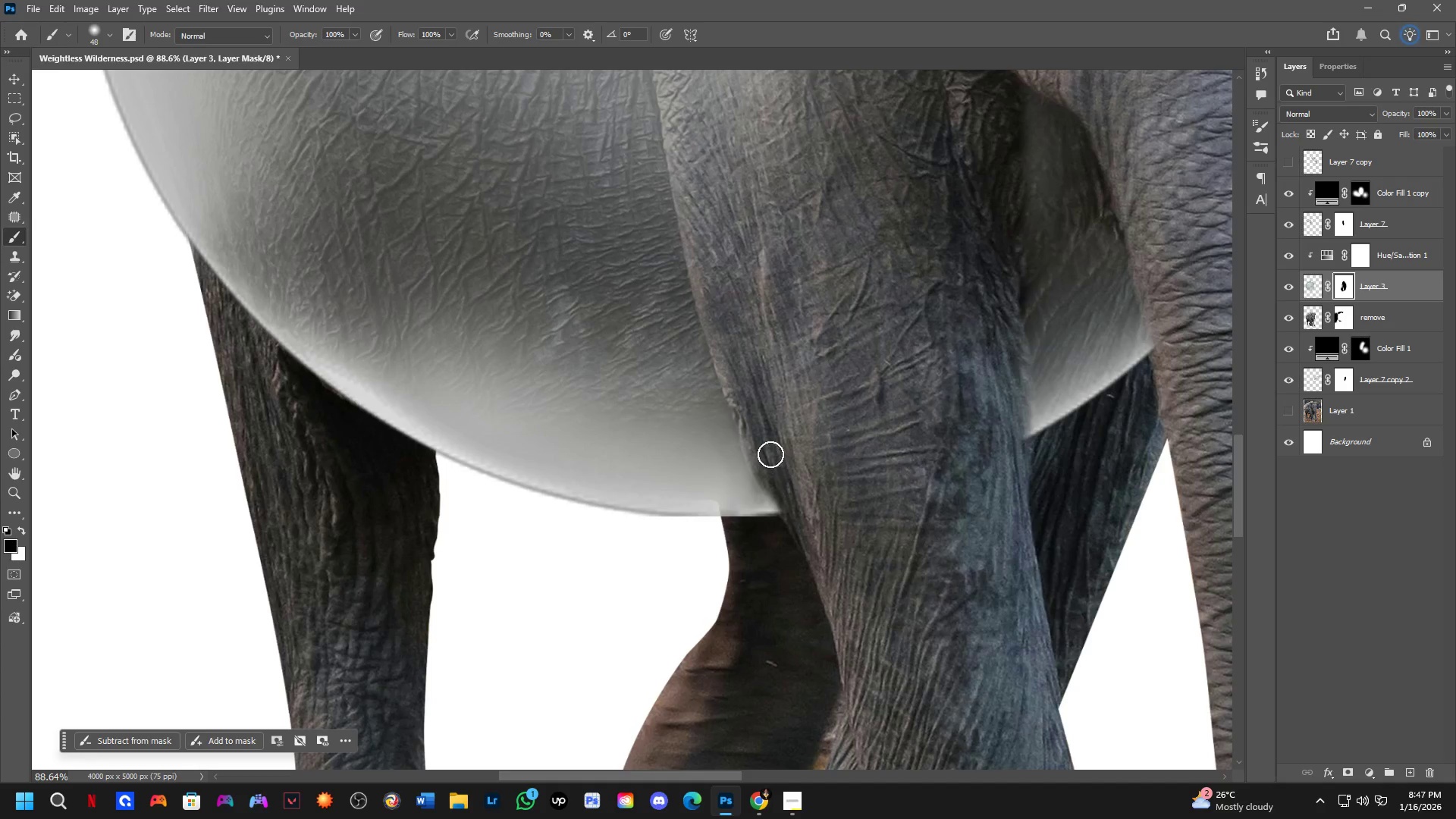 
left_click_drag(start_coordinate=[771, 457], to_coordinate=[798, 527])
 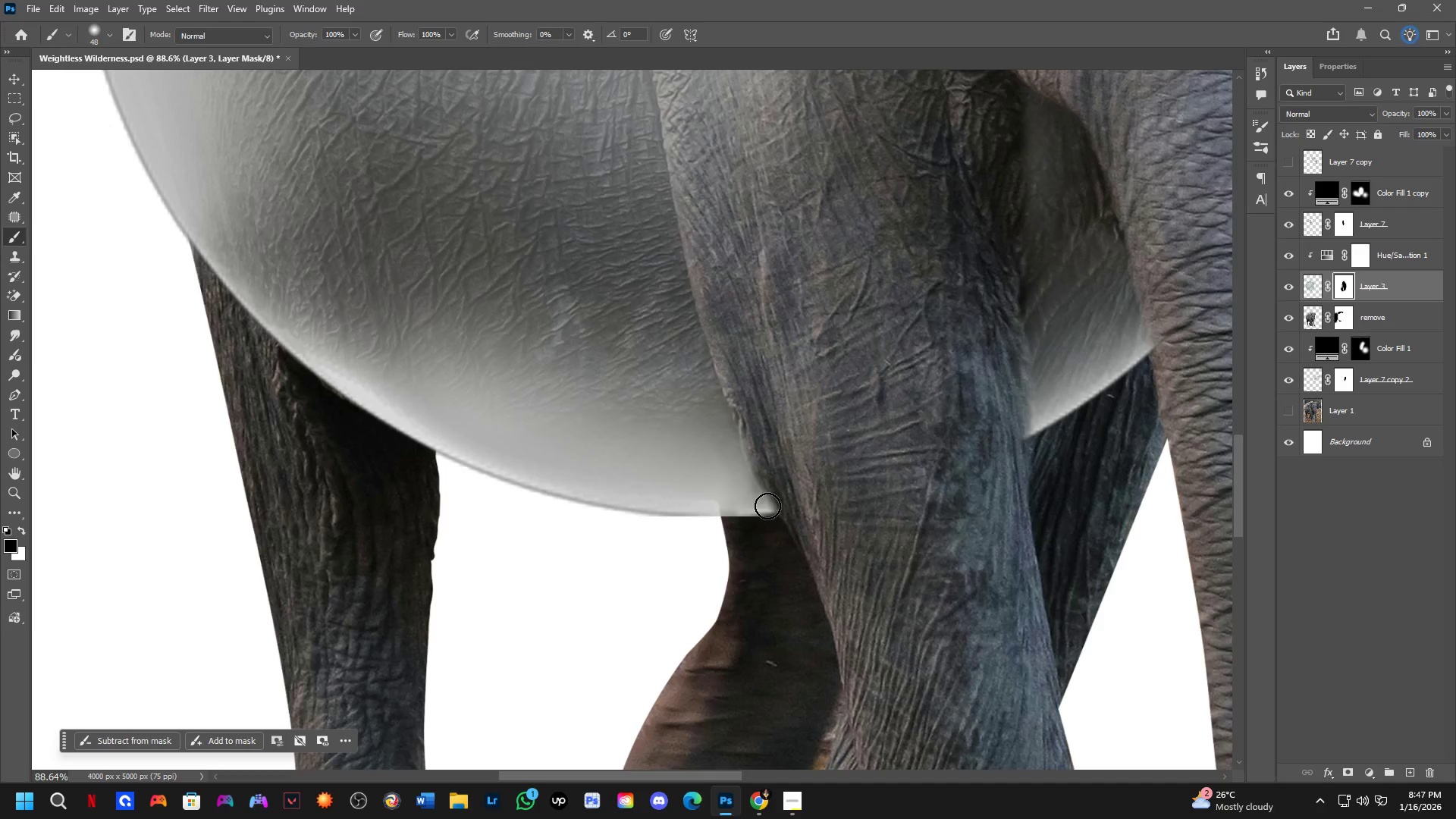 
wait(16.67)
 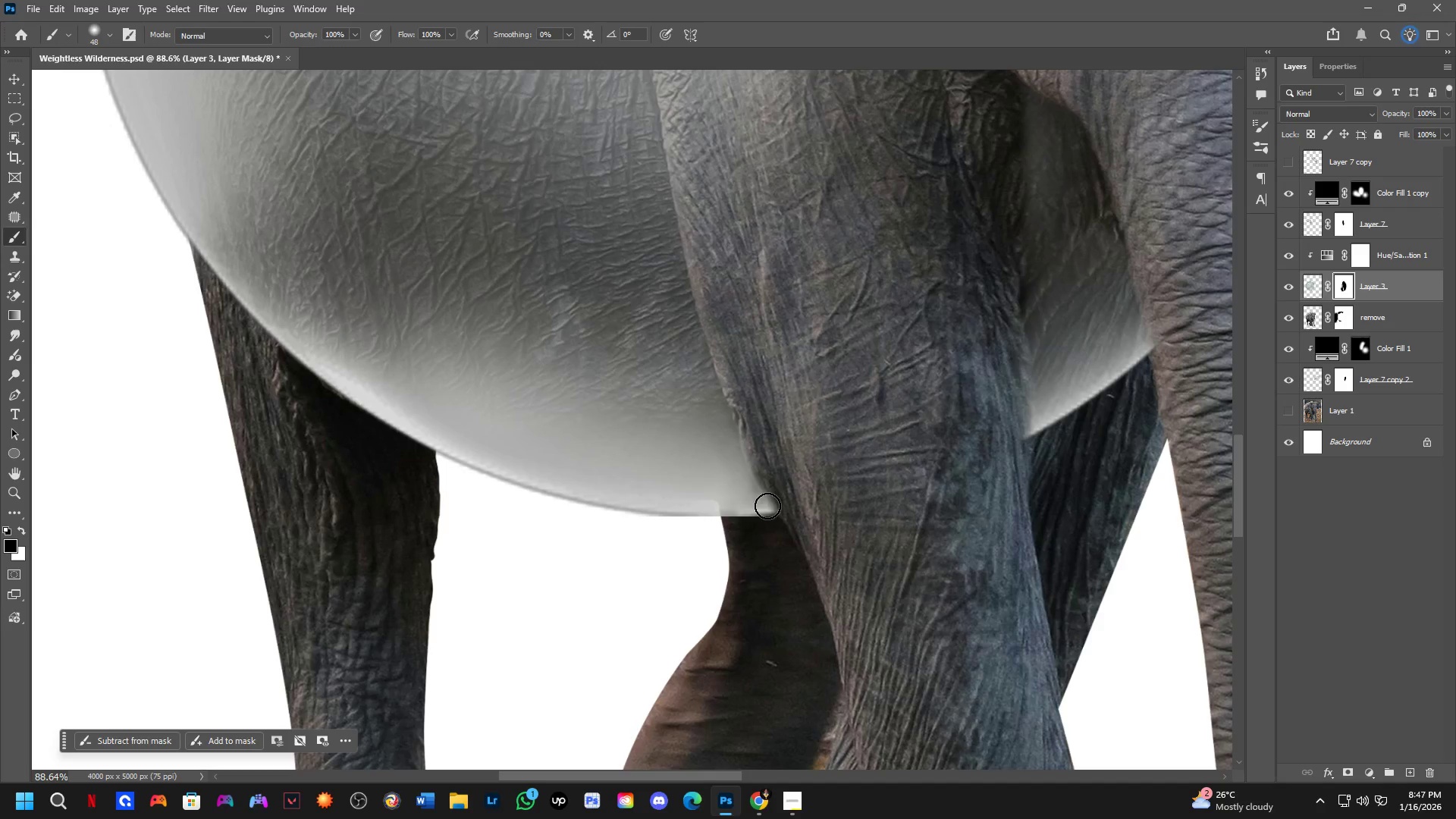 
key(Shift+ShiftLeft)
 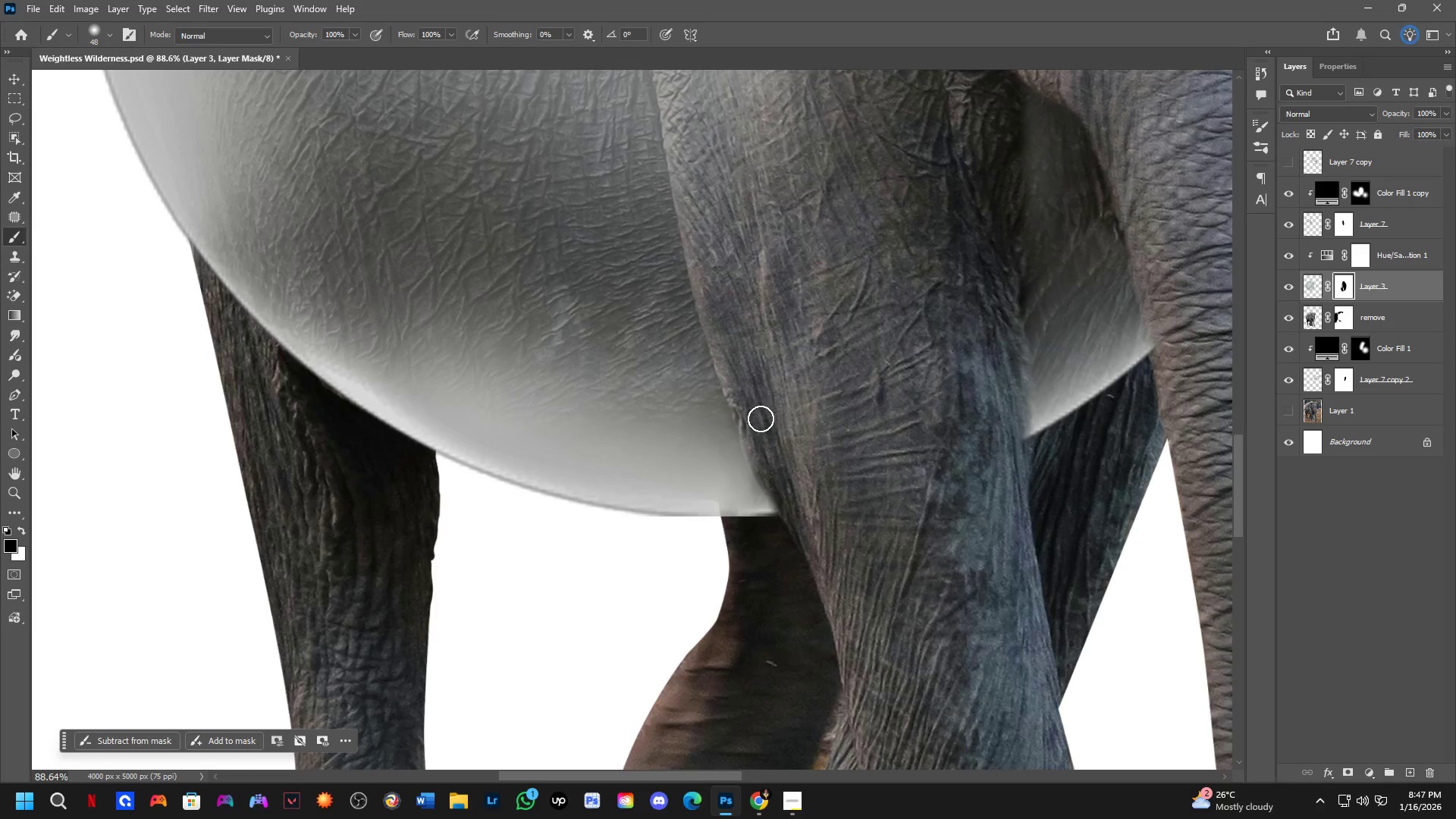 
scroll: coordinate [761, 419], scroll_direction: down, amount: 1.0
 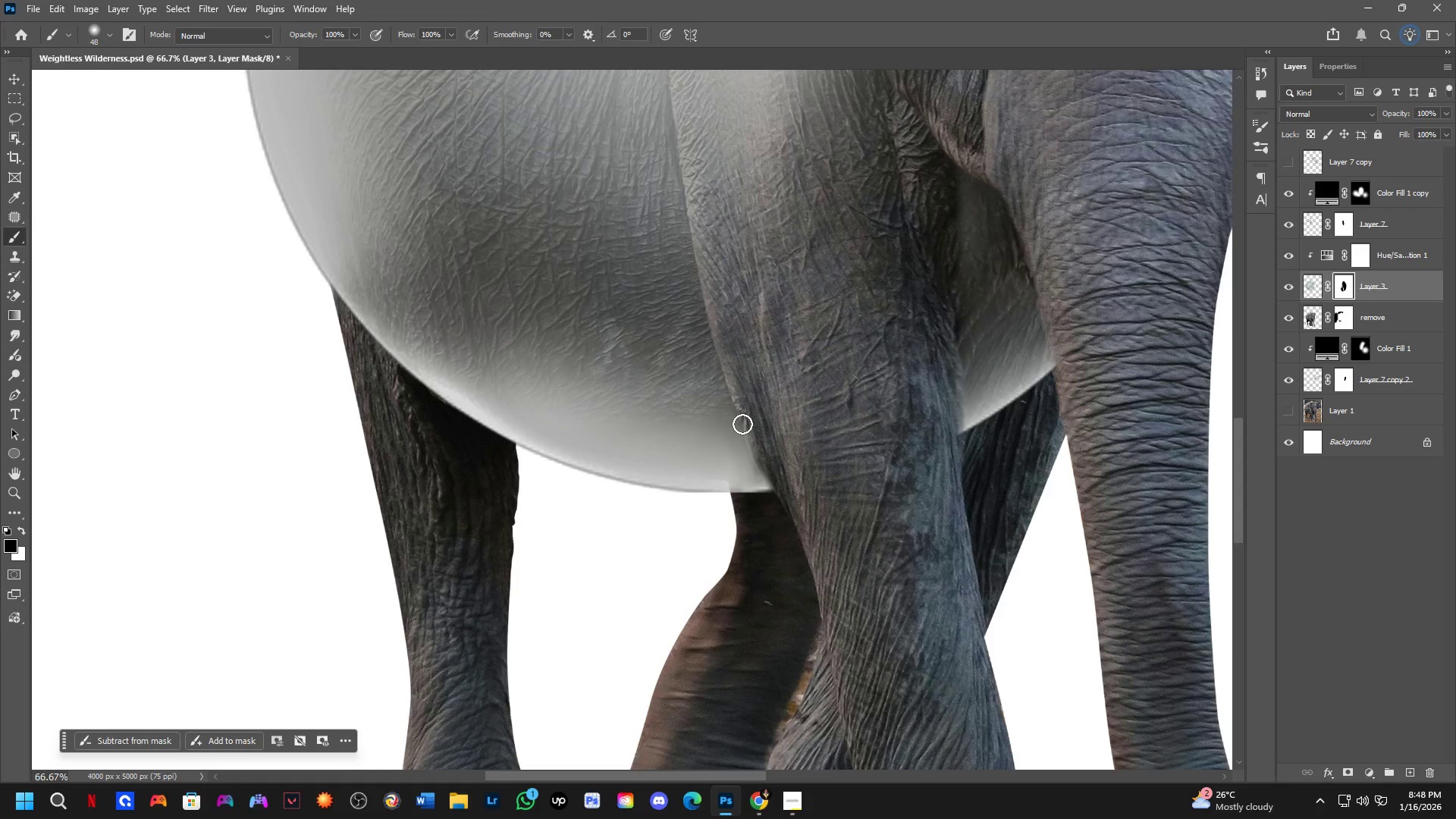 
wait(55.19)
 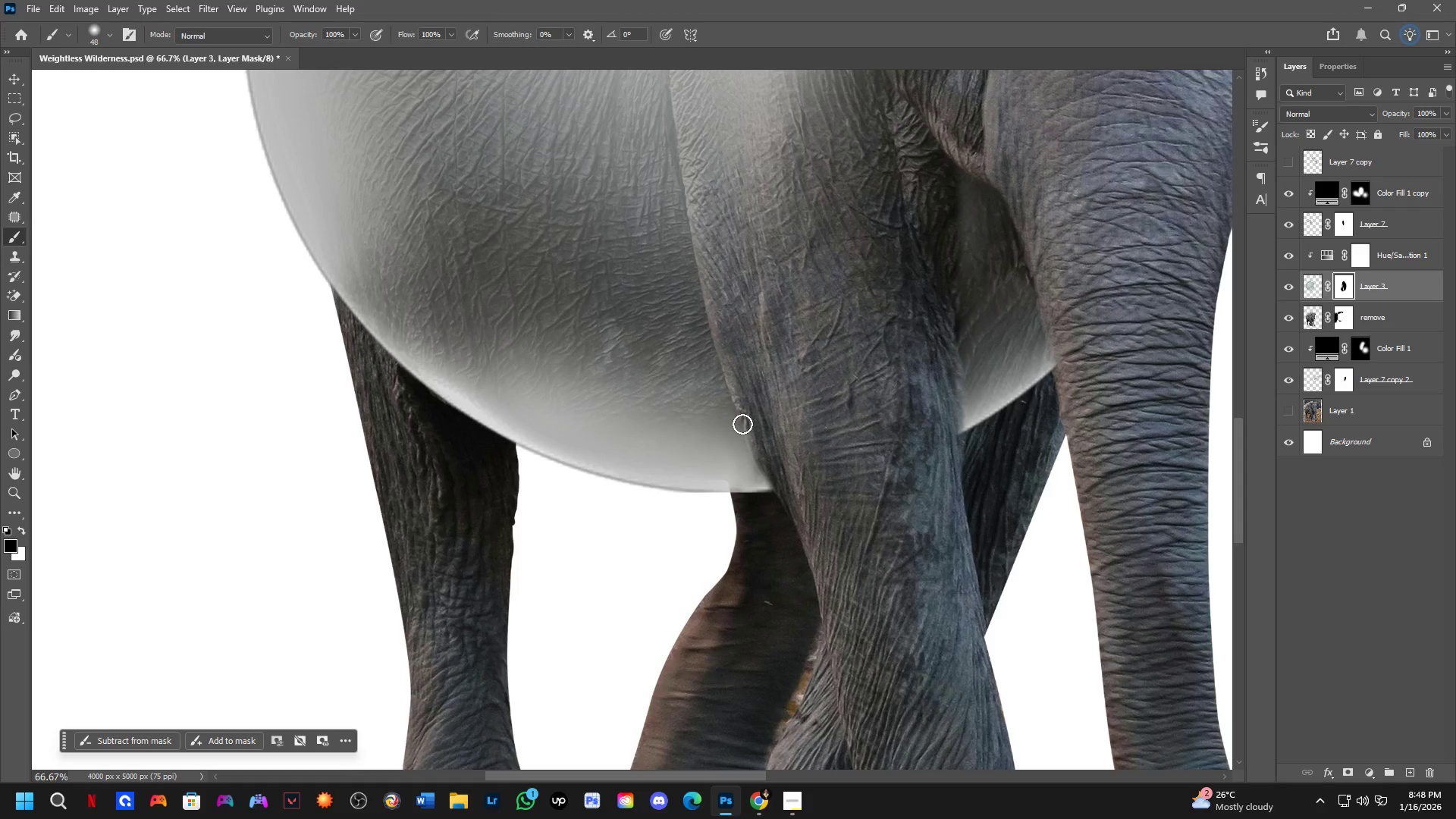 
key(Alt+Tab)
 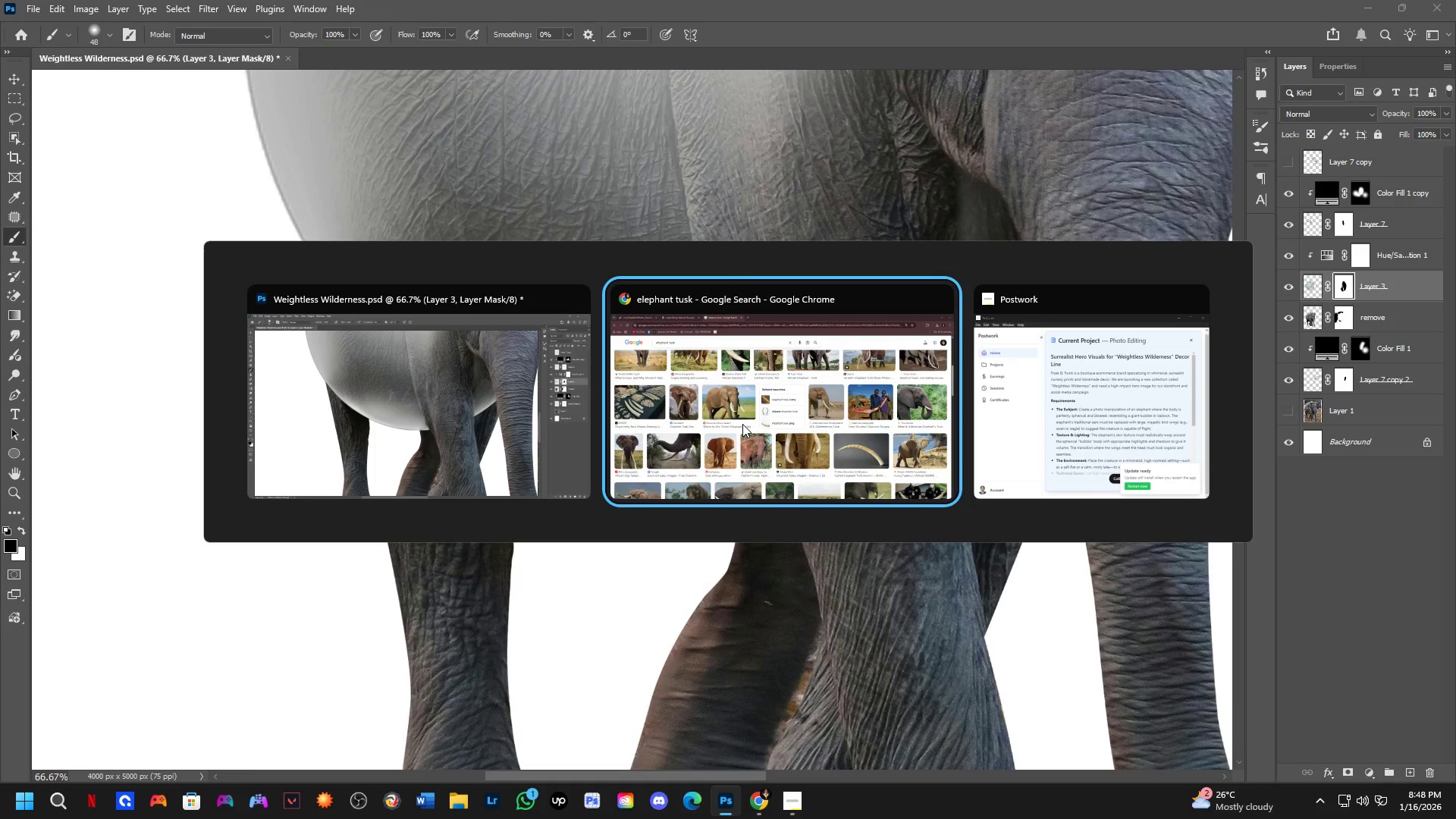 
key(Alt+Tab)